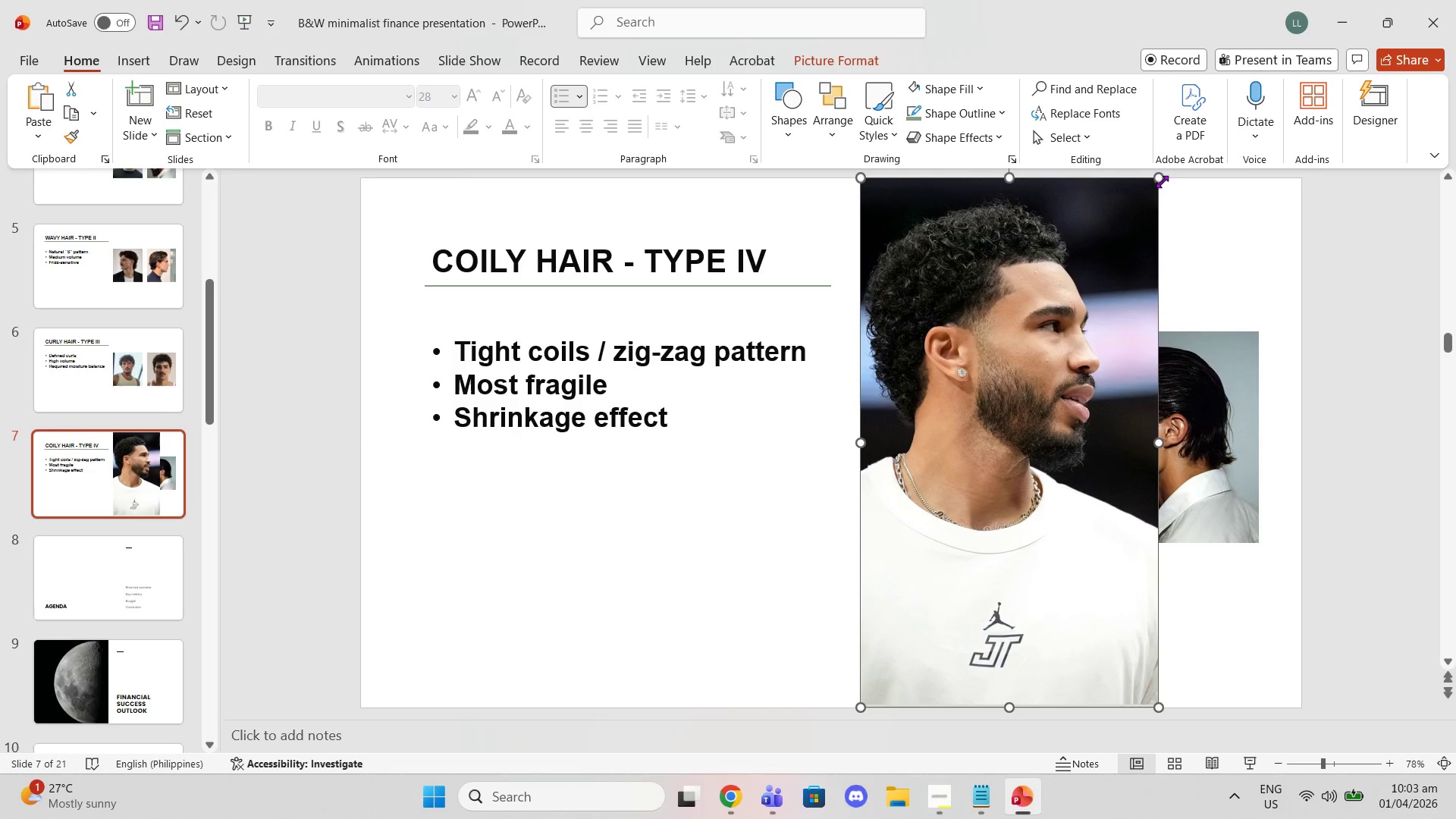 
left_click_drag(start_coordinate=[1161, 181], to_coordinate=[1059, 328])
 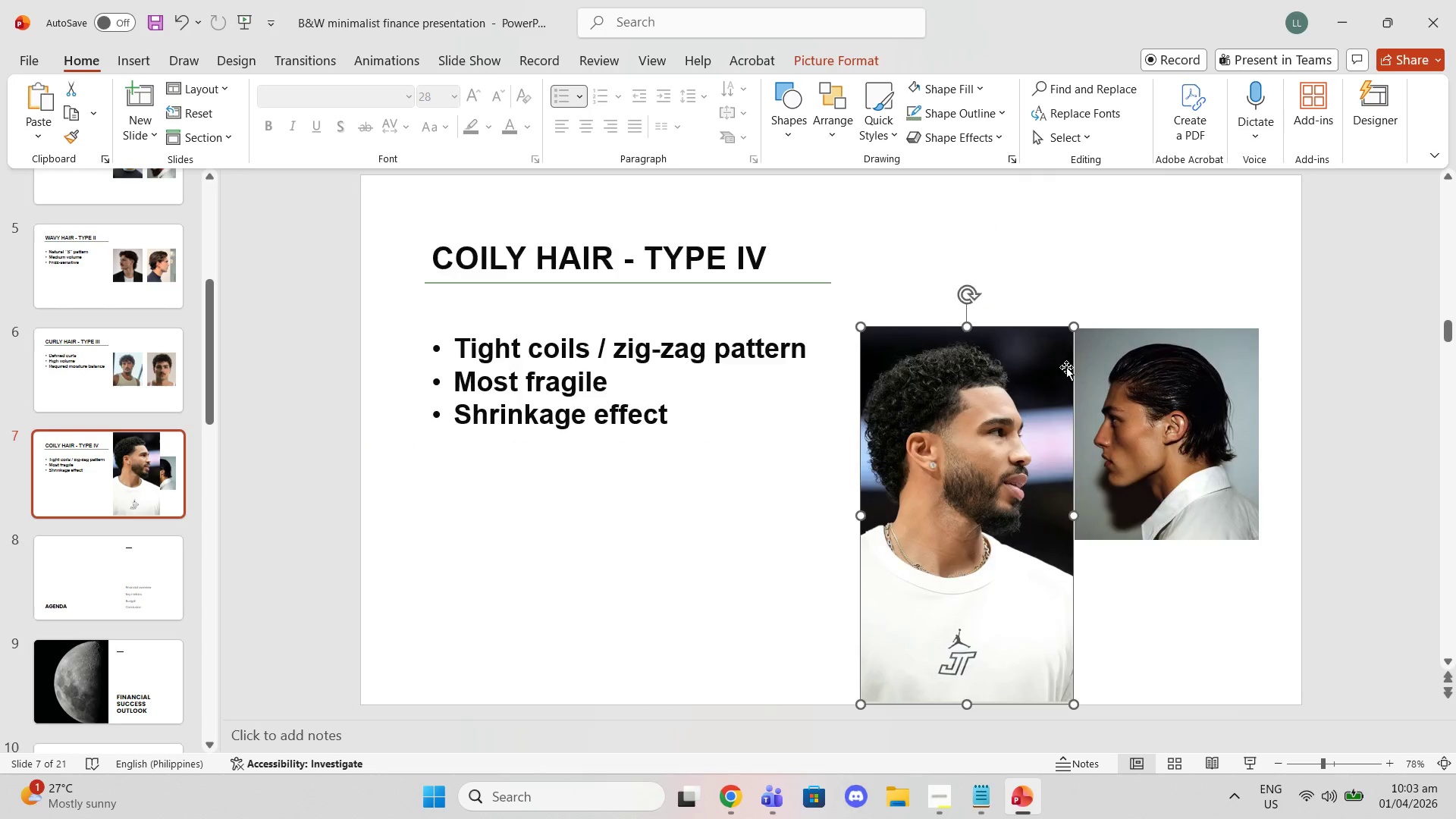 
scroll: coordinate [1065, 376], scroll_direction: down, amount: 3.0
 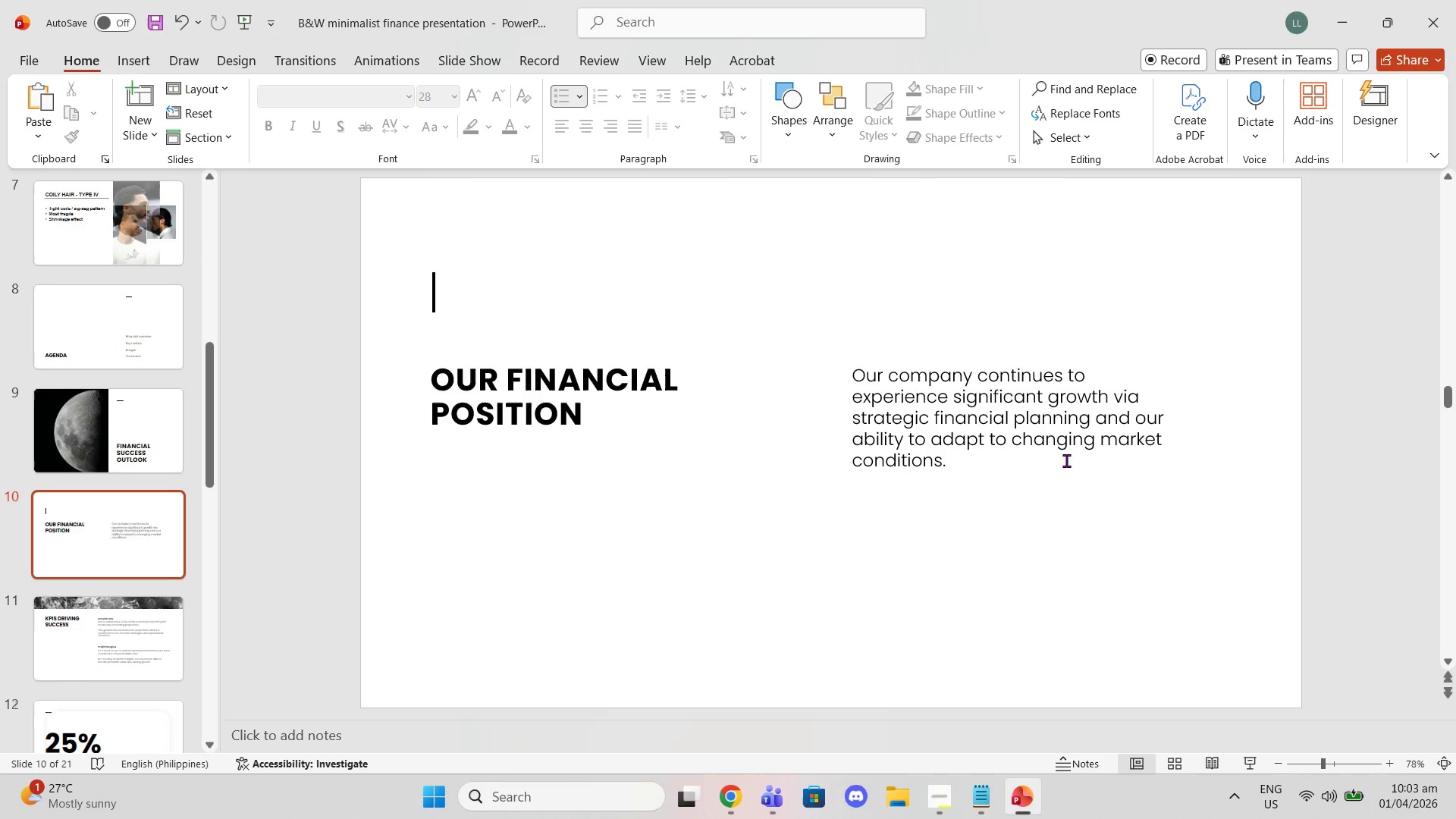 
scroll: coordinate [1065, 456], scroll_direction: up, amount: 3.0
 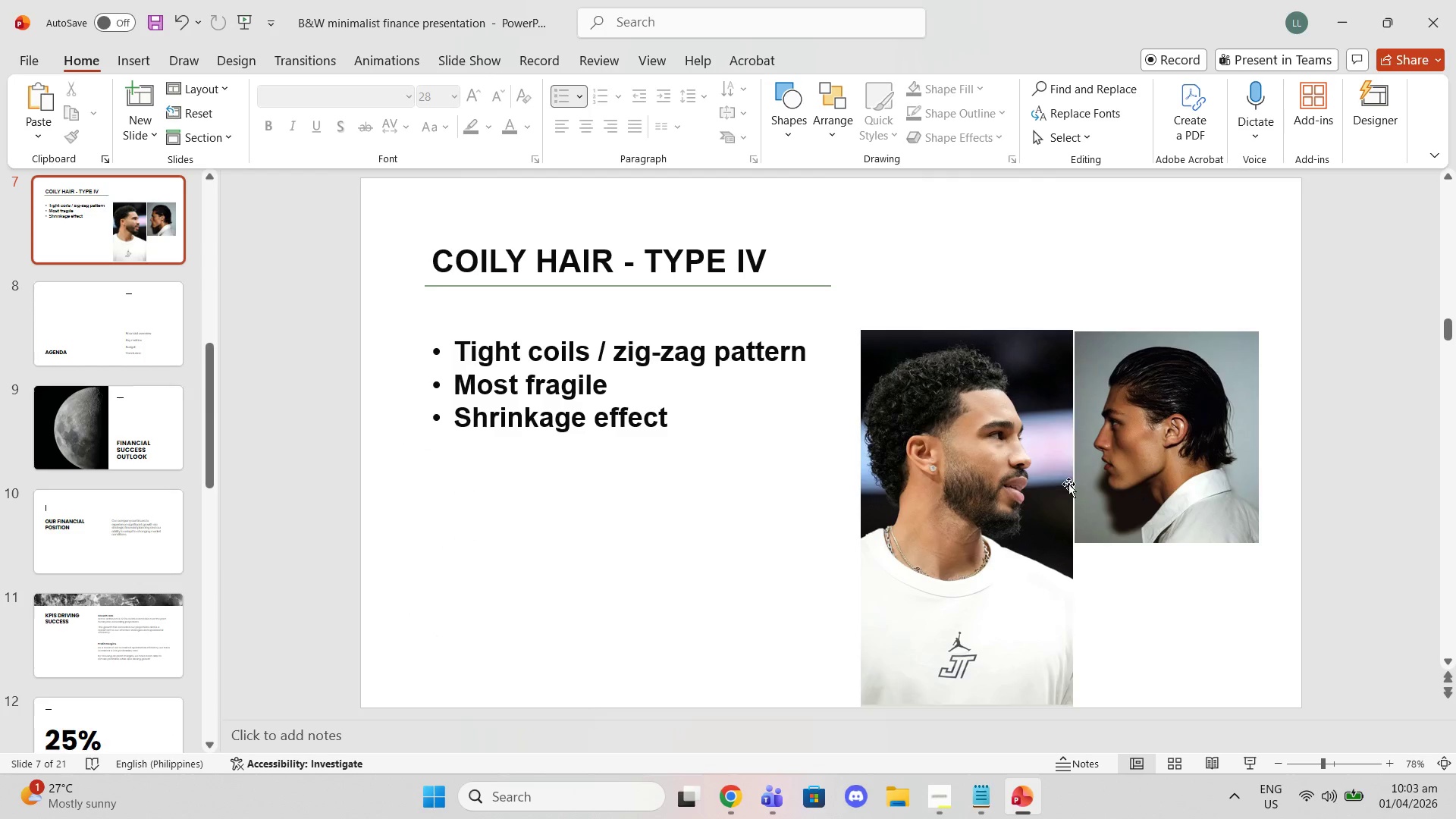 
left_click([1059, 485])
 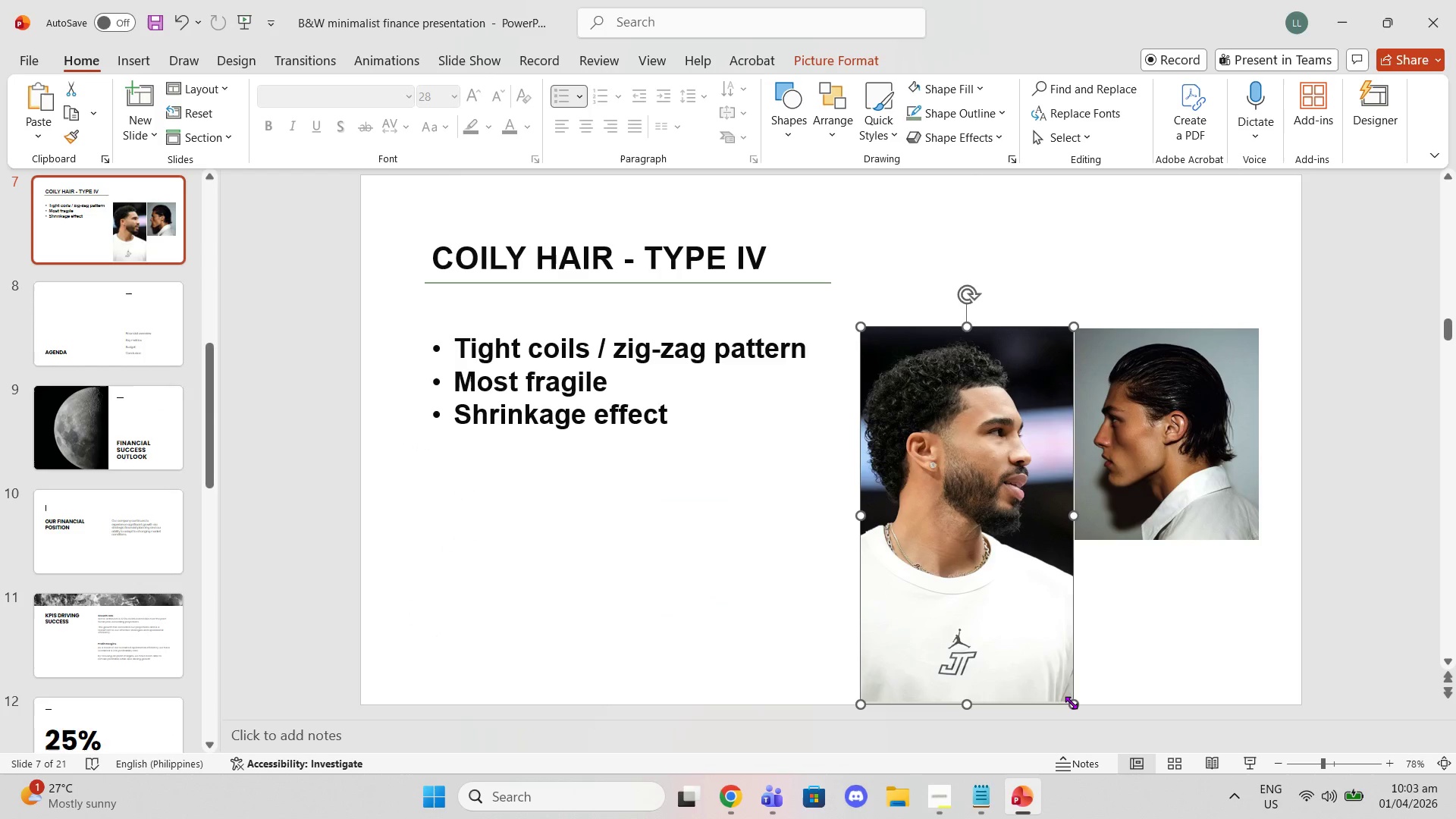 
left_click_drag(start_coordinate=[1069, 702], to_coordinate=[1043, 648])
 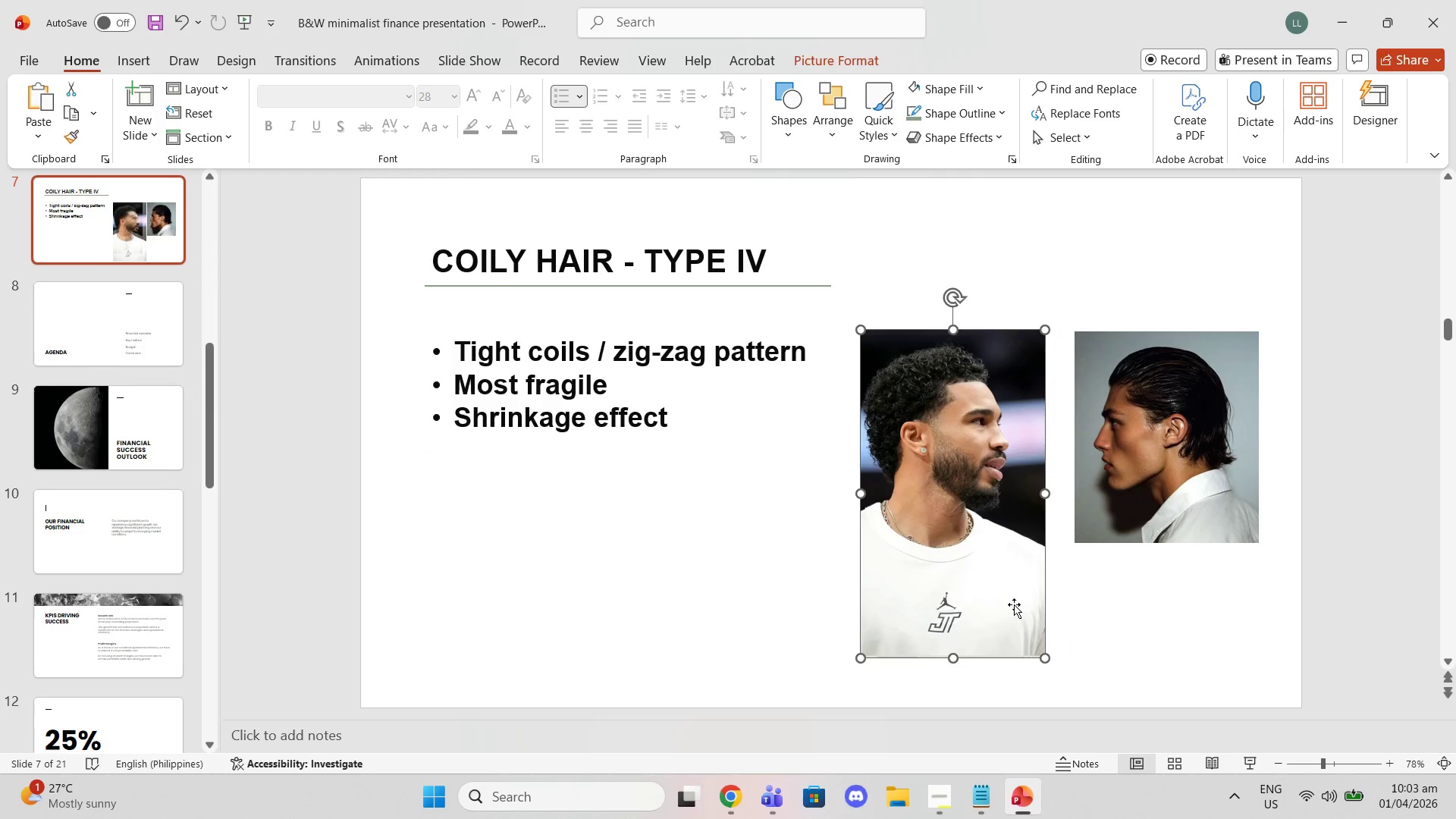 
right_click([1014, 604])
 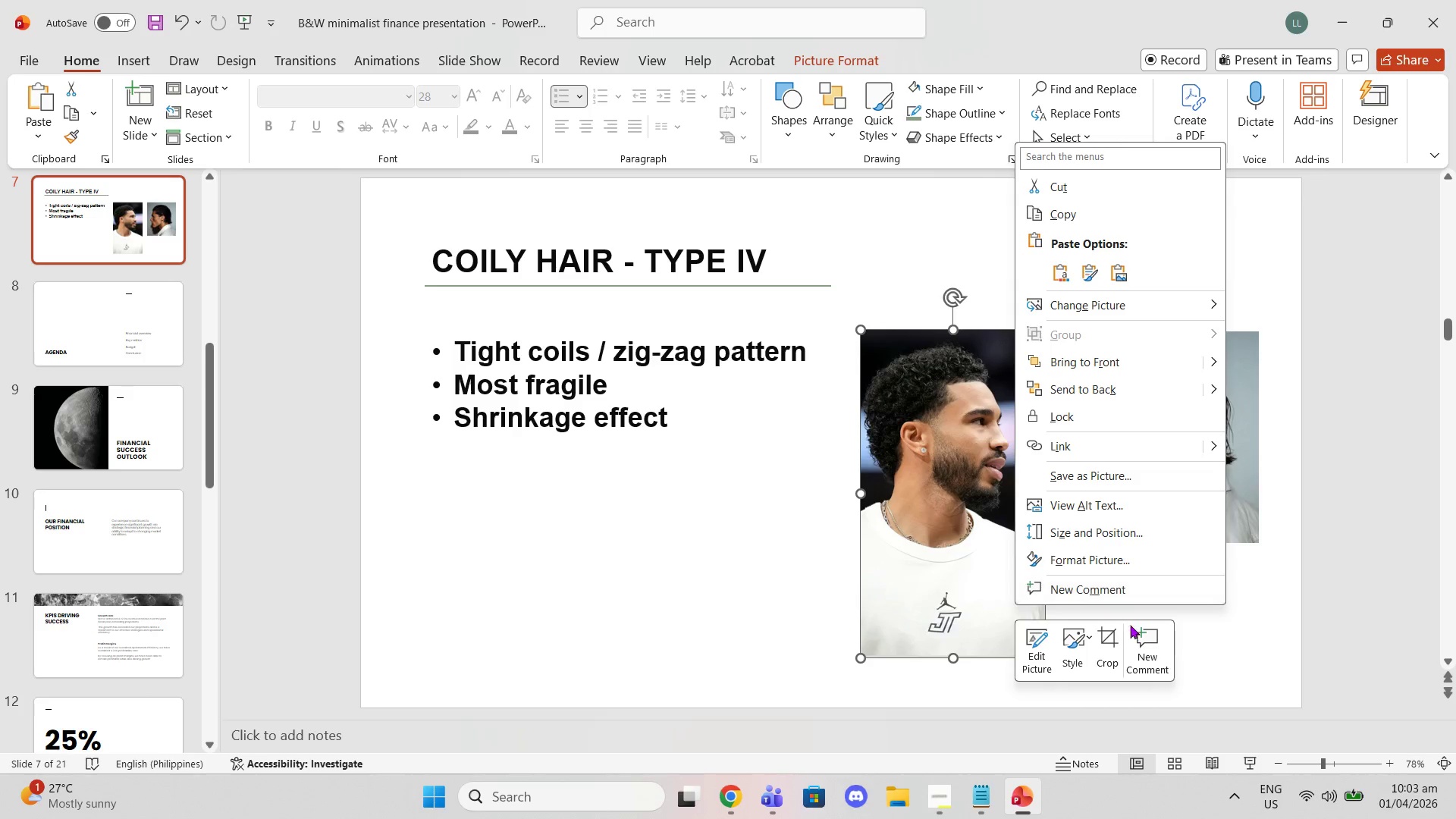 
left_click([1105, 640])
 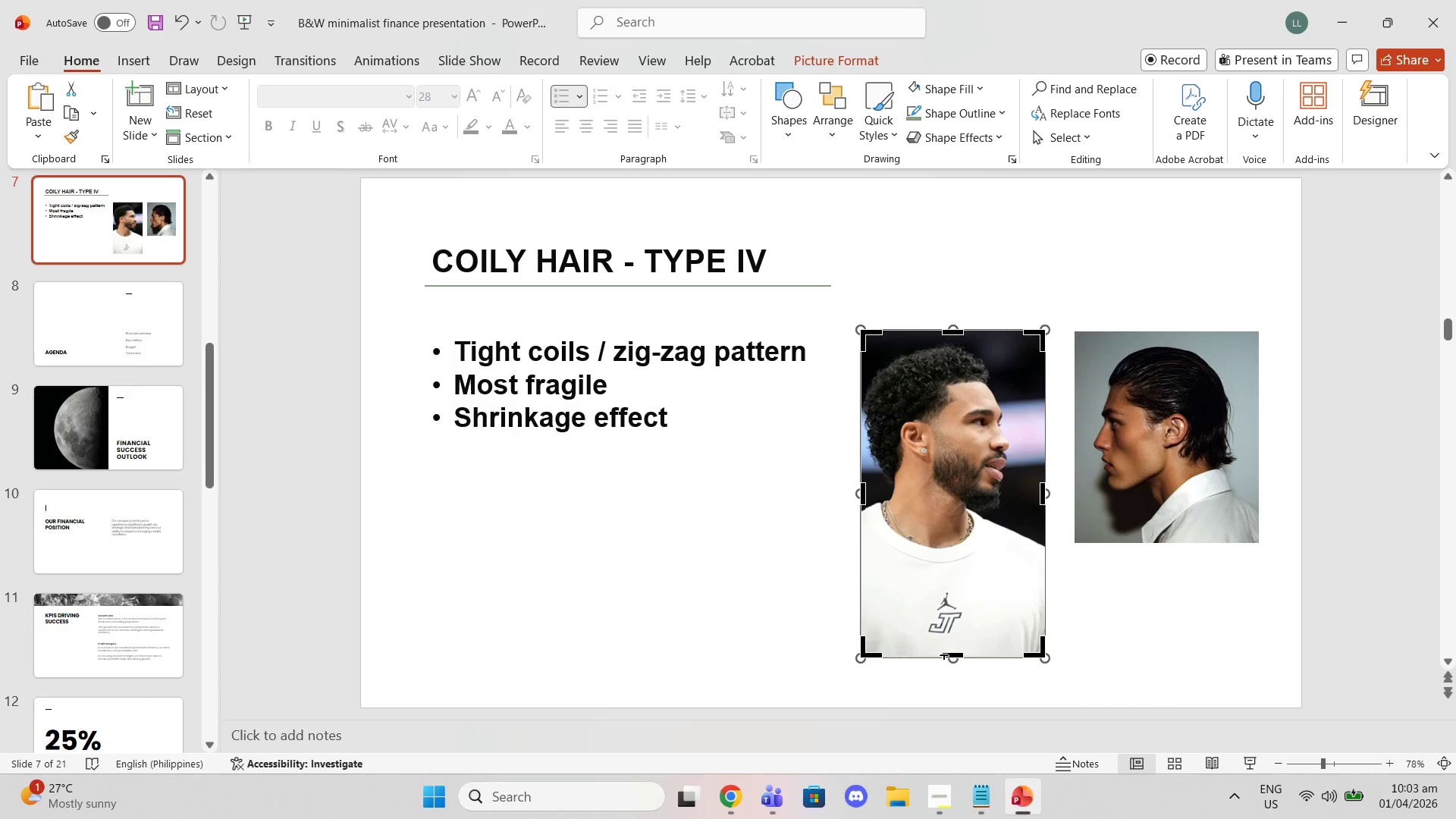 
left_click_drag(start_coordinate=[946, 656], to_coordinate=[946, 543])
 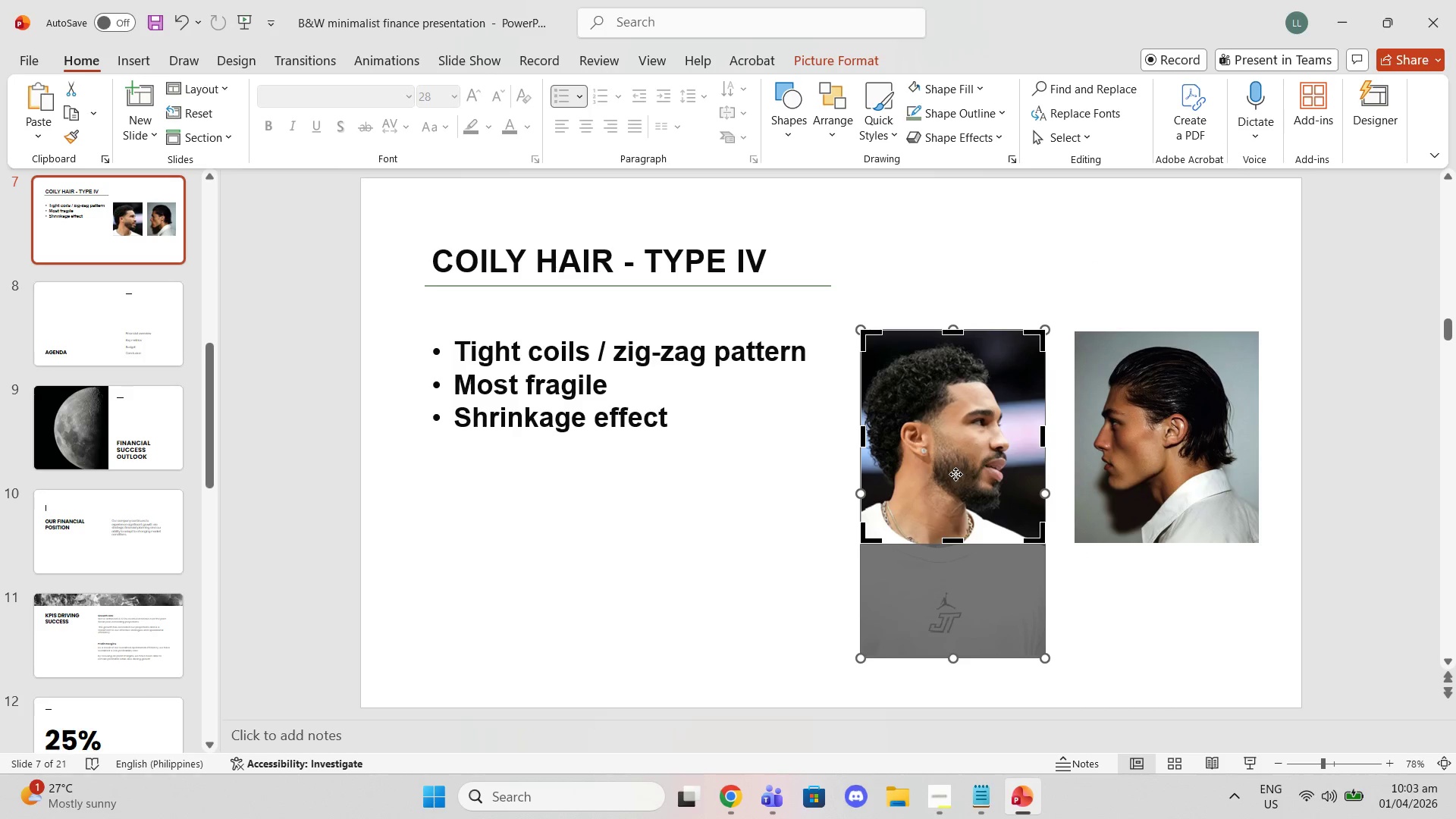 
left_click_drag(start_coordinate=[956, 473], to_coordinate=[958, 463])
 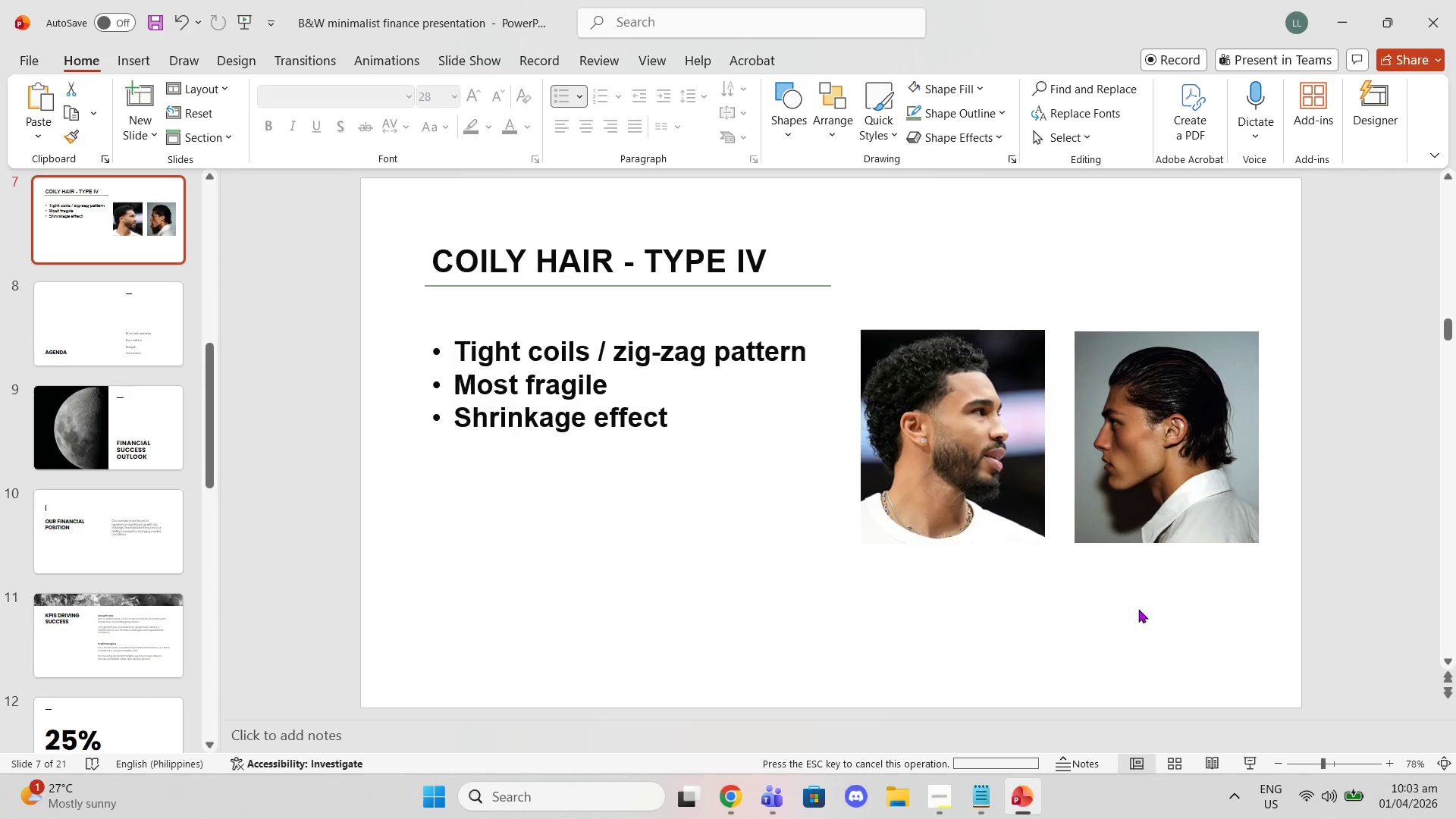 
left_click([1138, 609])
 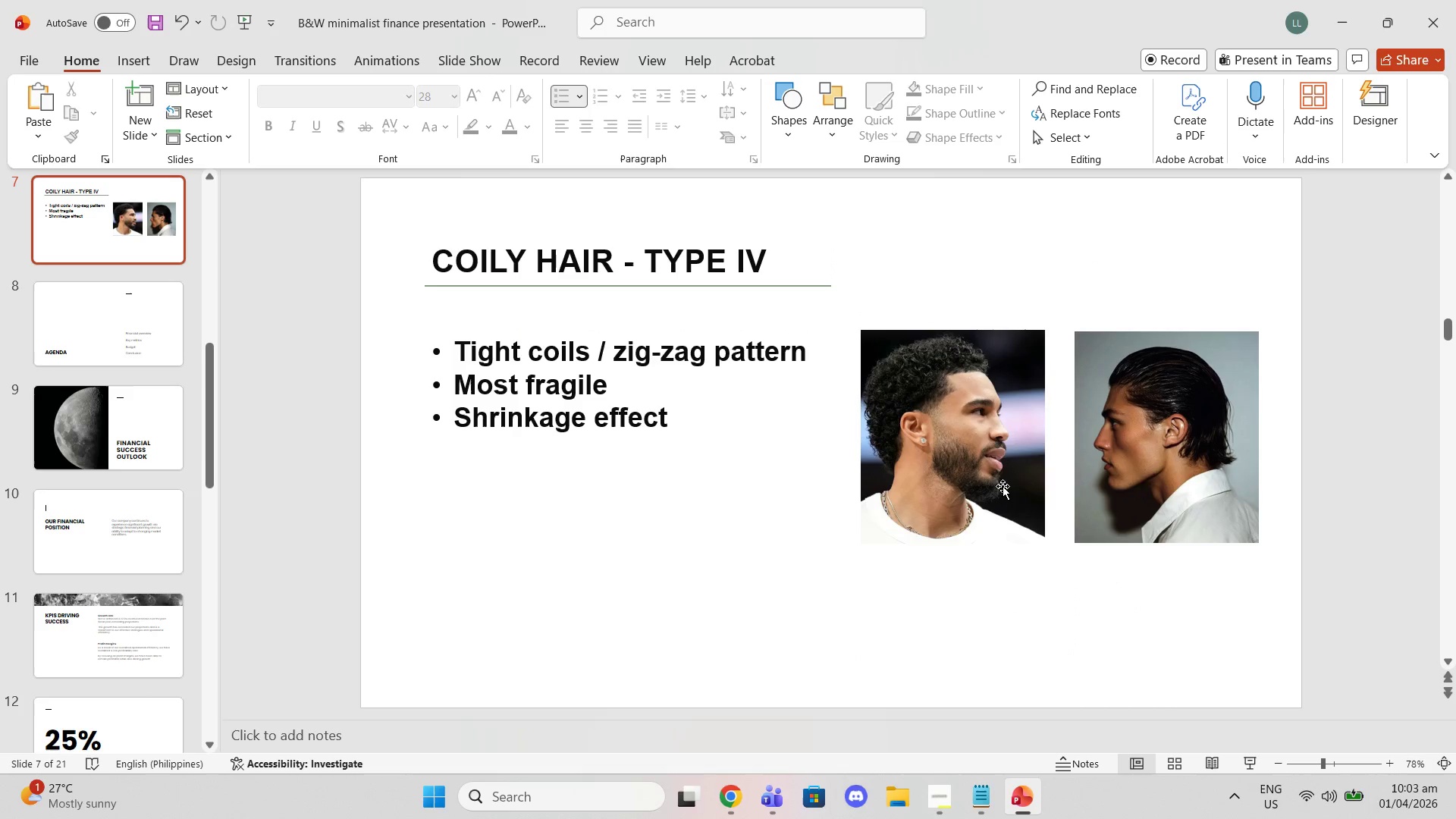 
left_click_drag(start_coordinate=[1003, 485], to_coordinate=[1003, 501])
 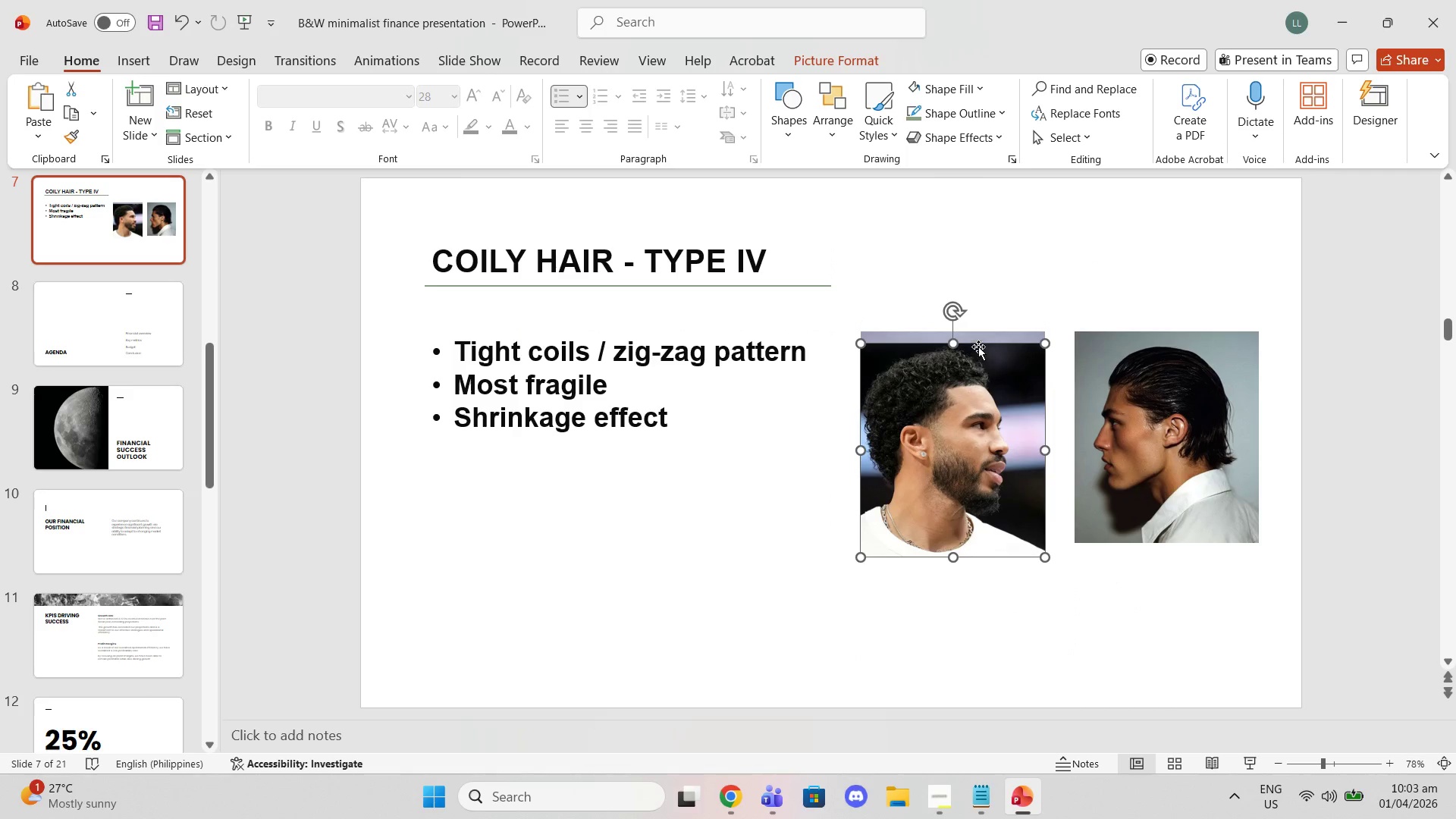 
left_click([977, 339])
 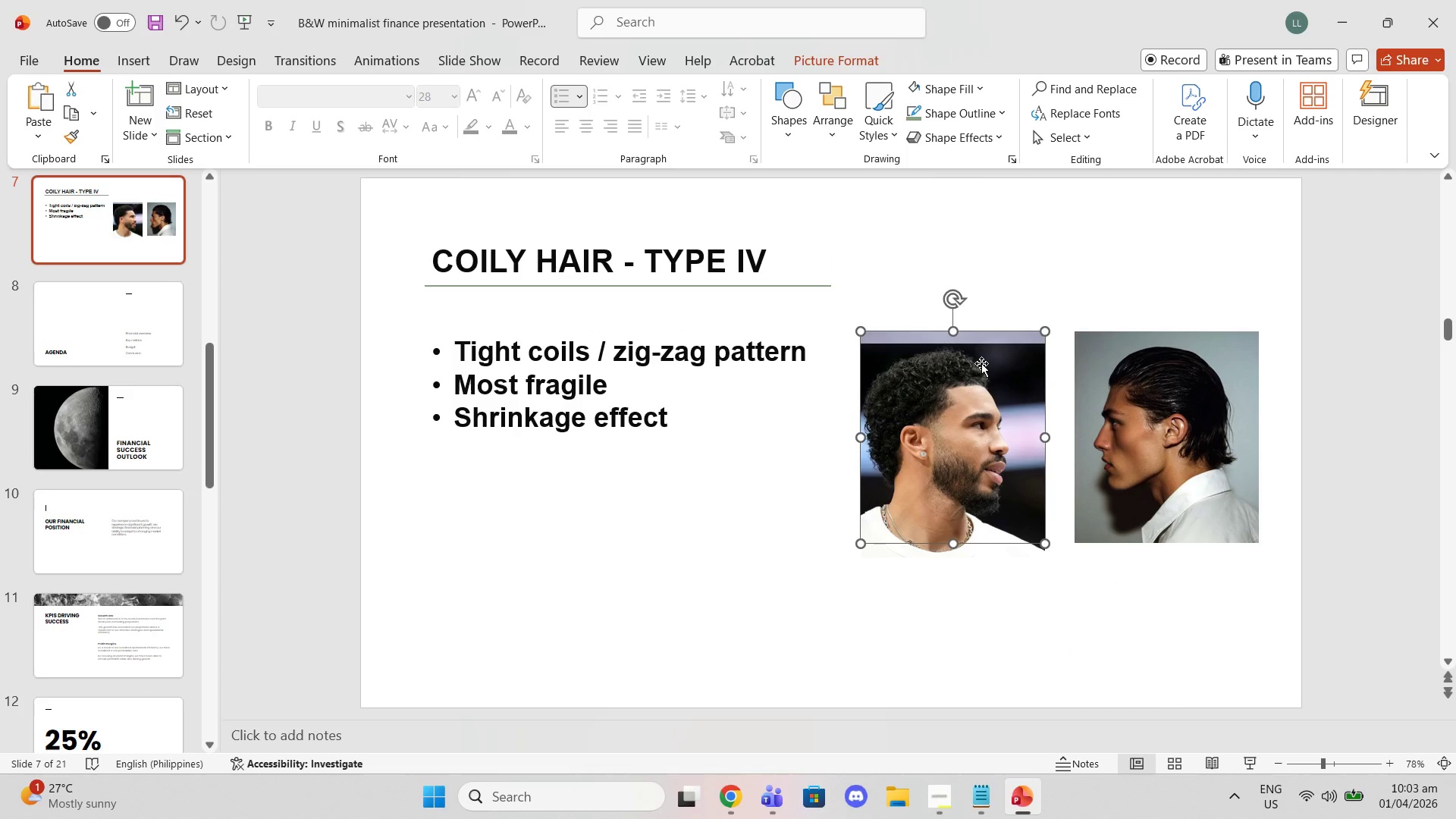 
key(Delete)
 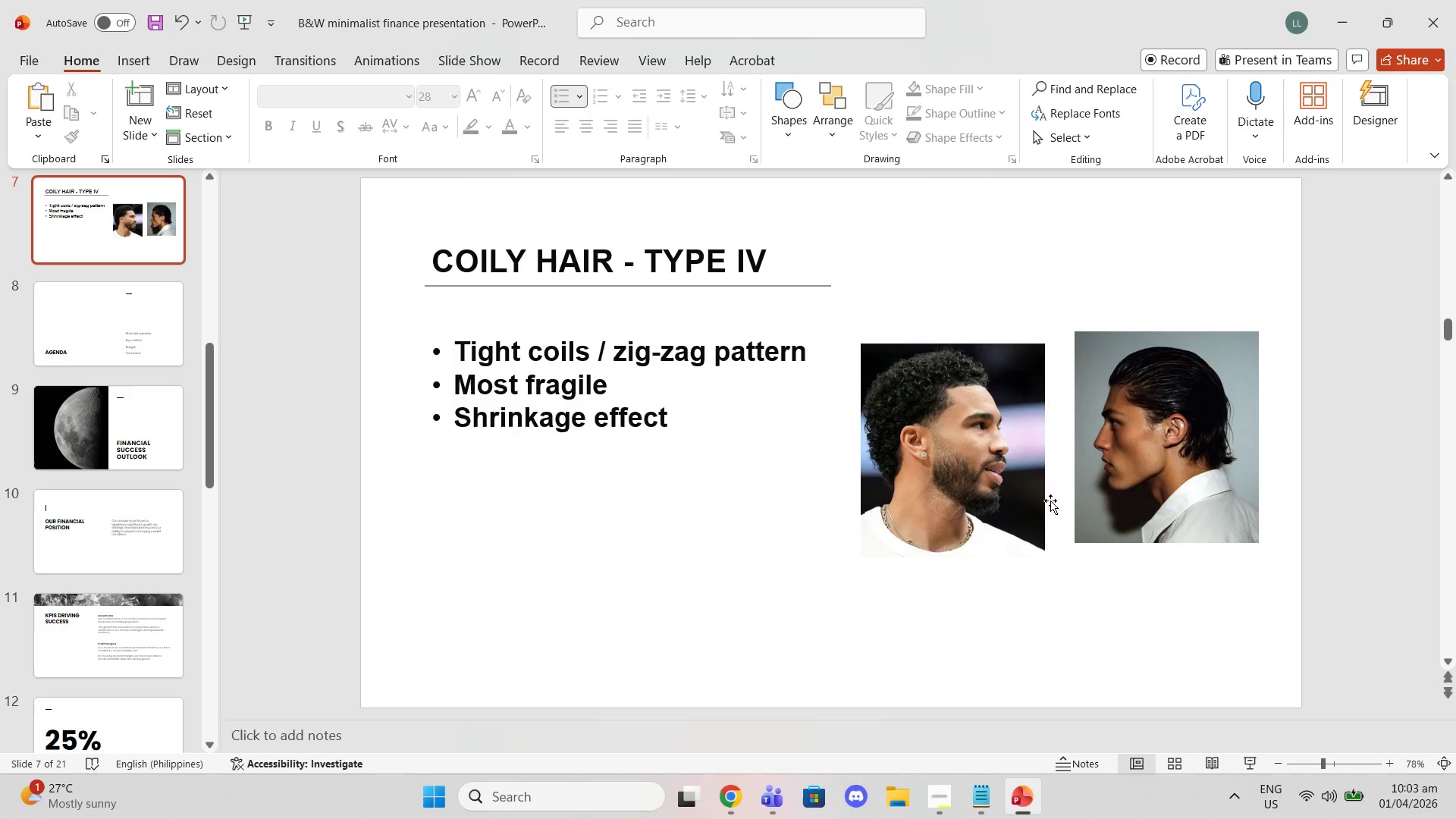 
left_click_drag(start_coordinate=[989, 471], to_coordinate=[990, 459])
 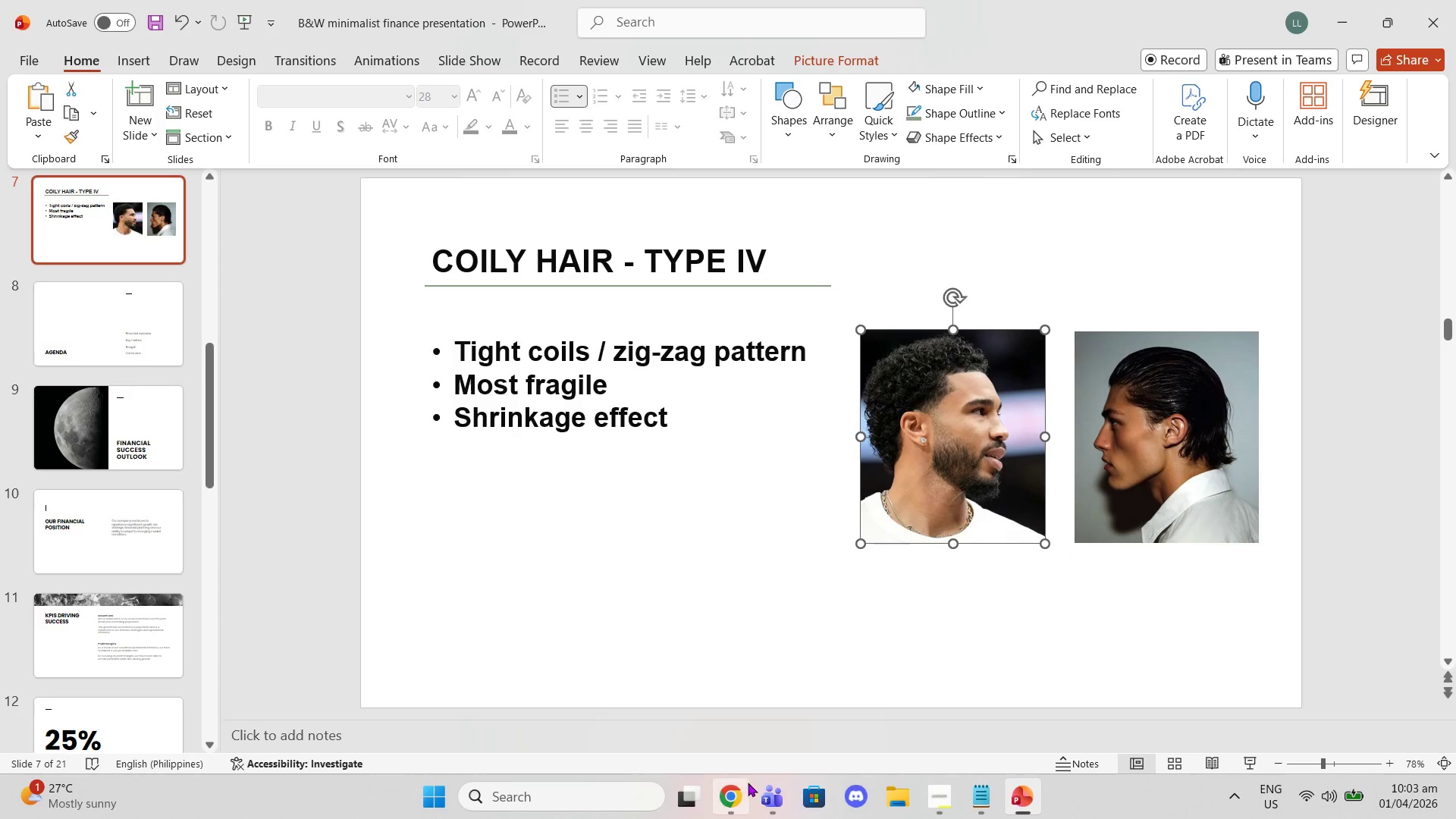 
left_click([735, 792])
 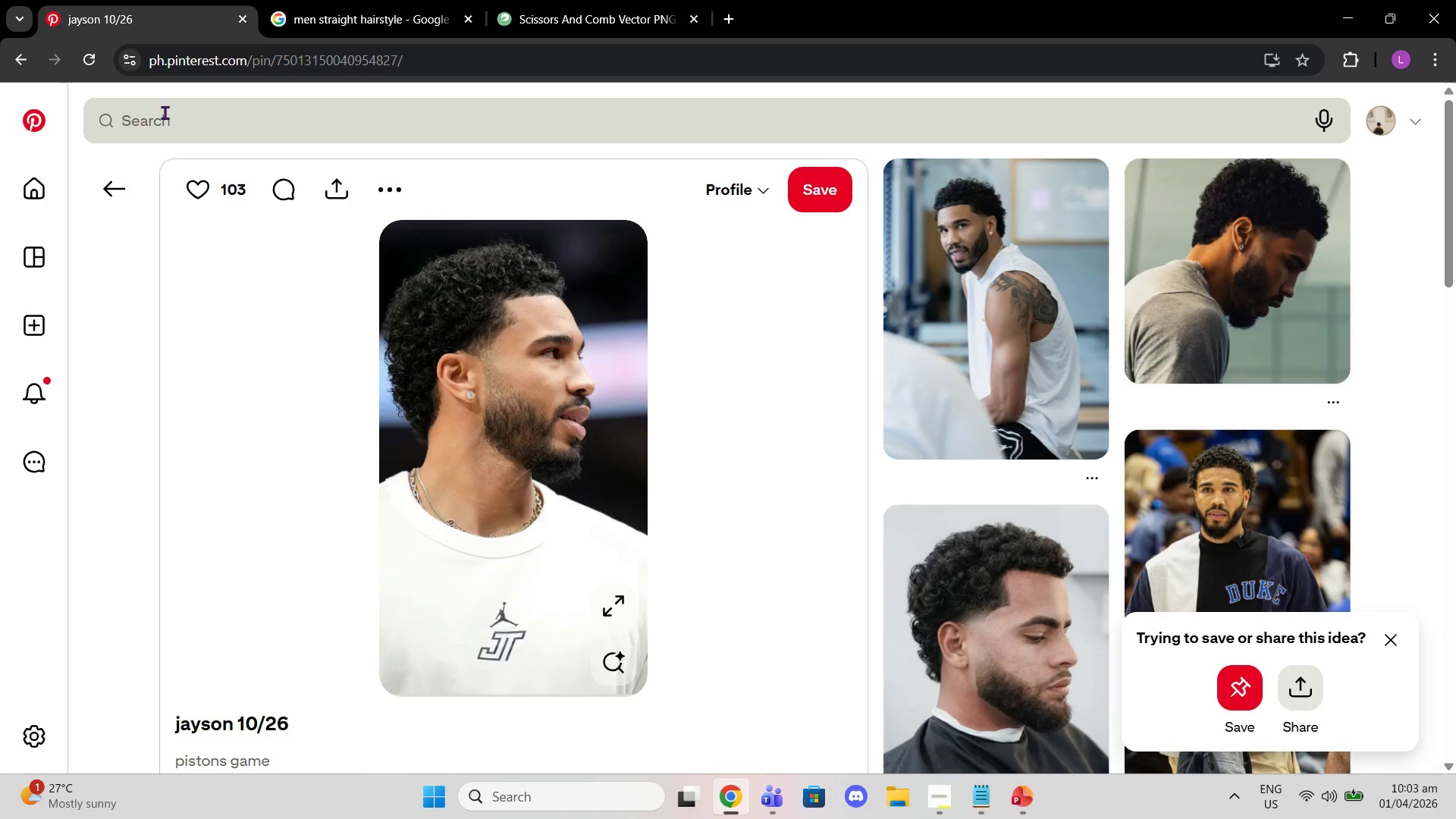 
left_click([171, 121])
 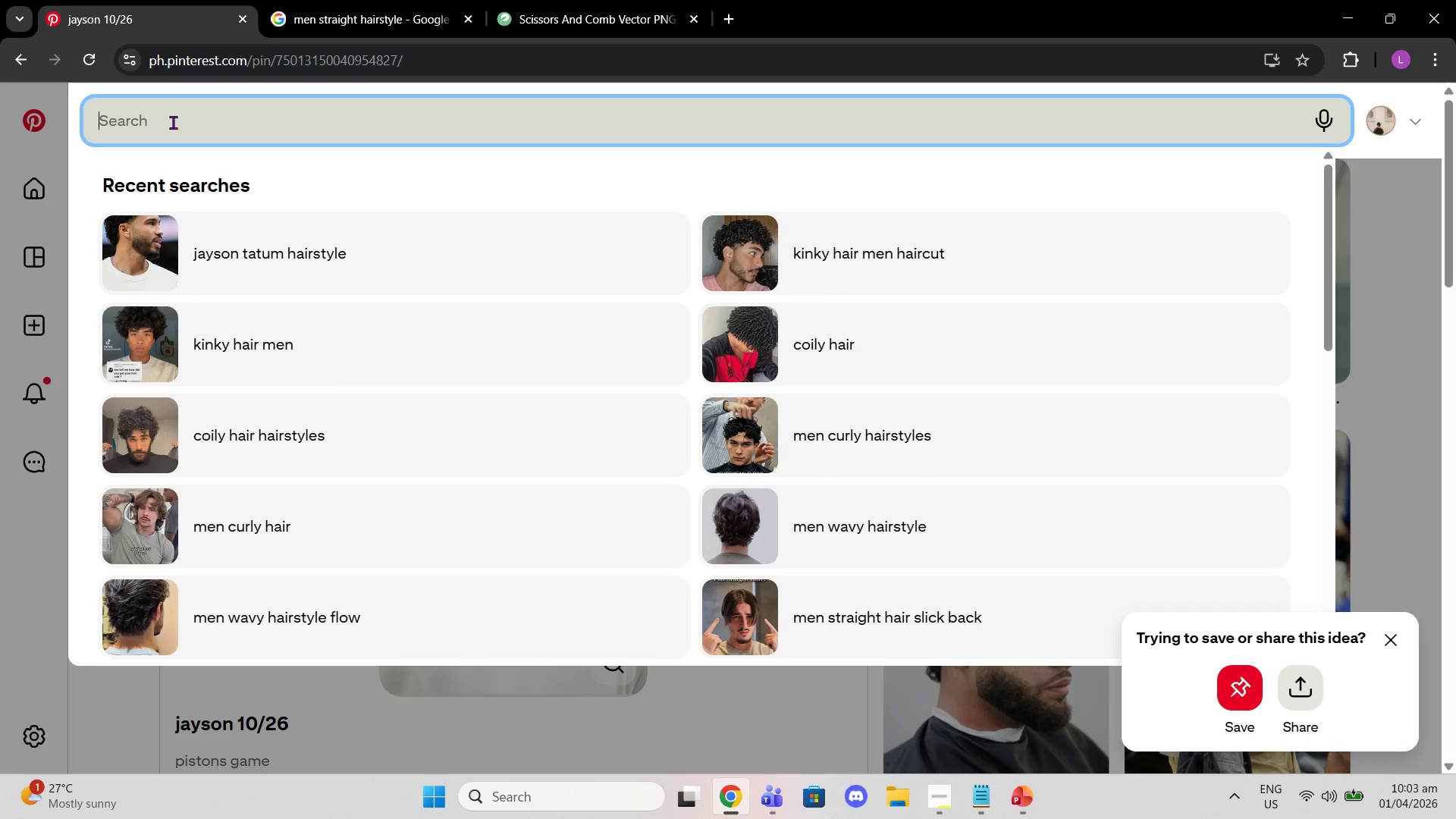 
type(nba player hairstyles)
 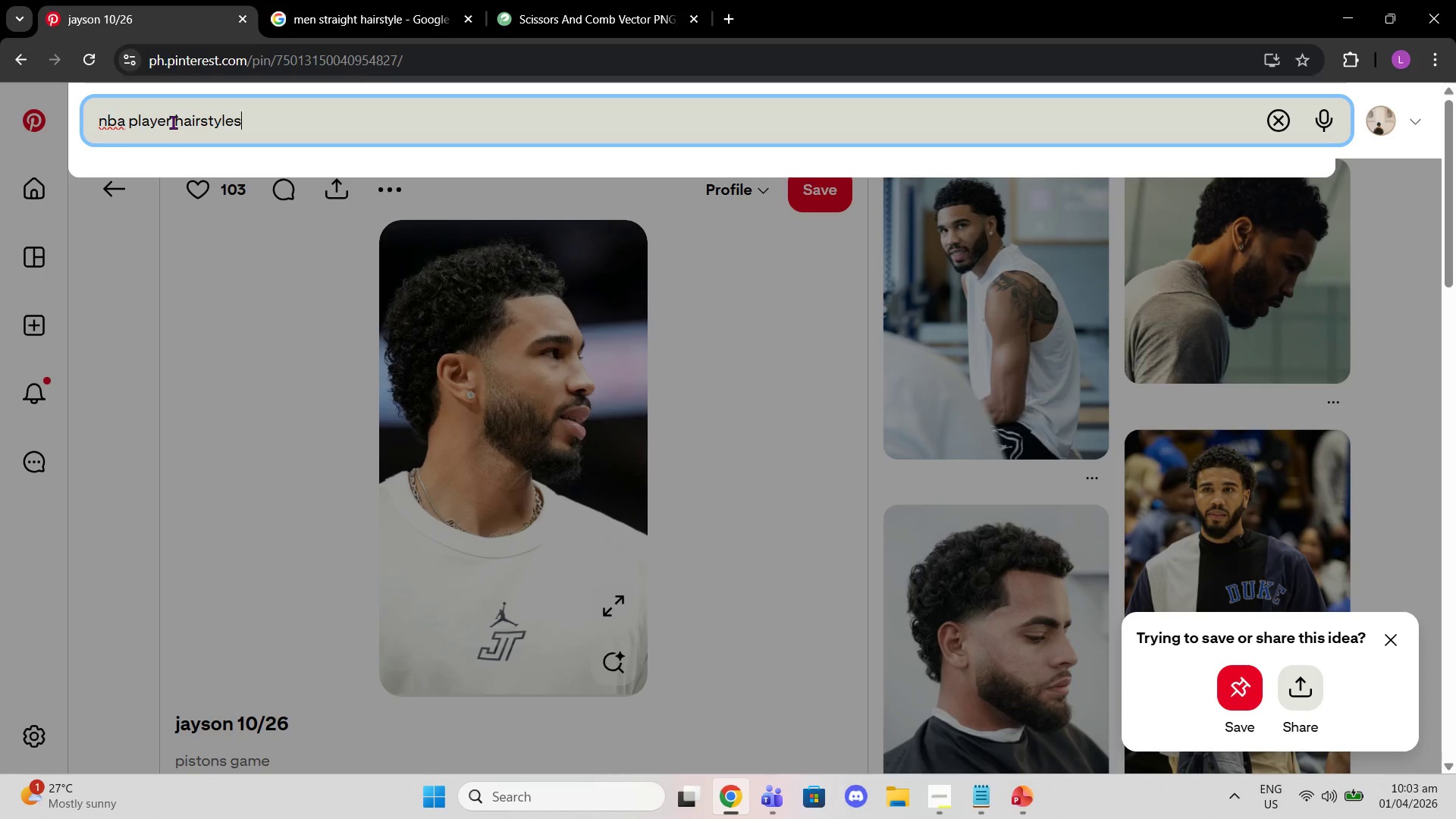 
key(Enter)
 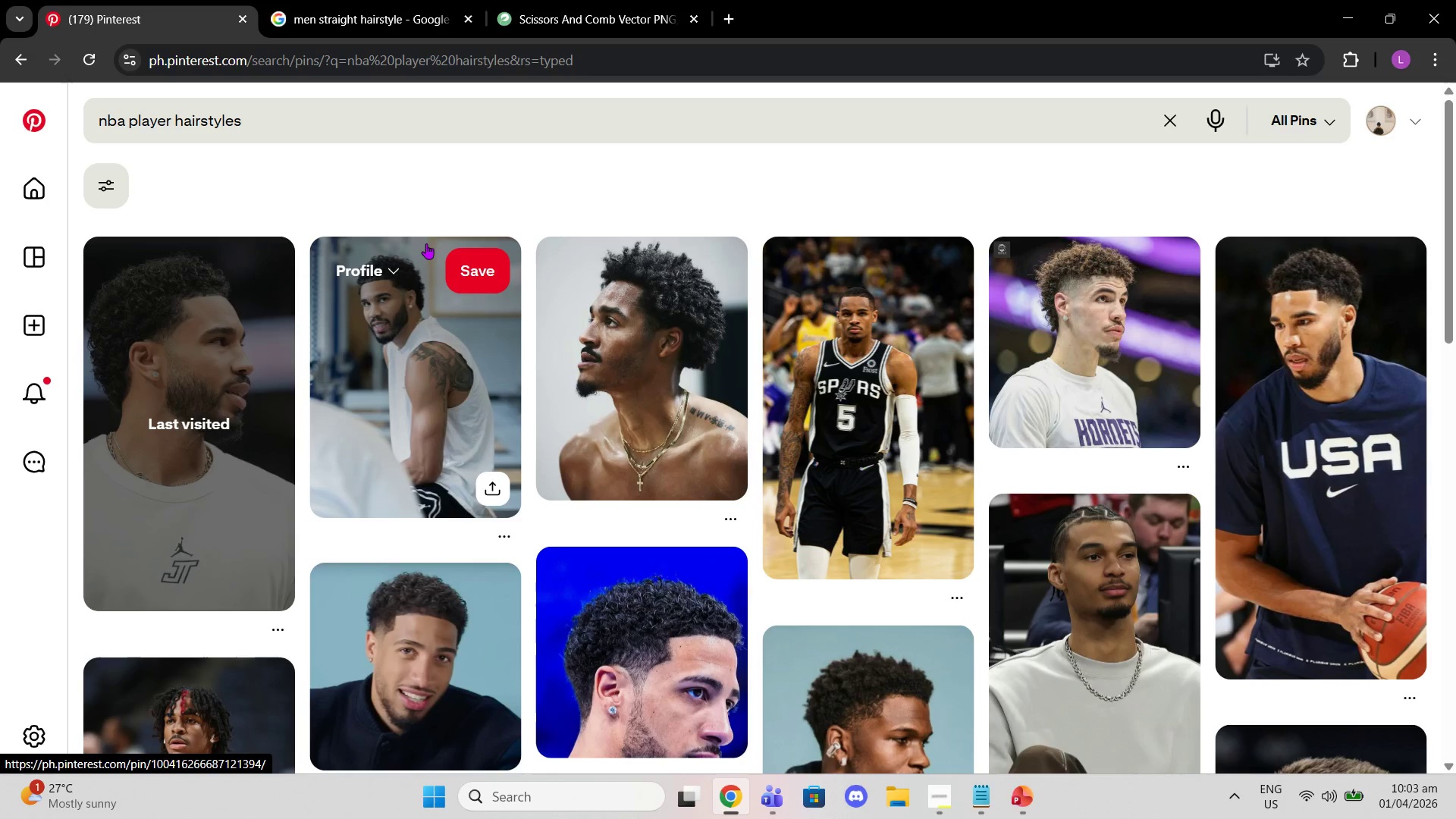 
wait(5.14)
 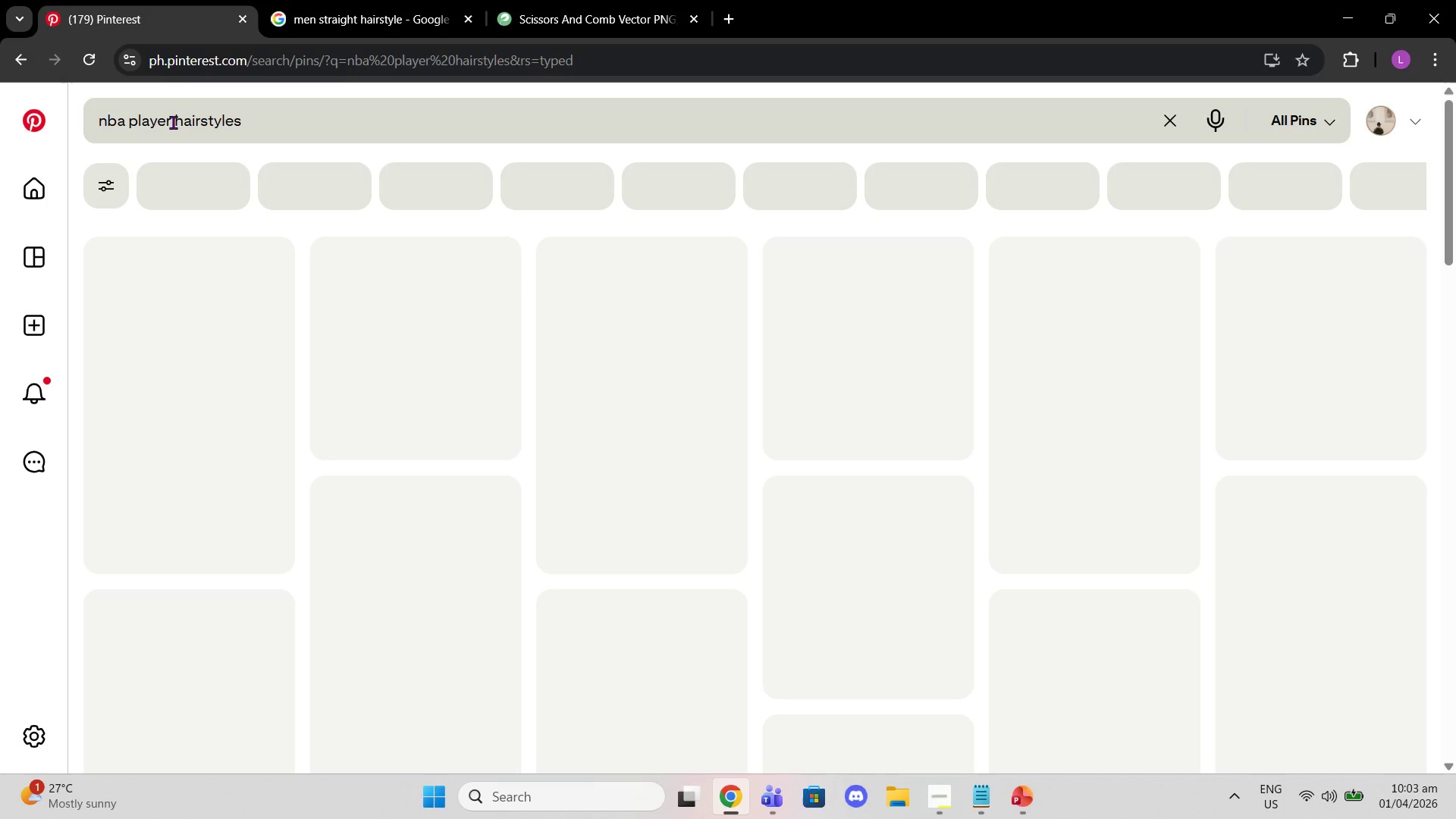 
scroll: coordinate [691, 416], scroll_direction: down, amount: 8.0
 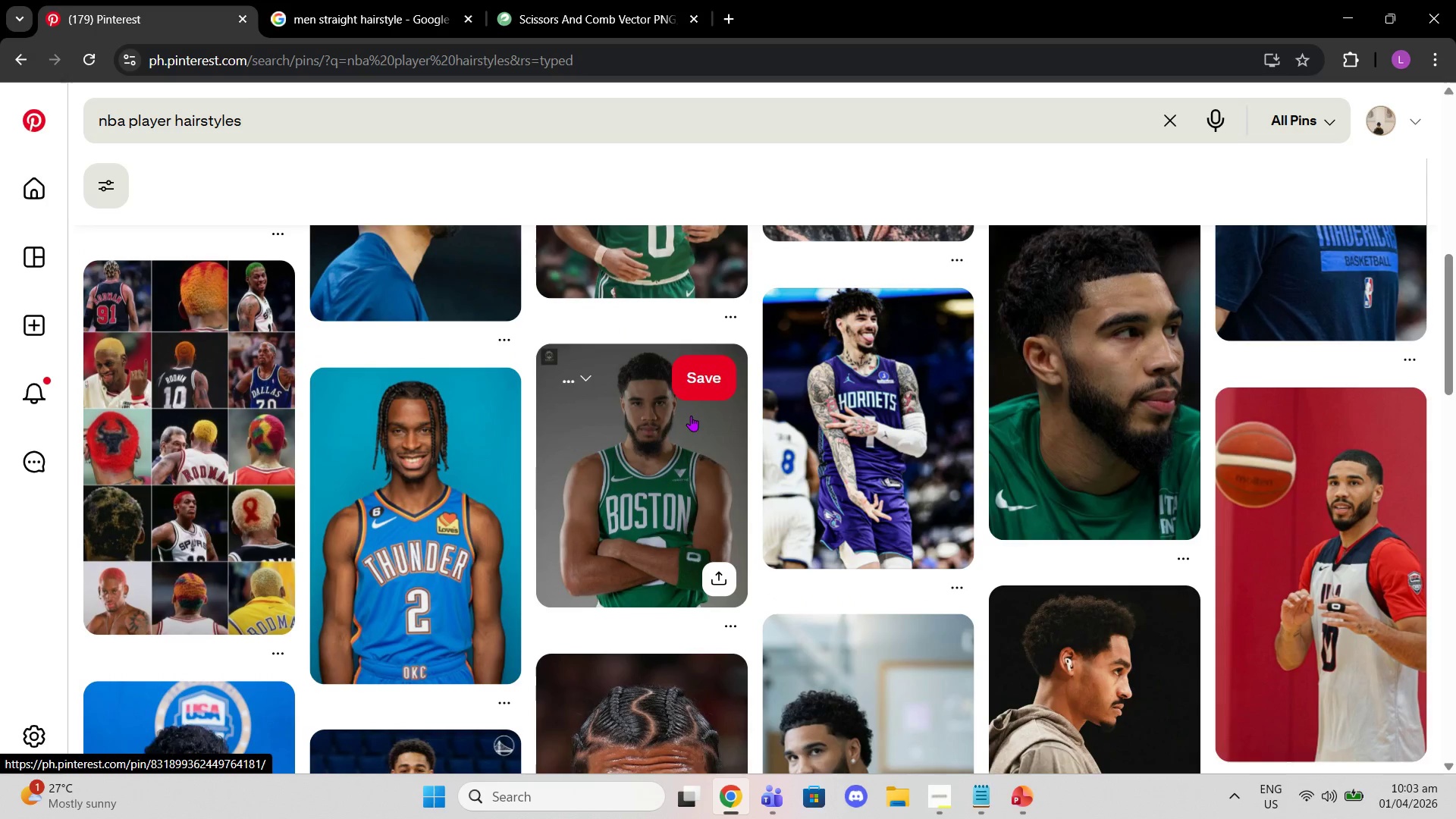 
scroll: coordinate [687, 415], scroll_direction: up, amount: 3.0
 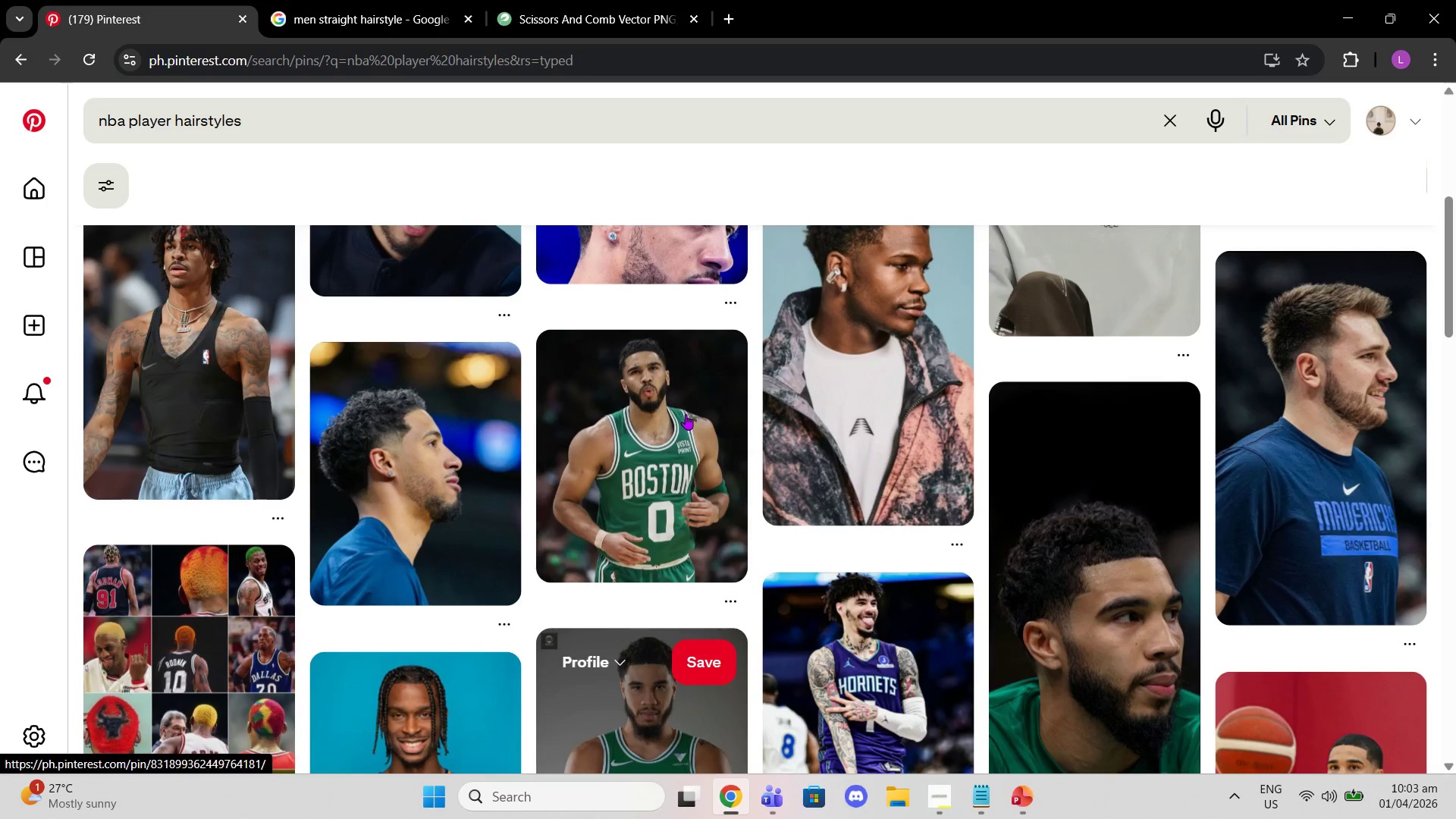 
scroll: coordinate [686, 410], scroll_direction: down, amount: 9.0
 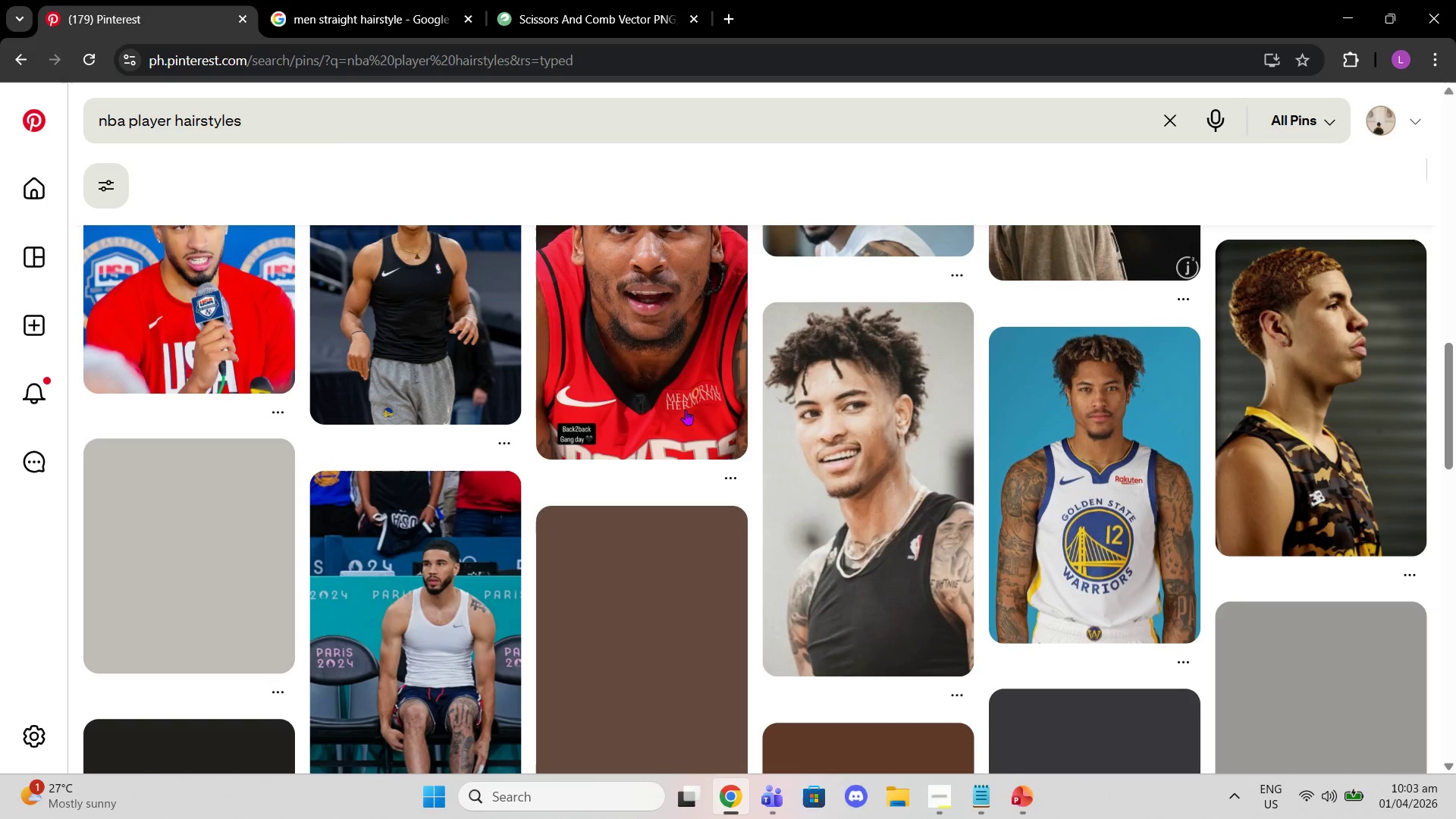 
scroll: coordinate [686, 410], scroll_direction: up, amount: 2.0
 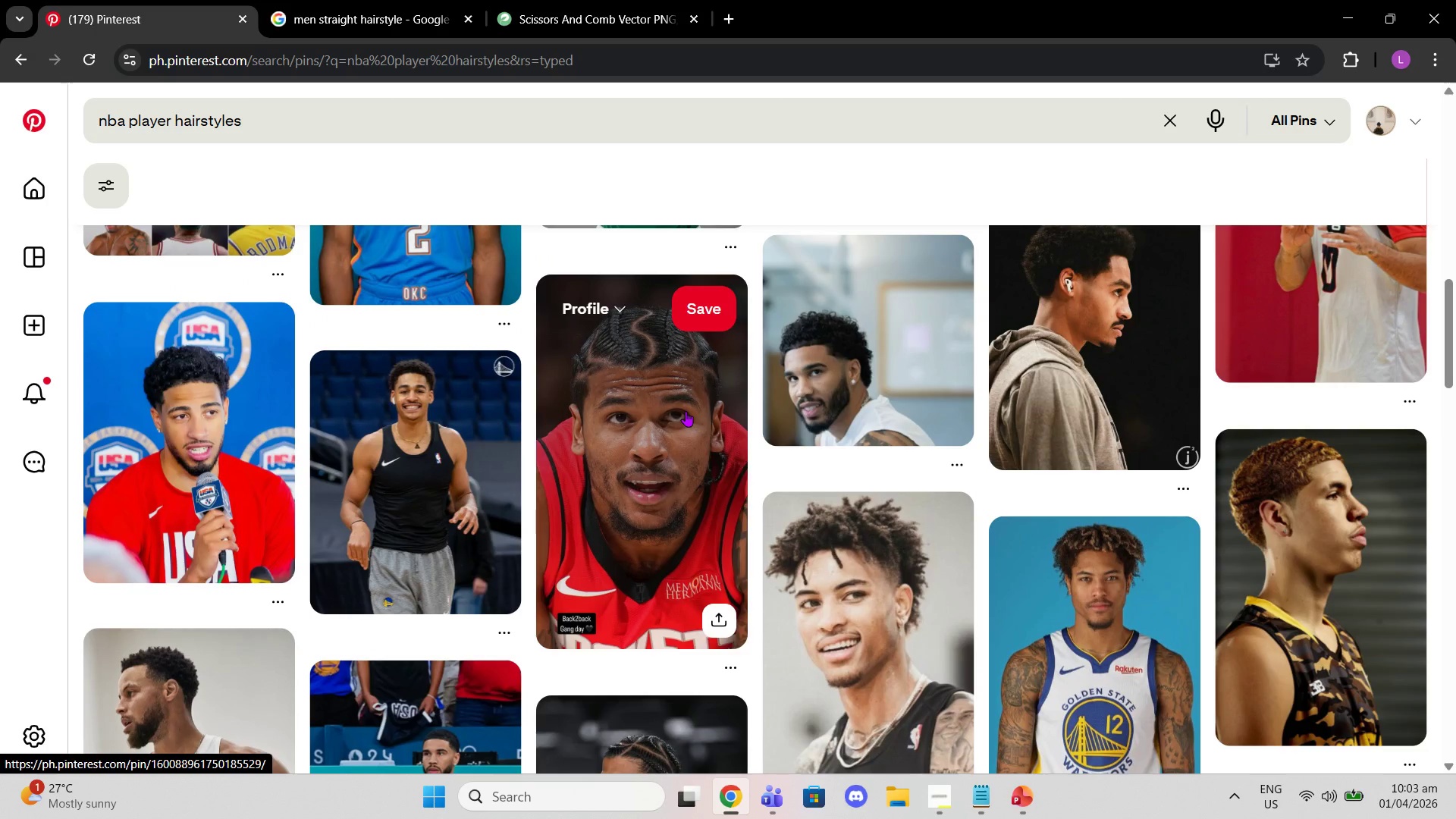 
scroll: coordinate [674, 426], scroll_direction: down, amount: 15.0
 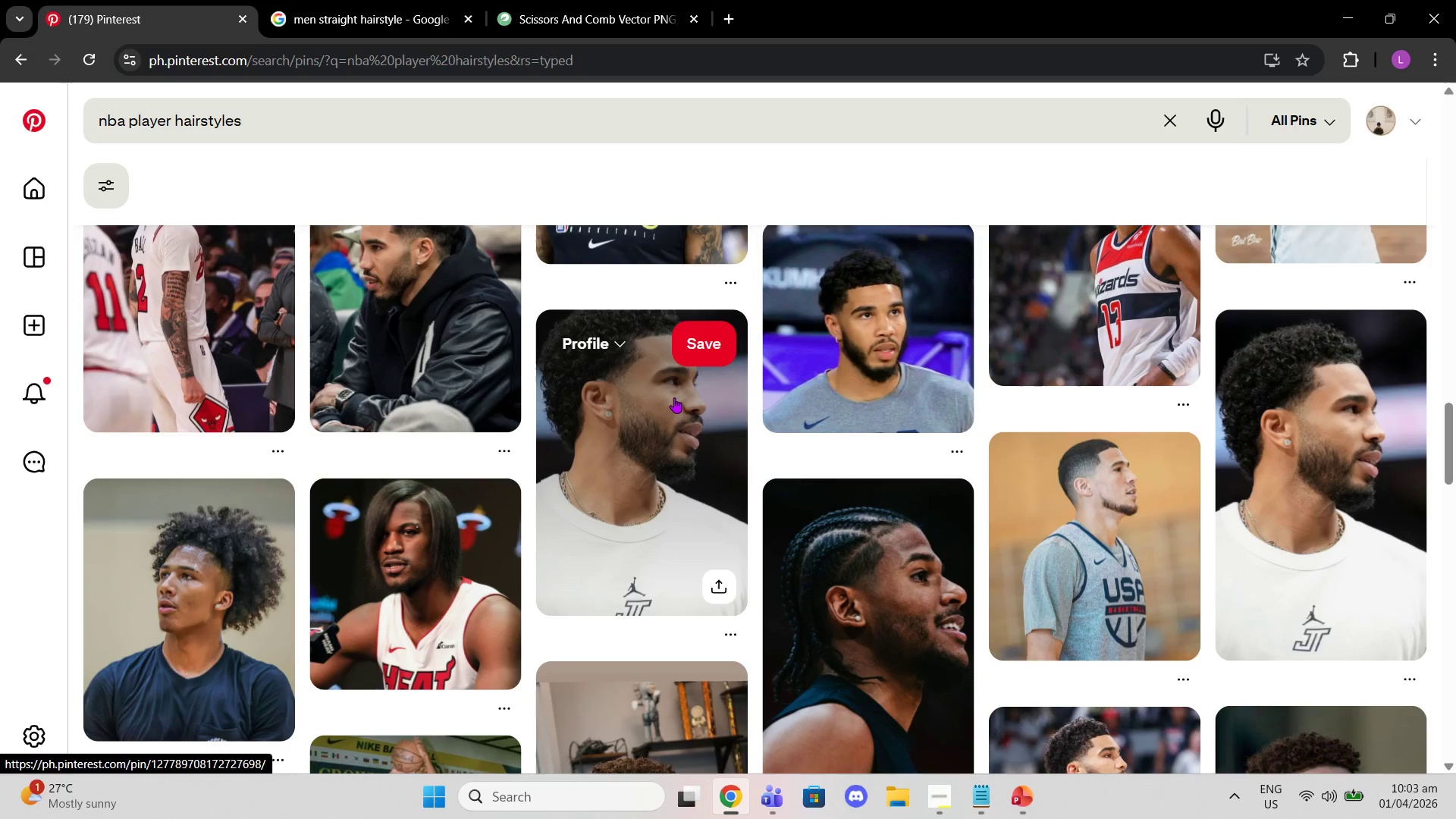 
scroll: coordinate [672, 457], scroll_direction: down, amount: 18.0
 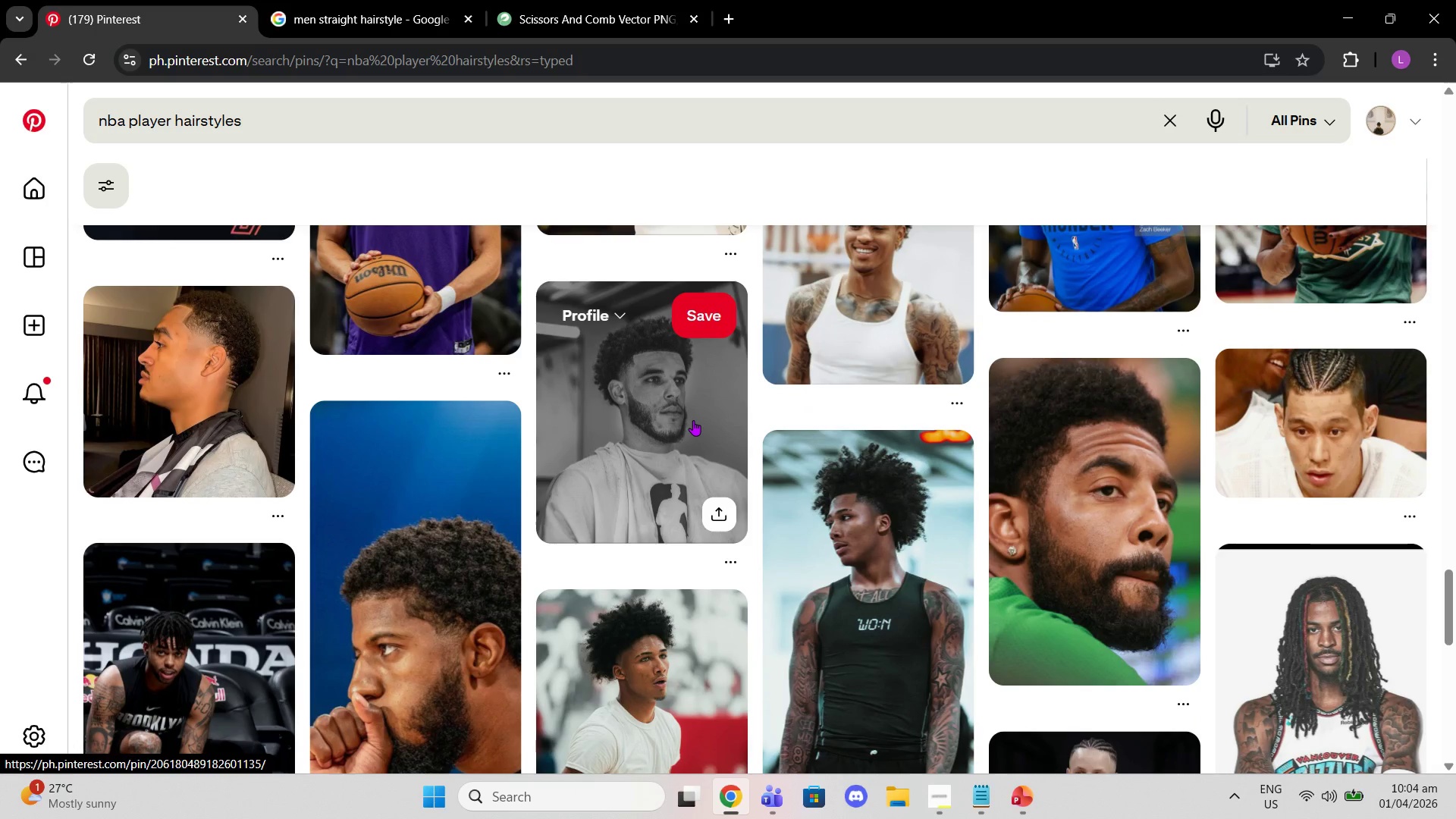 
scroll: coordinate [711, 410], scroll_direction: down, amount: 12.0
 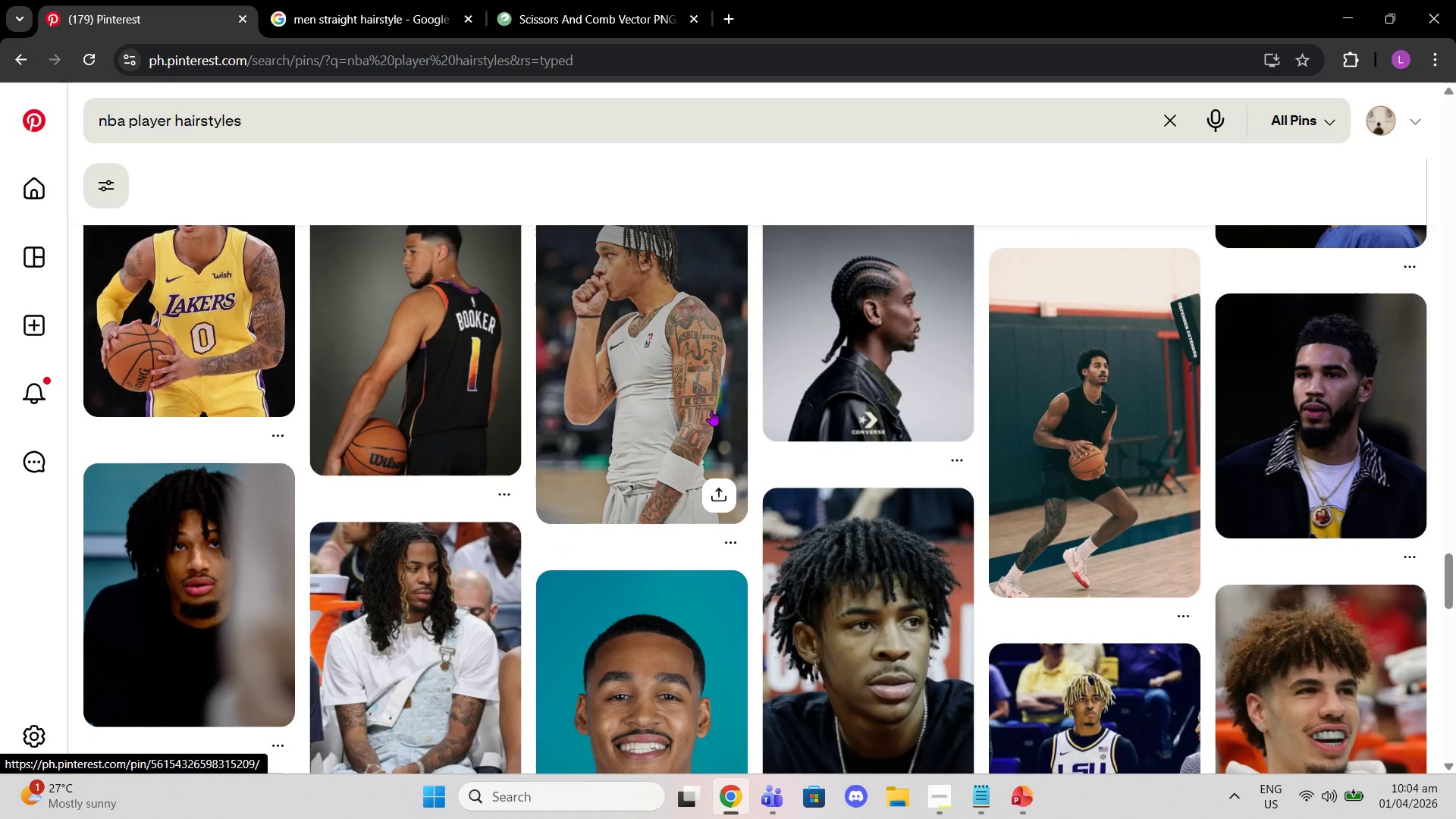 
scroll: coordinate [705, 416], scroll_direction: up, amount: 5.0
 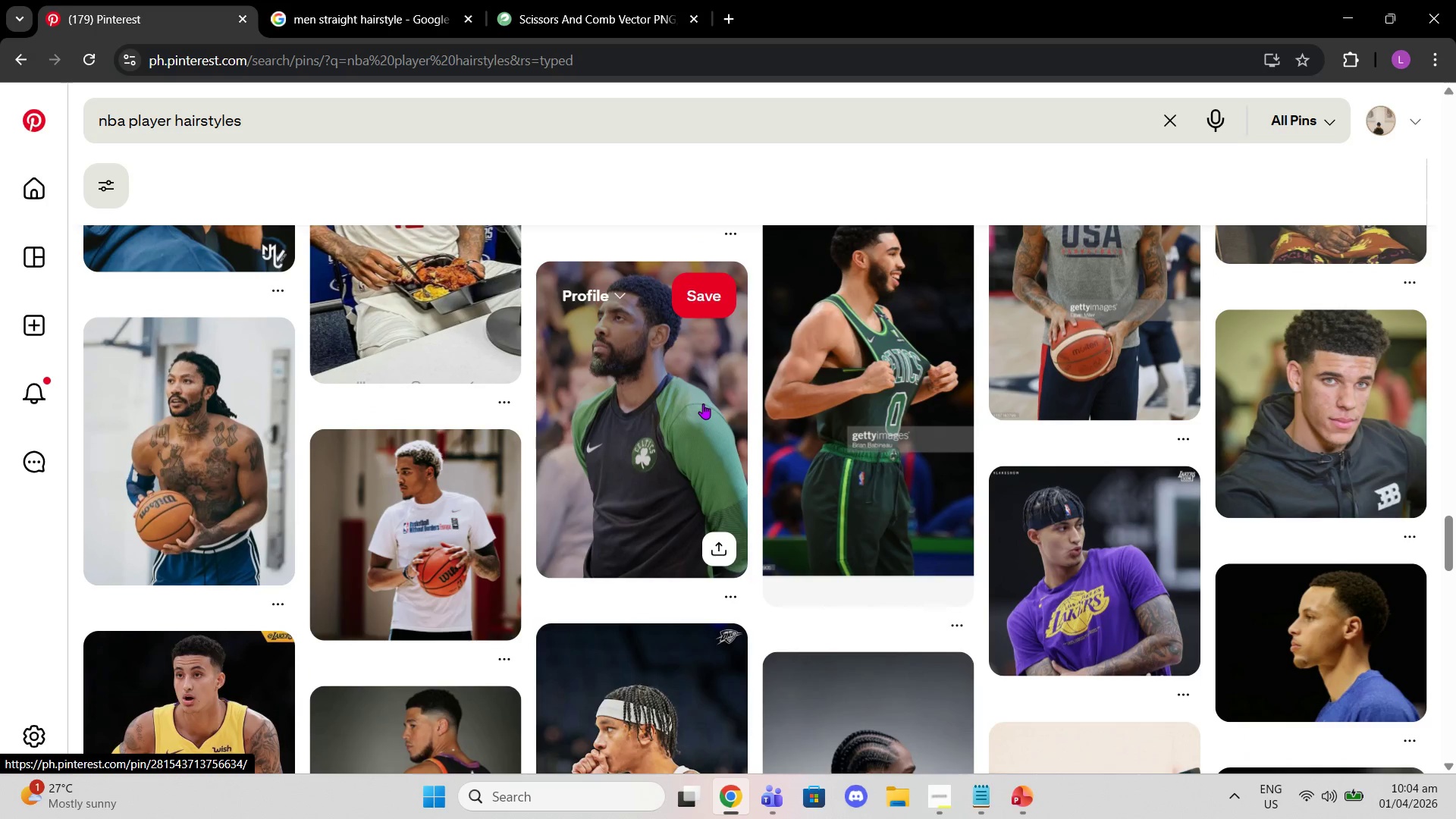 
left_click_drag(start_coordinate=[703, 407], to_coordinate=[703, 421])
 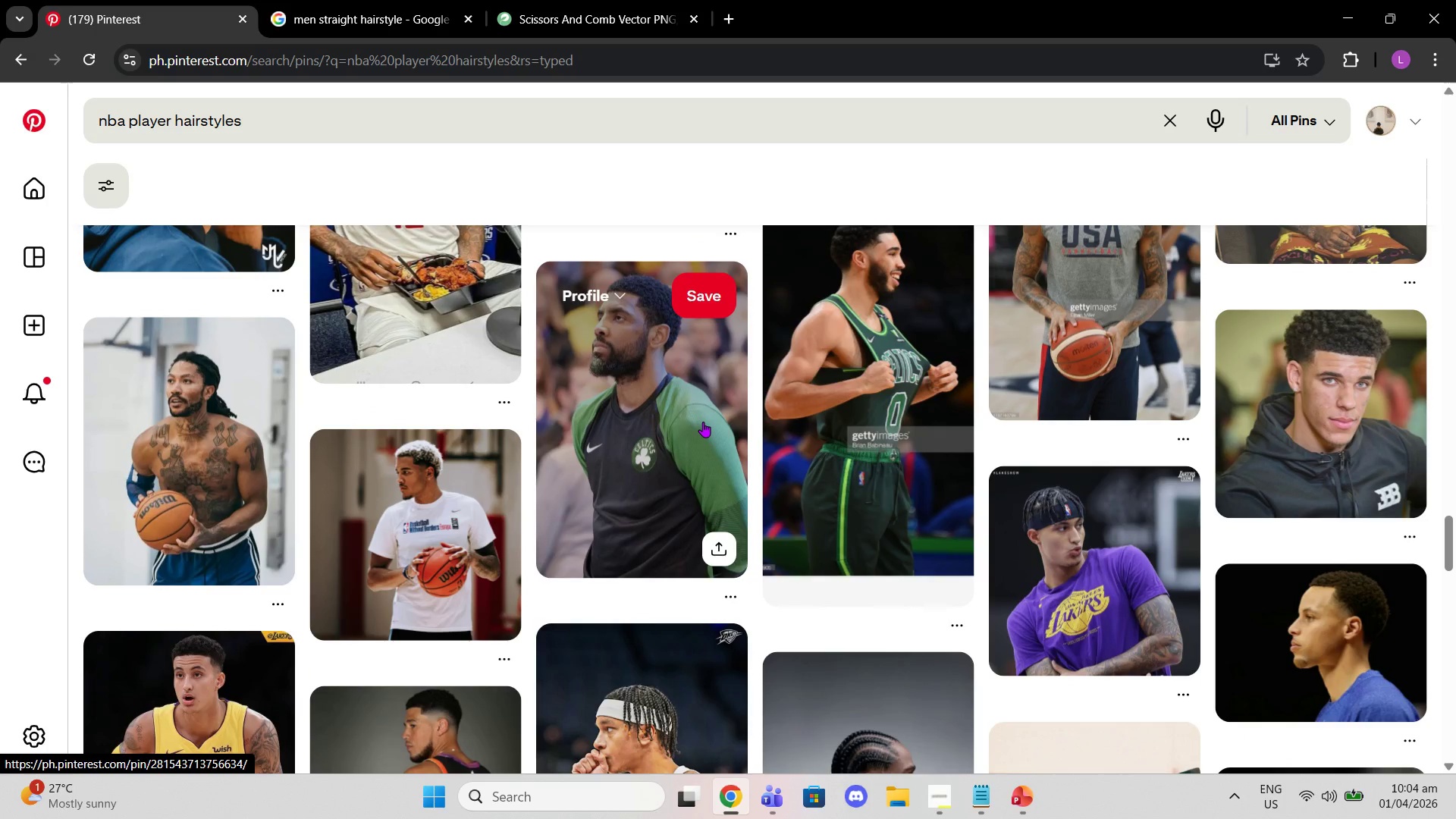 
left_click([703, 422])
 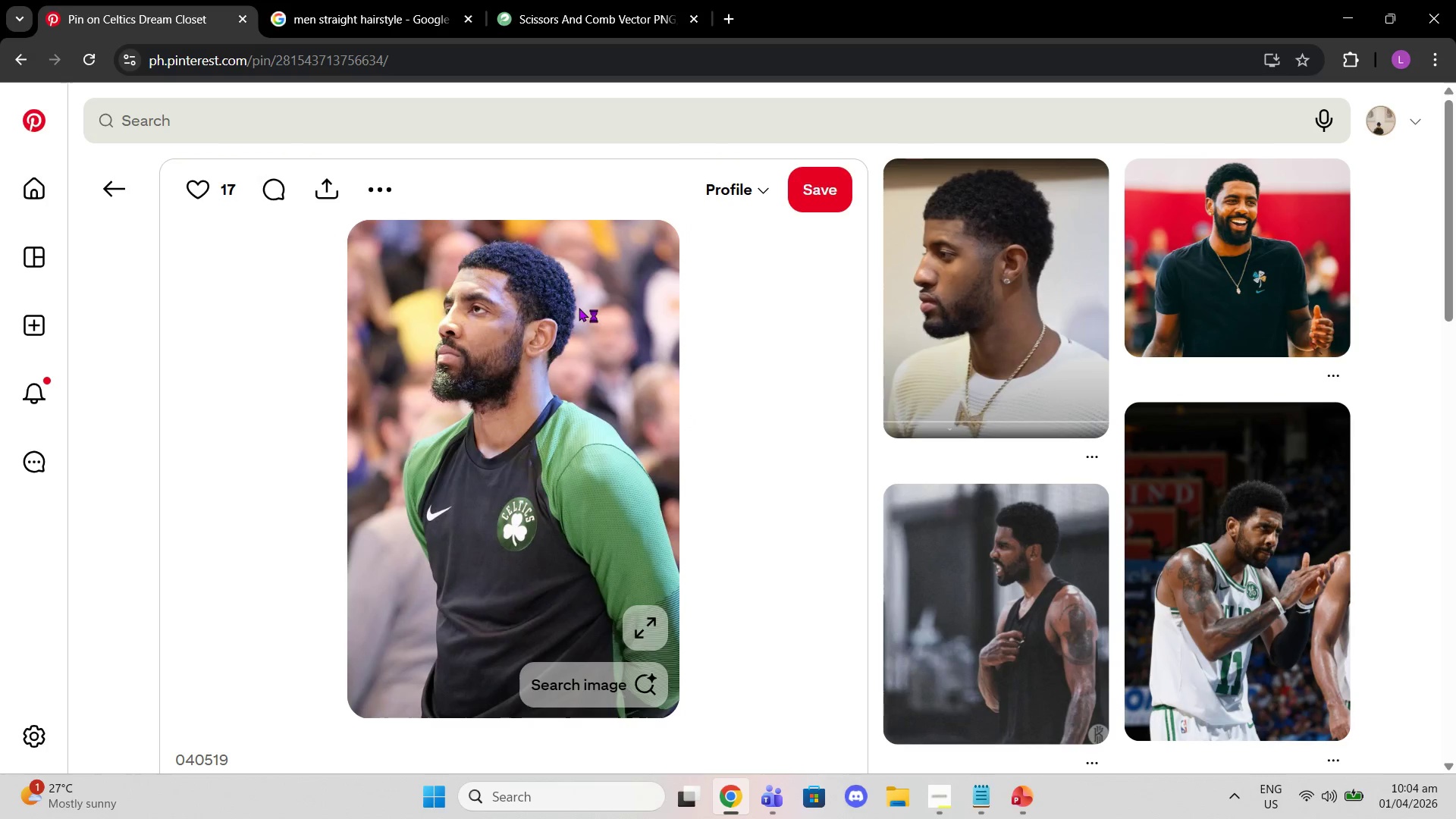 
scroll: coordinate [632, 459], scroll_direction: down, amount: 7.0
 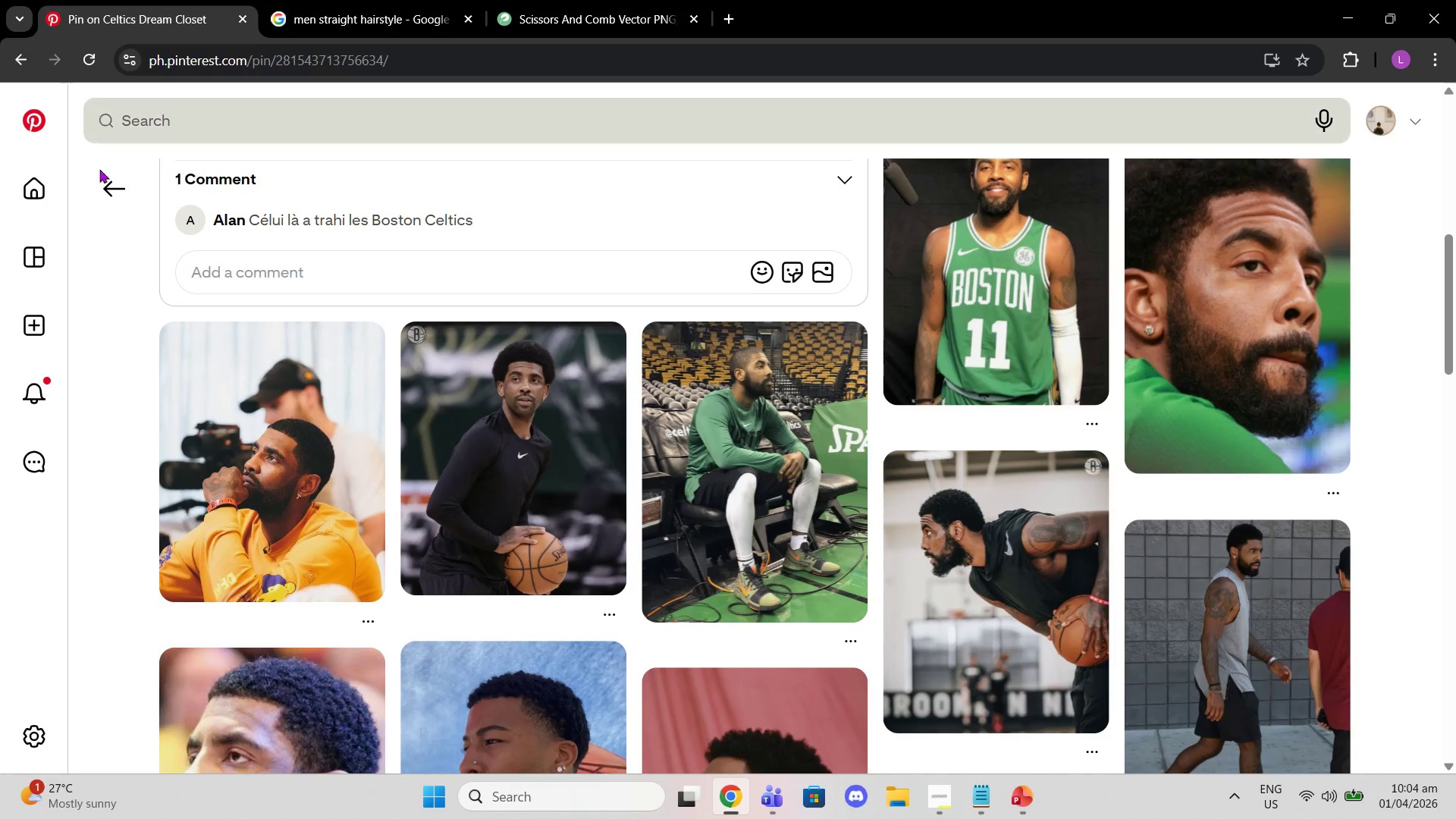 
left_click([115, 195])
 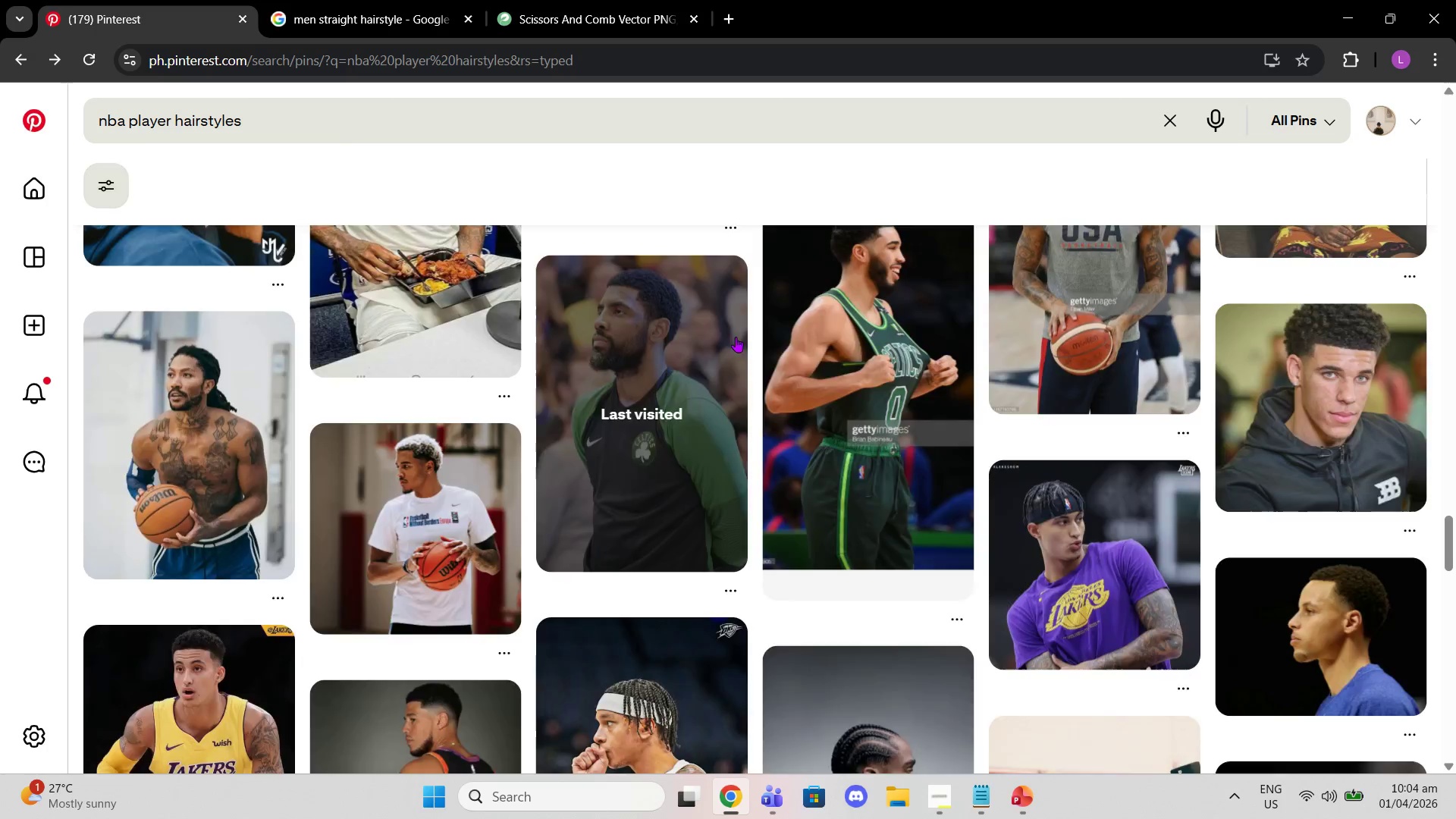 
scroll: coordinate [878, 384], scroll_direction: down, amount: 11.0
 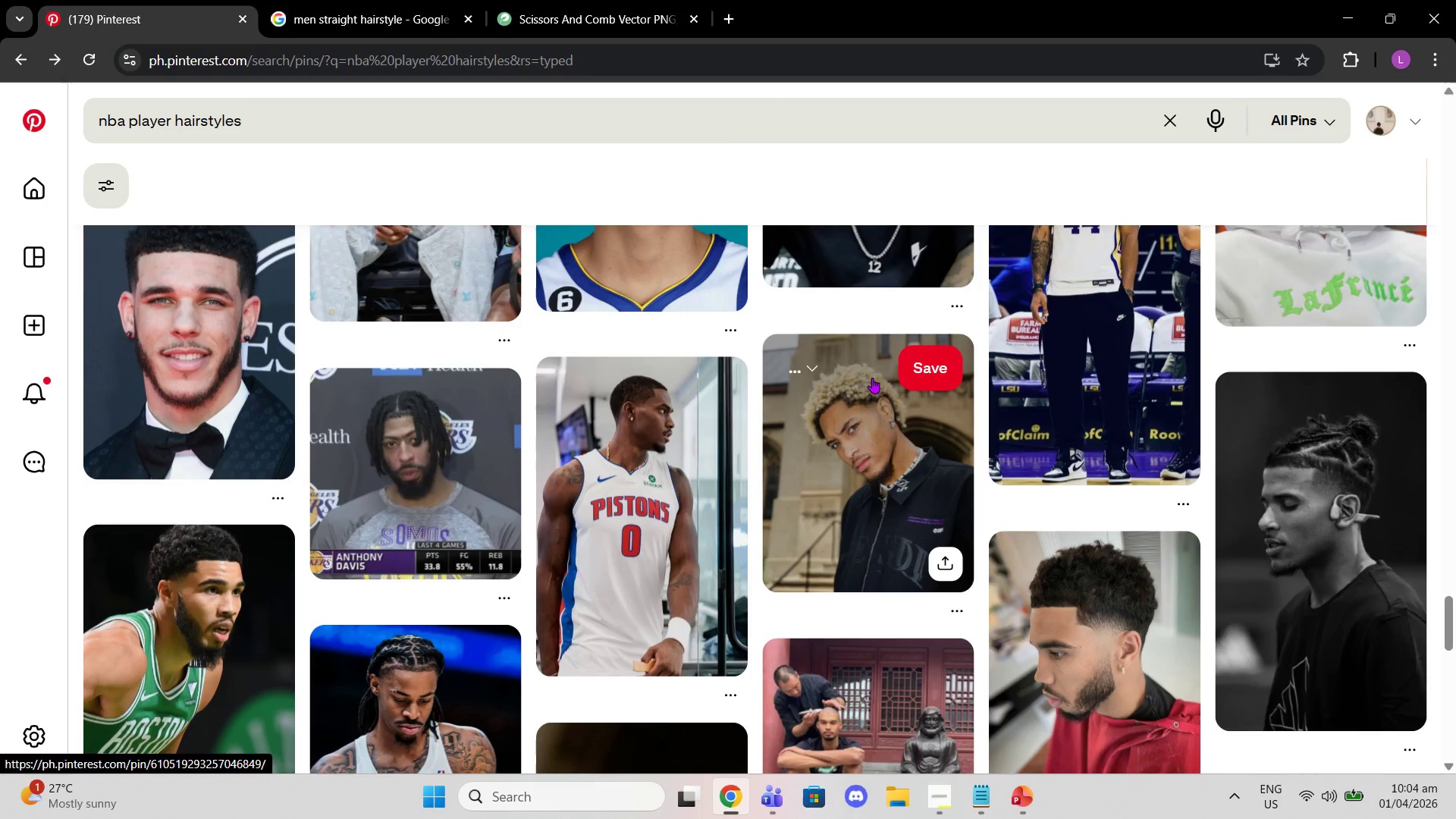 
scroll: coordinate [861, 463], scroll_direction: down, amount: 15.0
 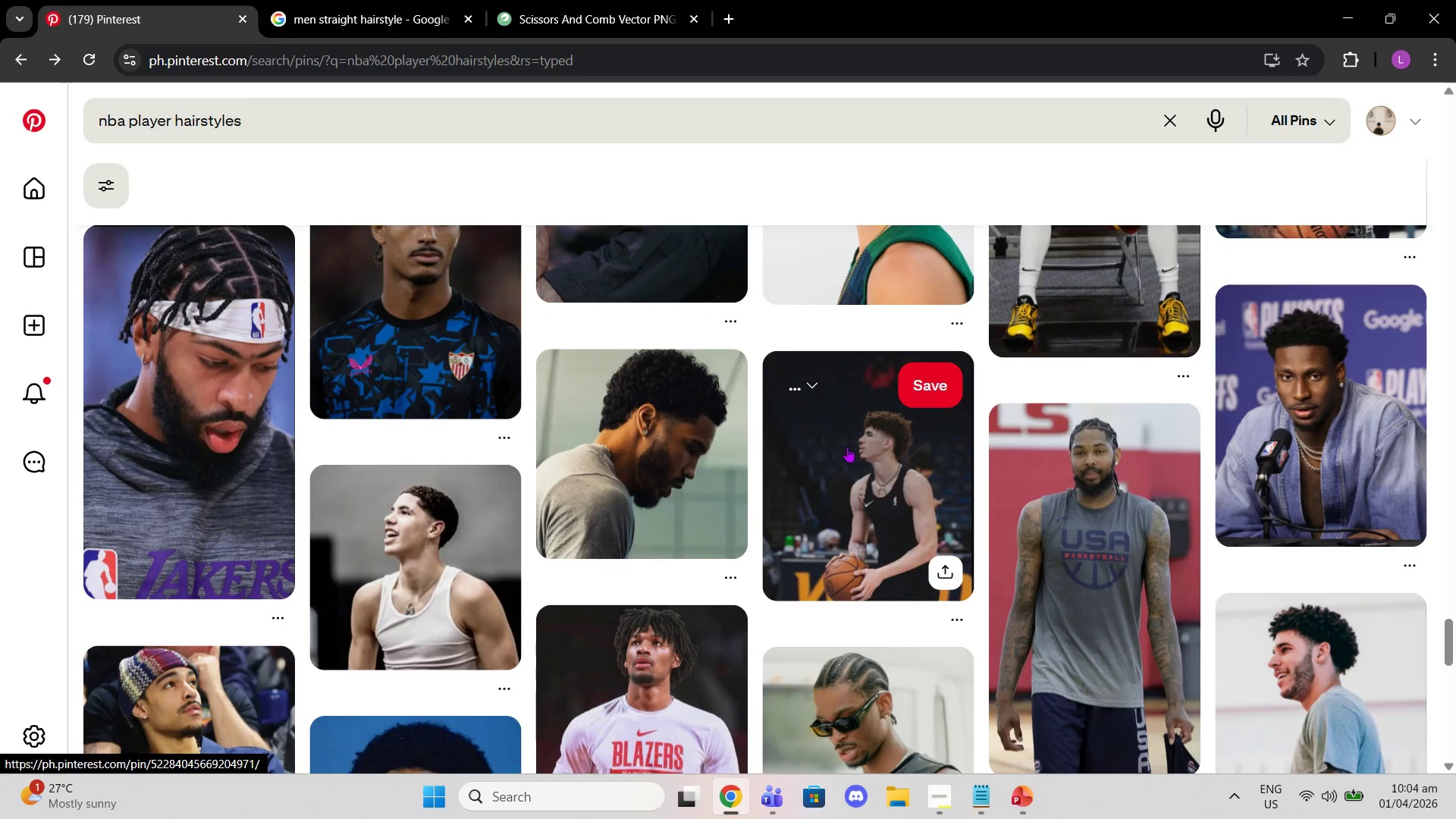 
scroll: coordinate [842, 447], scroll_direction: down, amount: 7.0
 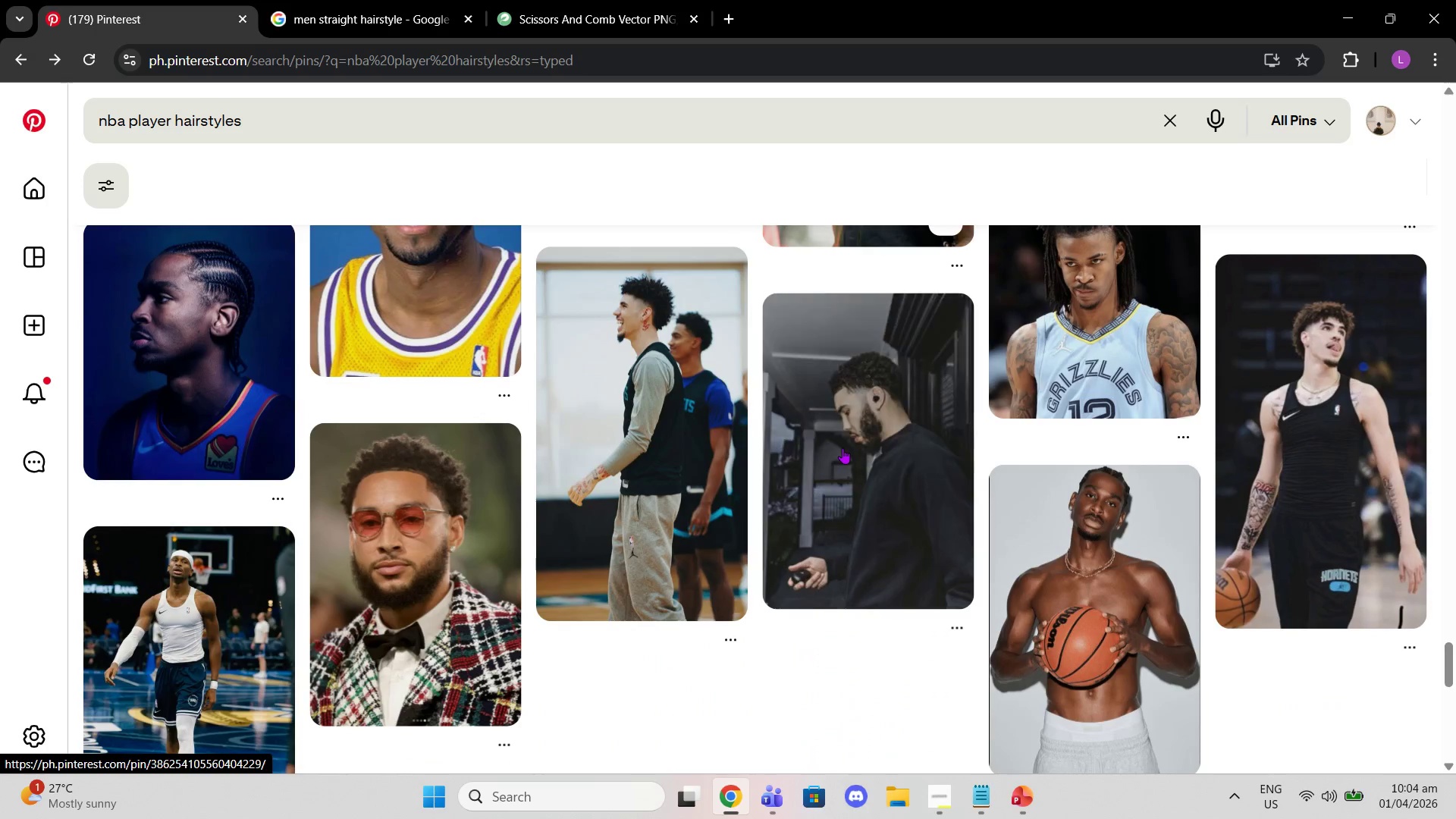 
scroll: coordinate [843, 450], scroll_direction: up, amount: 2.0
 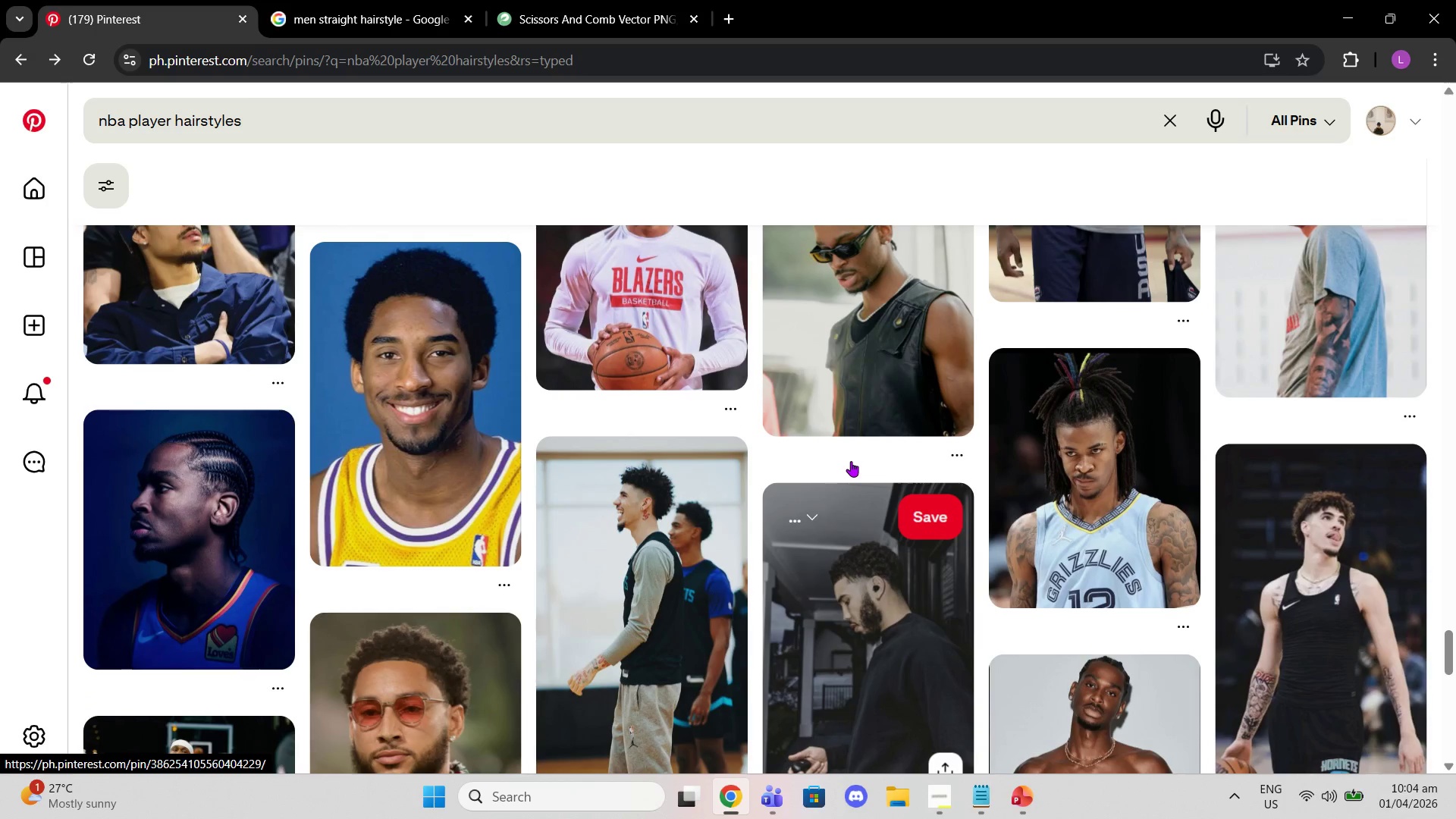 
scroll: coordinate [851, 463], scroll_direction: down, amount: 2.0
 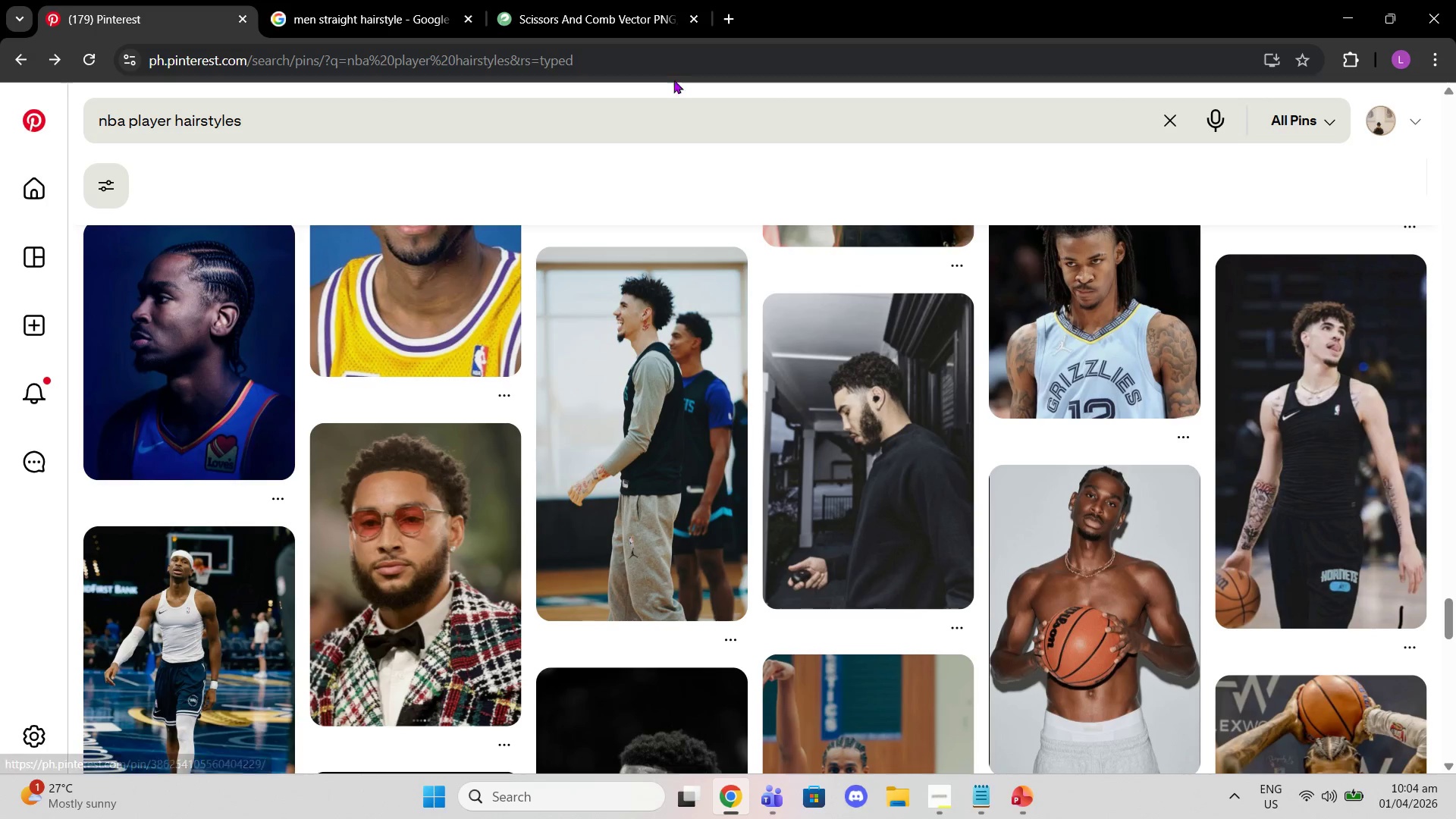 
wait(11.1)
 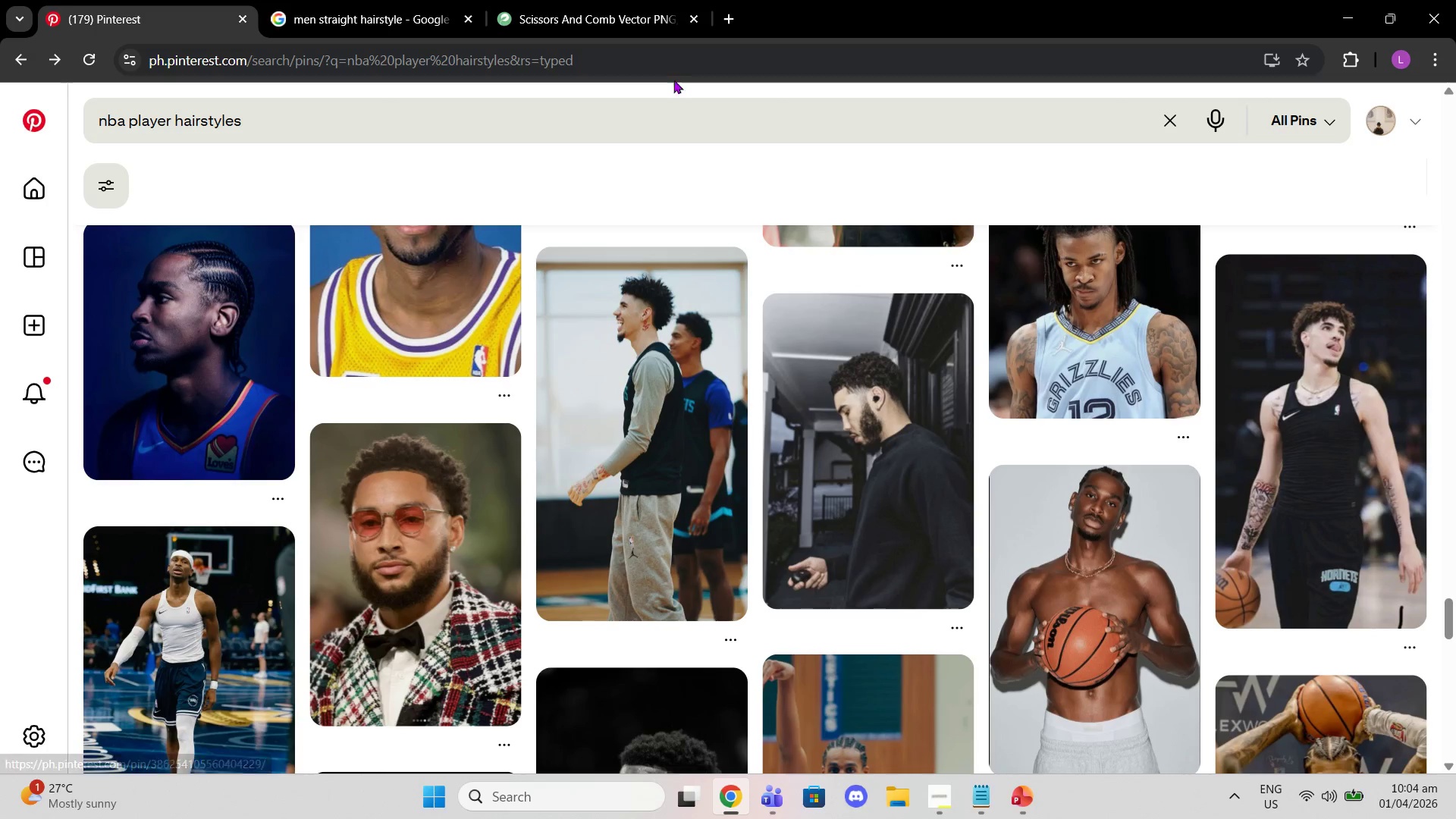 
scroll: coordinate [808, 423], scroll_direction: down, amount: 12.0
 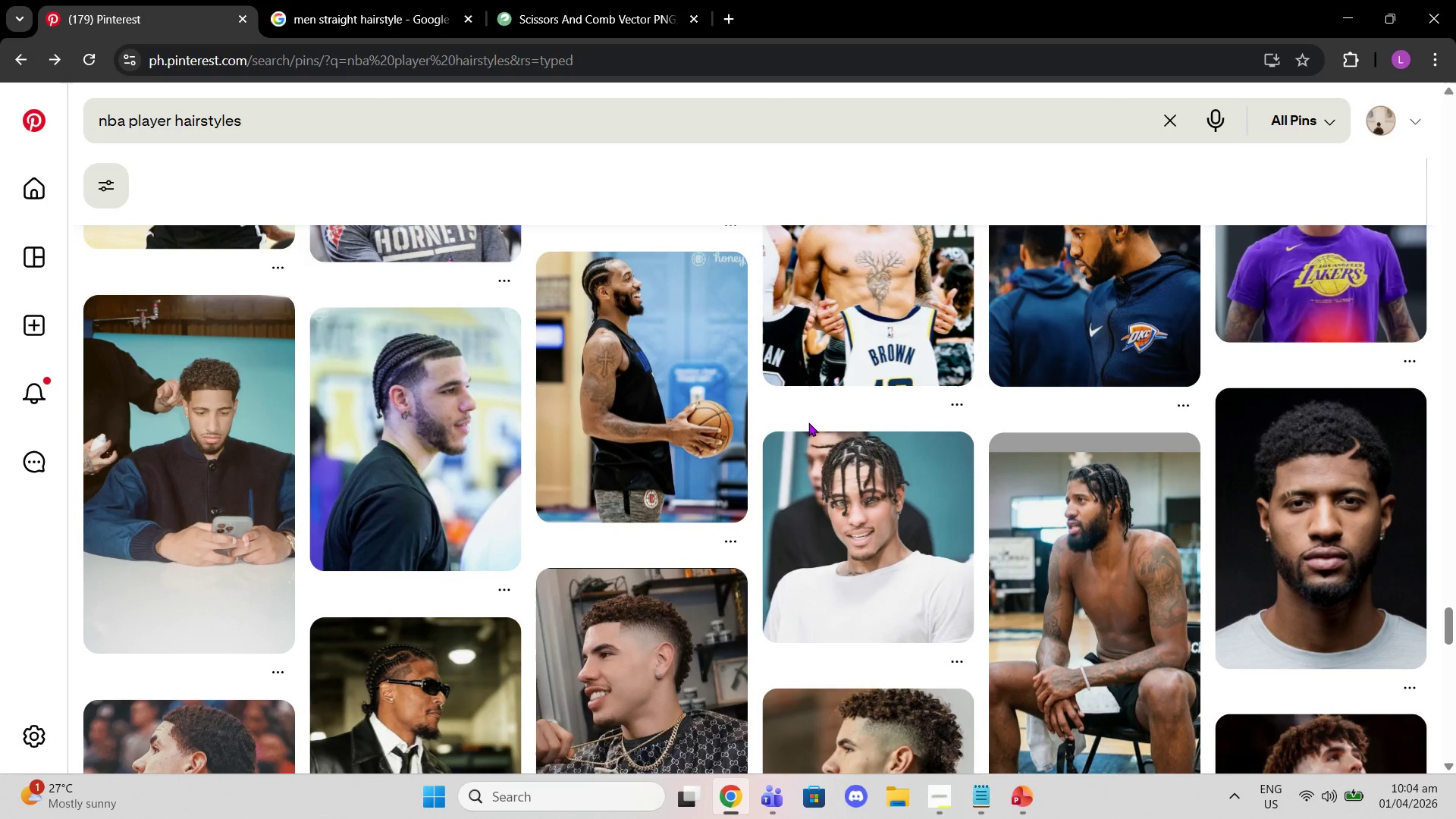 
scroll: coordinate [810, 419], scroll_direction: down, amount: 3.0
 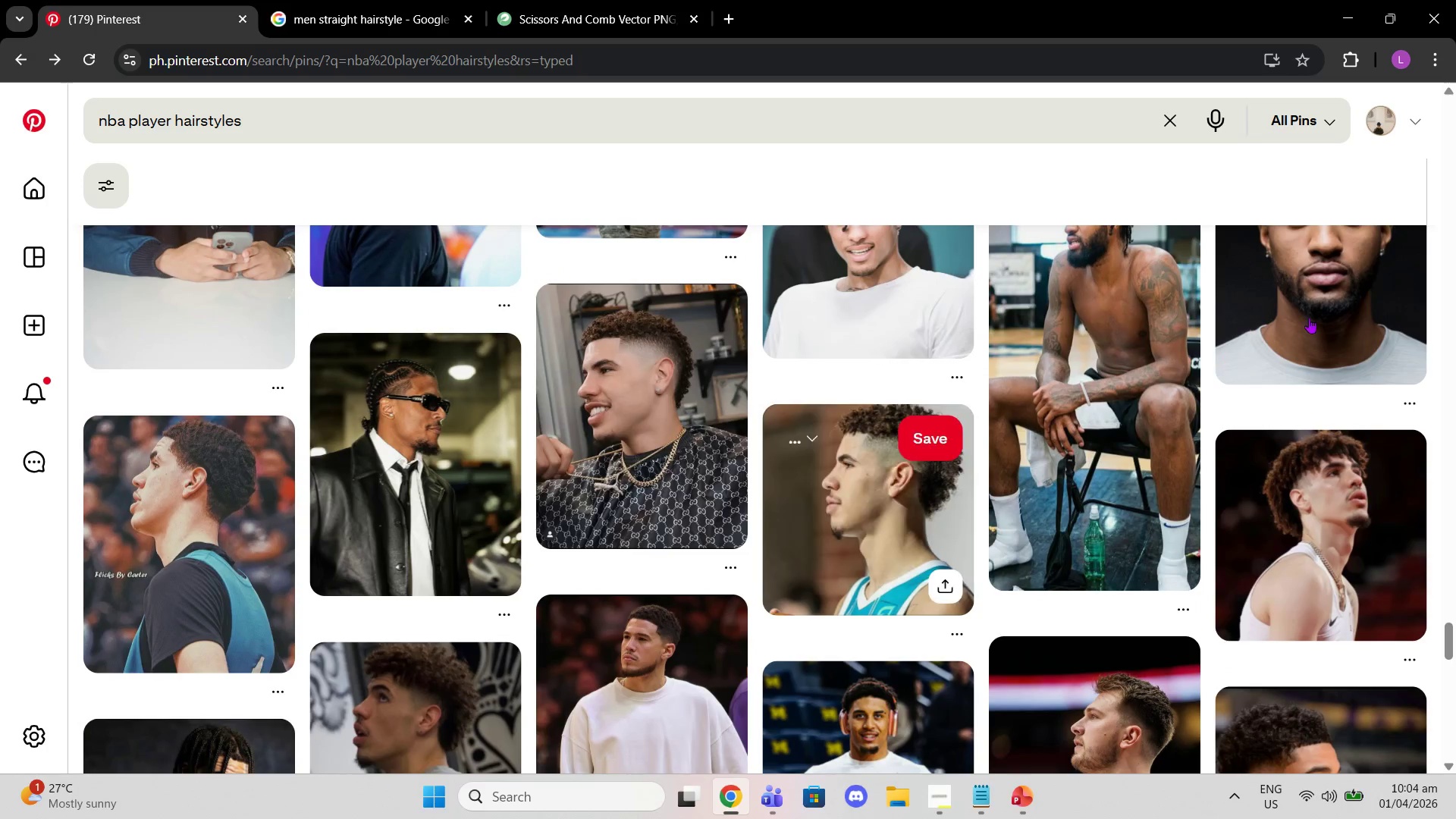 
left_click([1310, 316])
 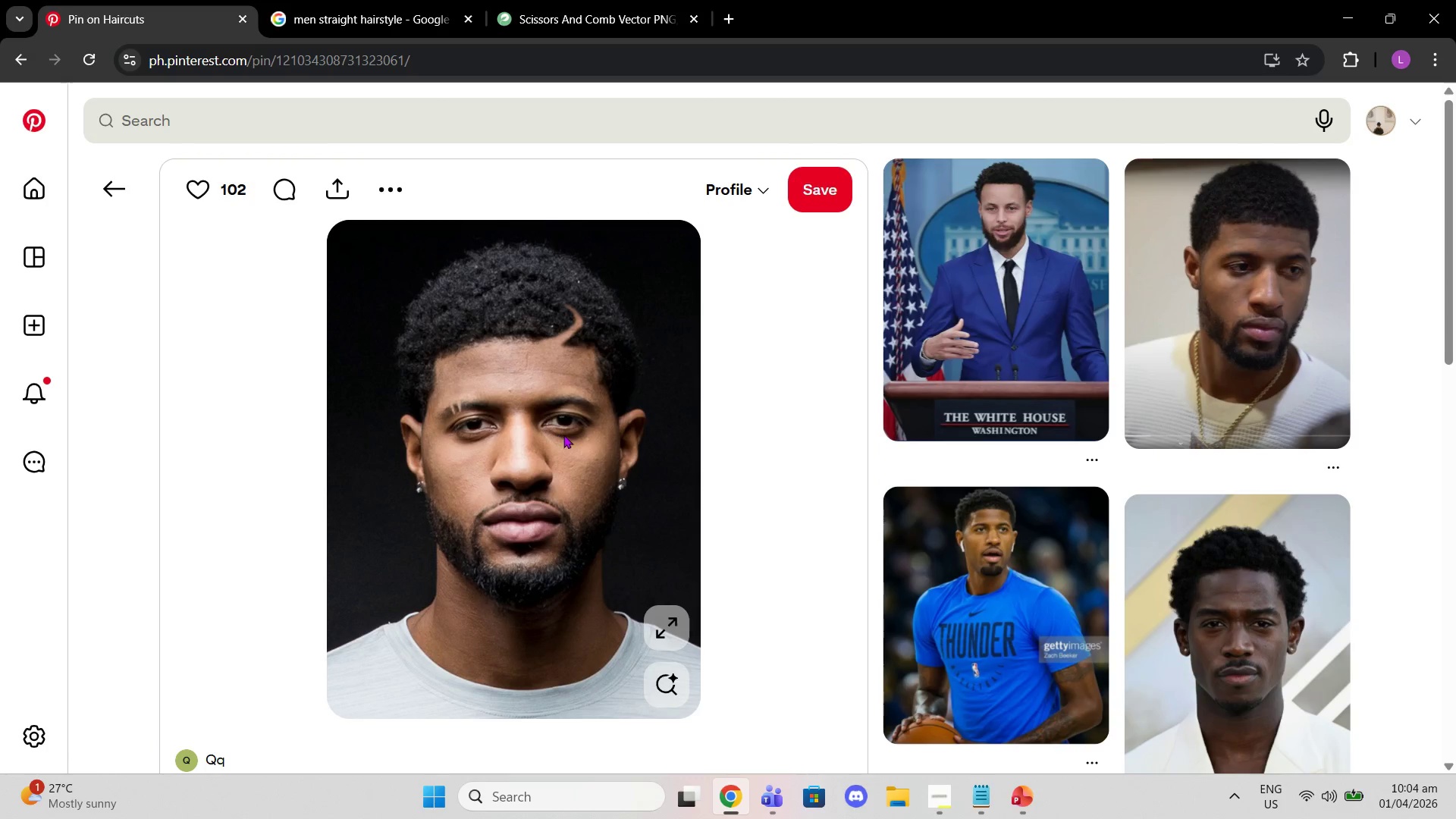 
scroll: coordinate [576, 453], scroll_direction: down, amount: 3.0
 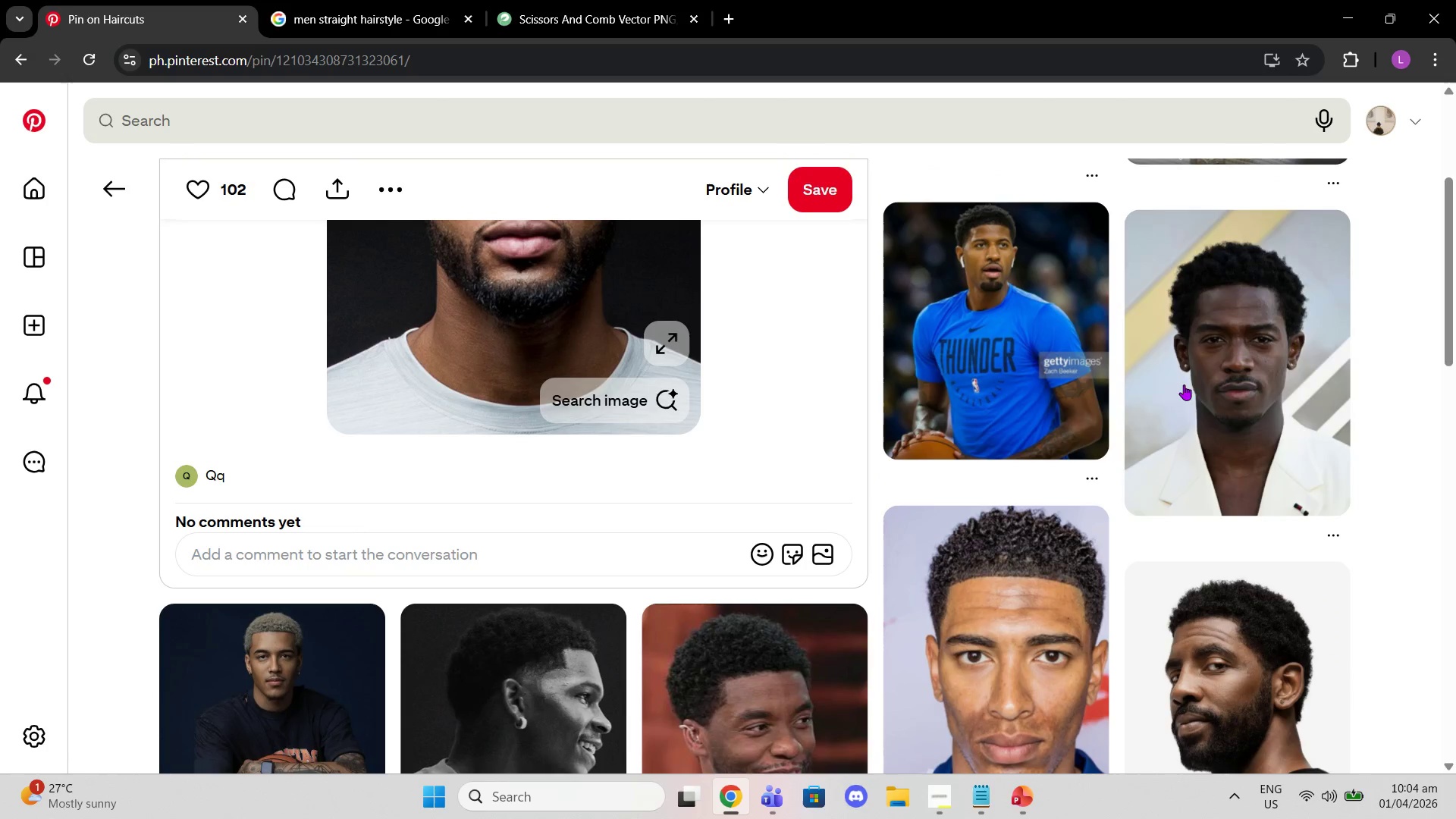 
left_click([1251, 380])
 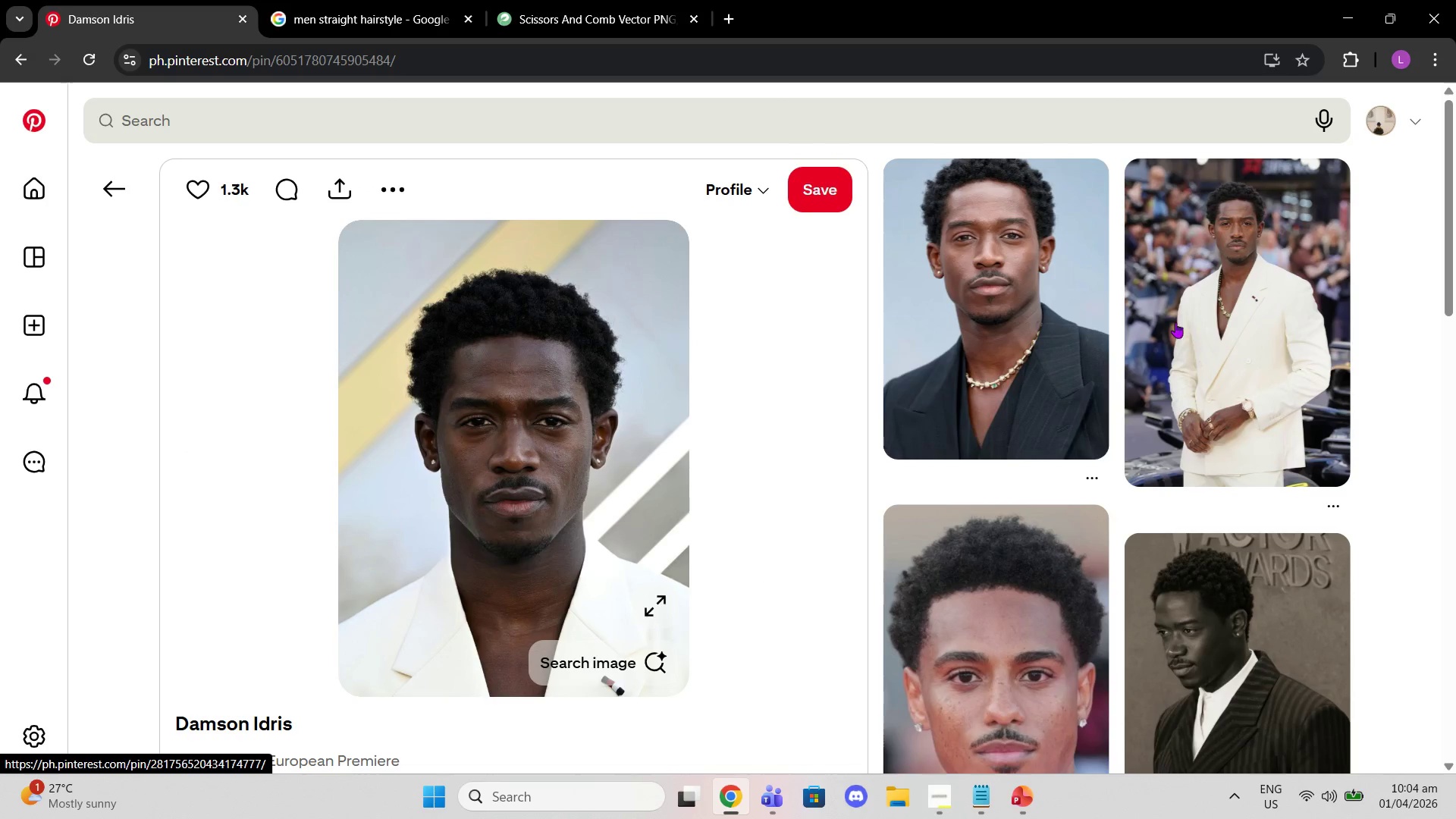 
right_click([589, 406])
 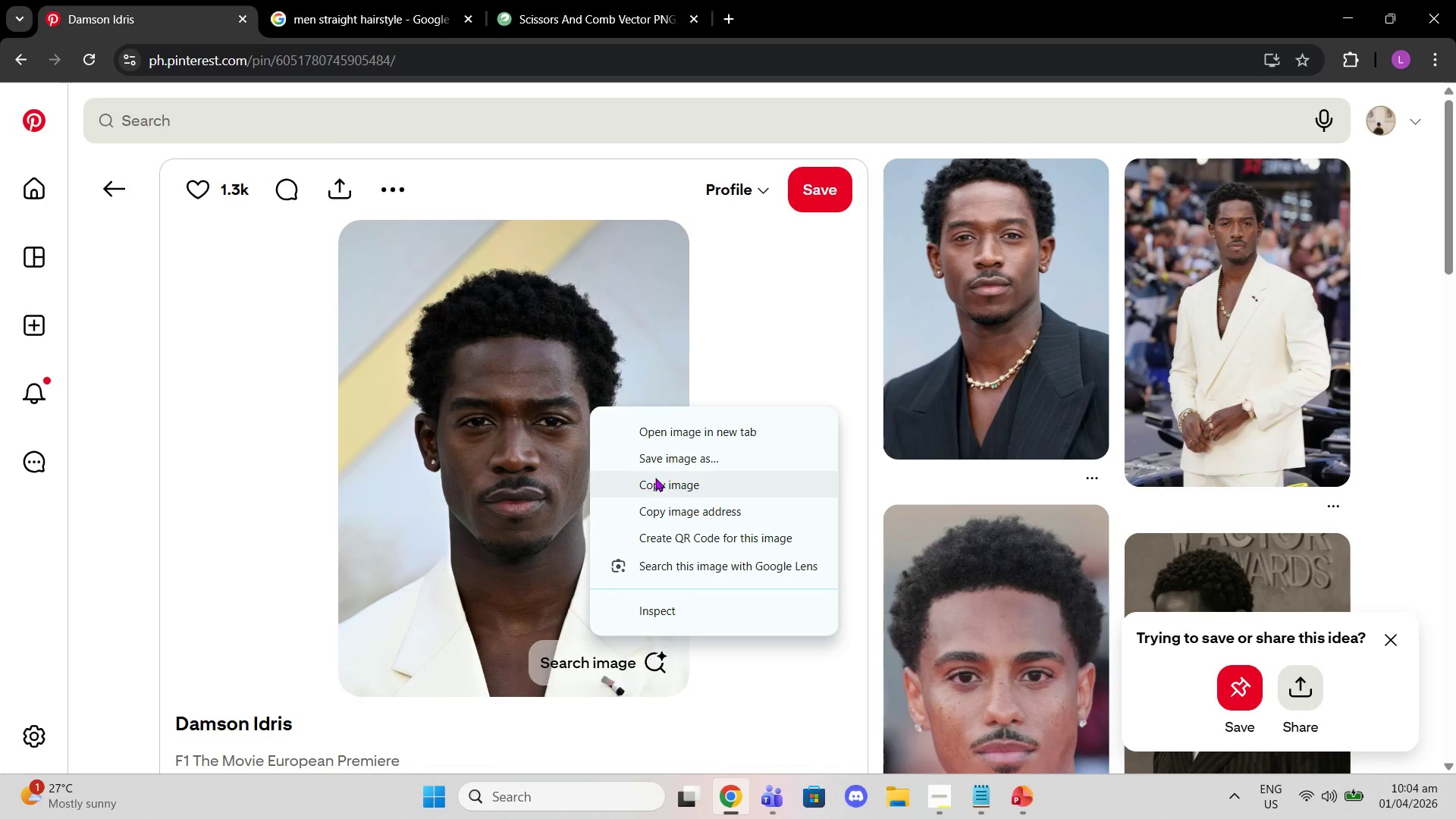 
left_click([658, 479])
 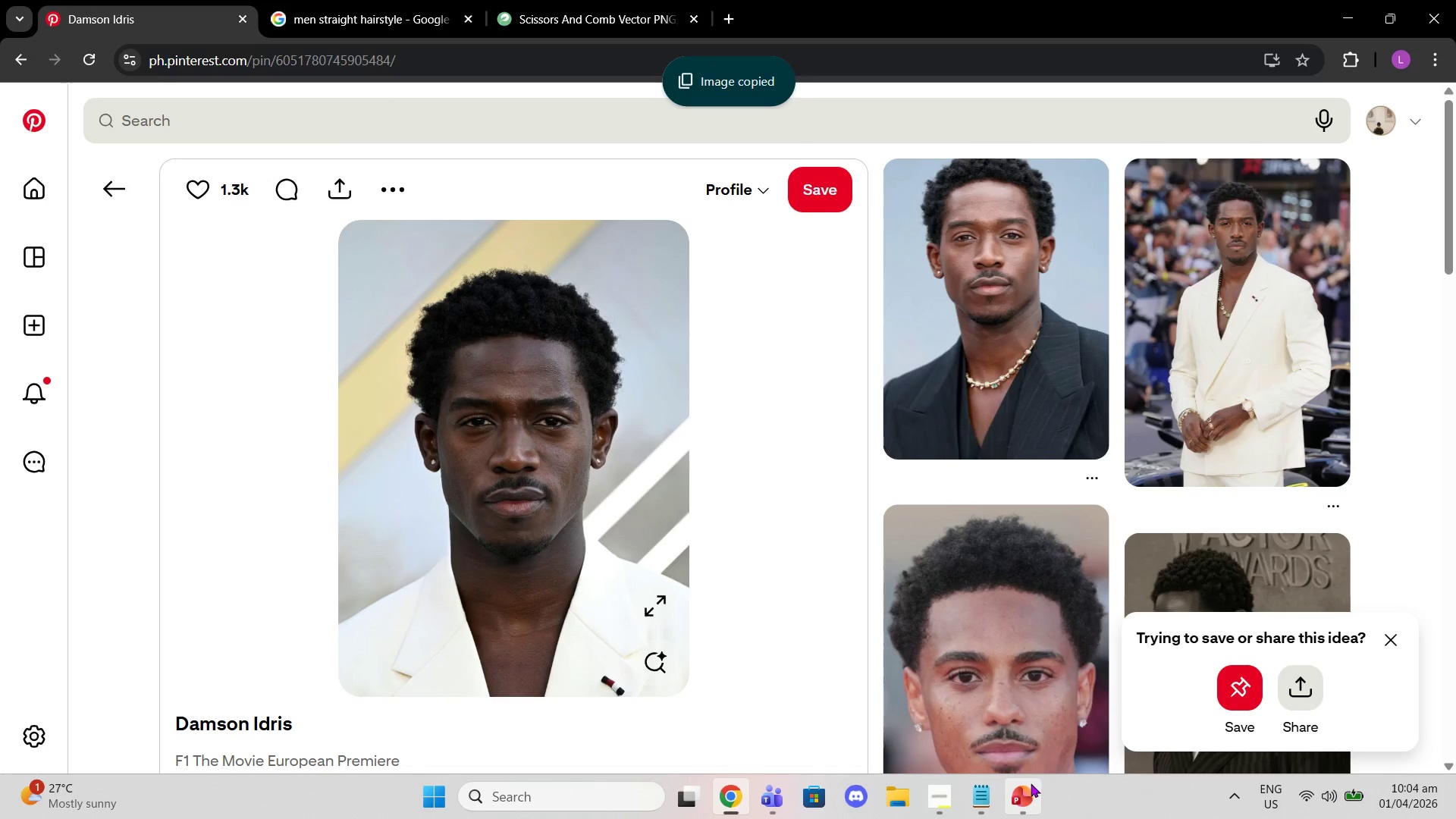 
left_click([1031, 783])
 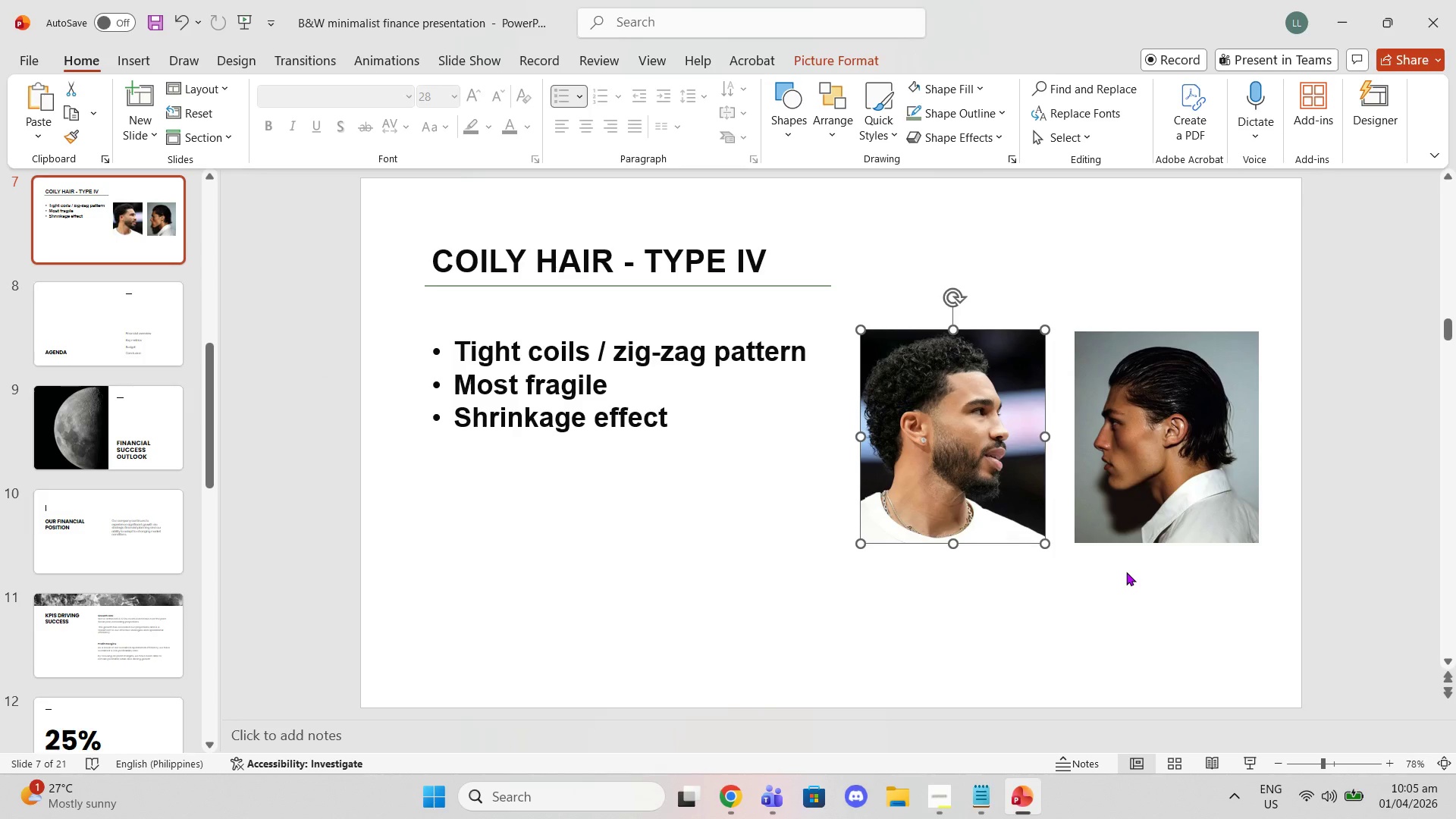 
key(Control+V)
 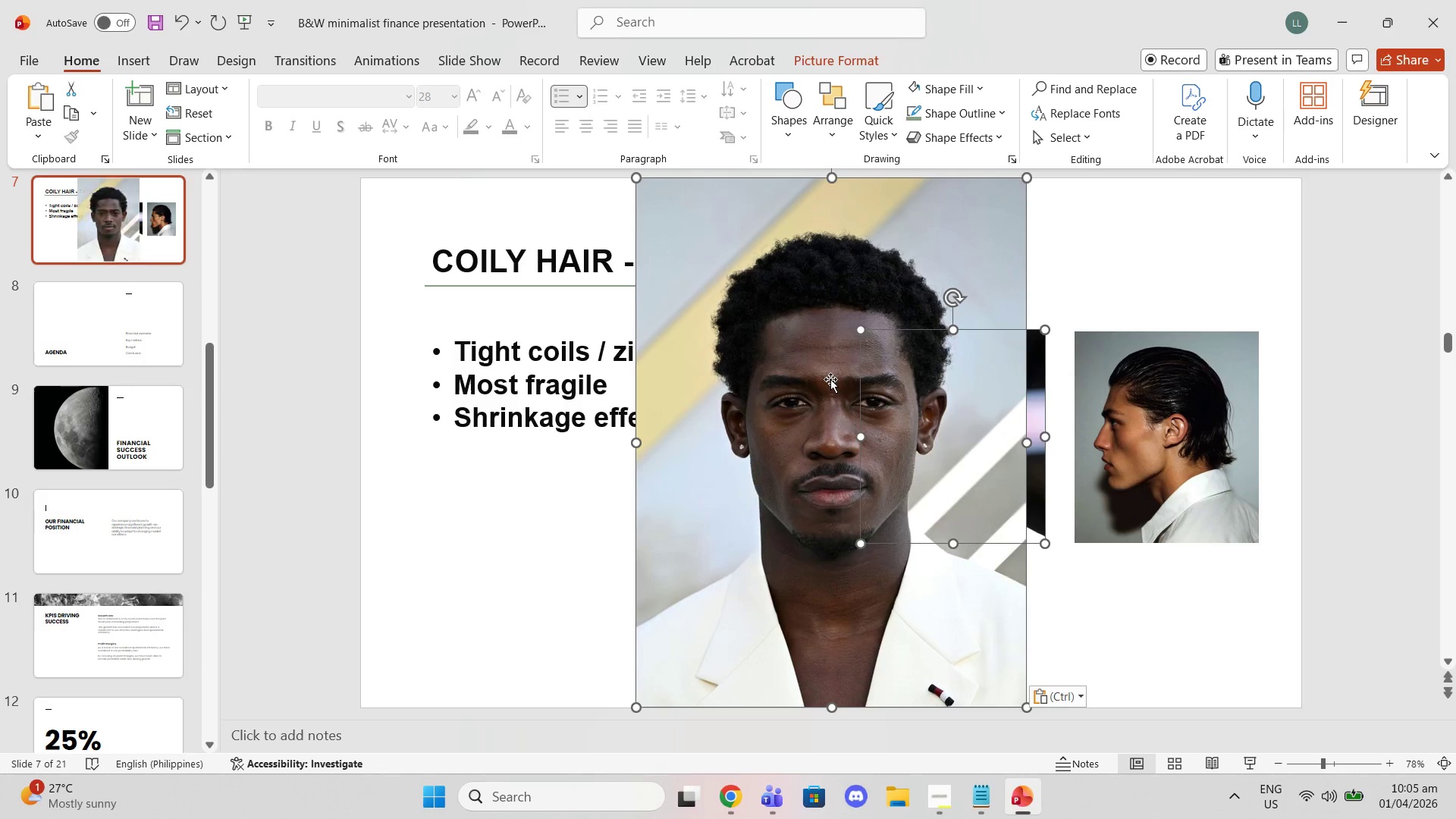 
left_click_drag(start_coordinate=[830, 379], to_coordinate=[951, 446])
 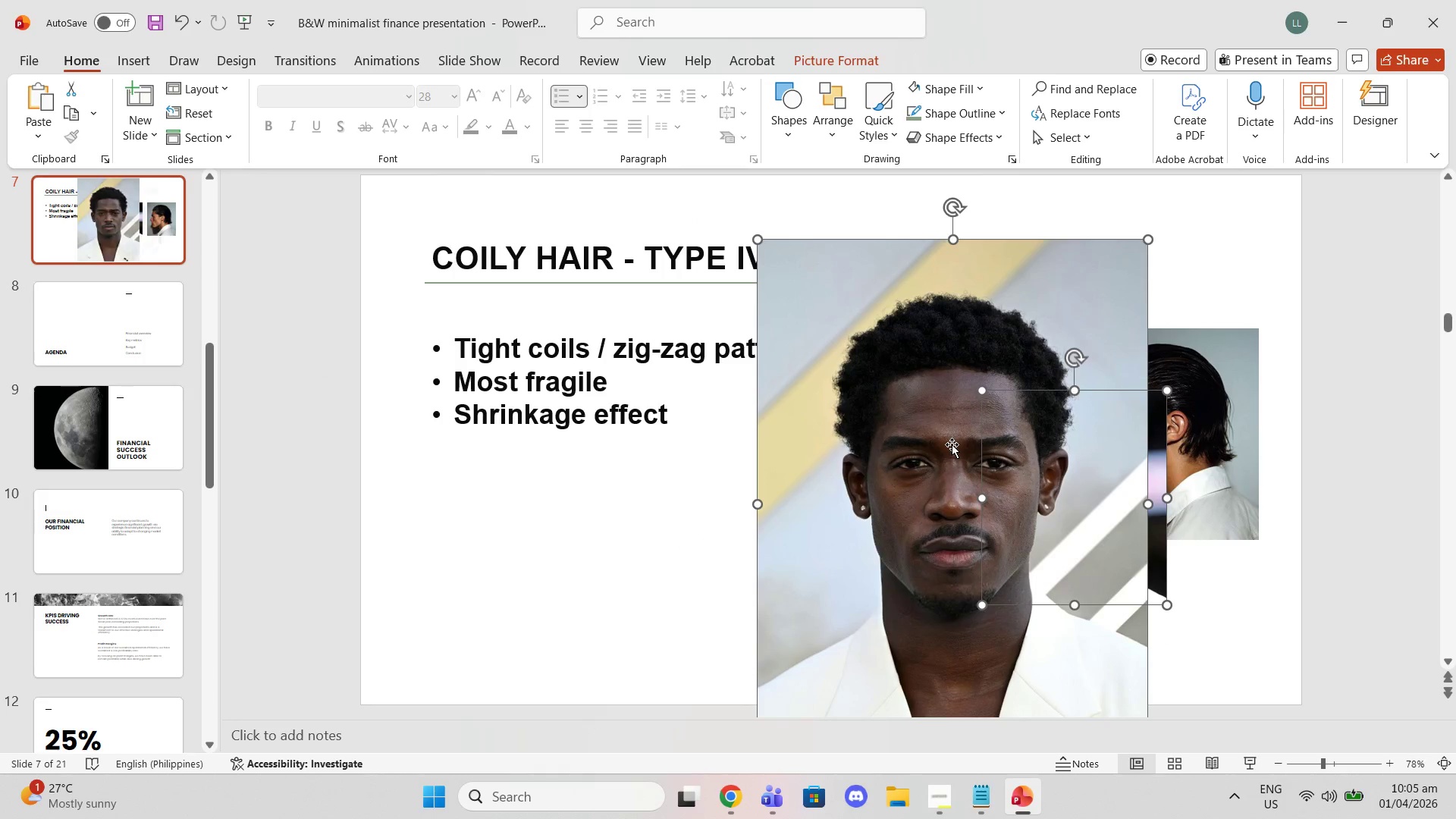 
key(Control+ControlLeft)
 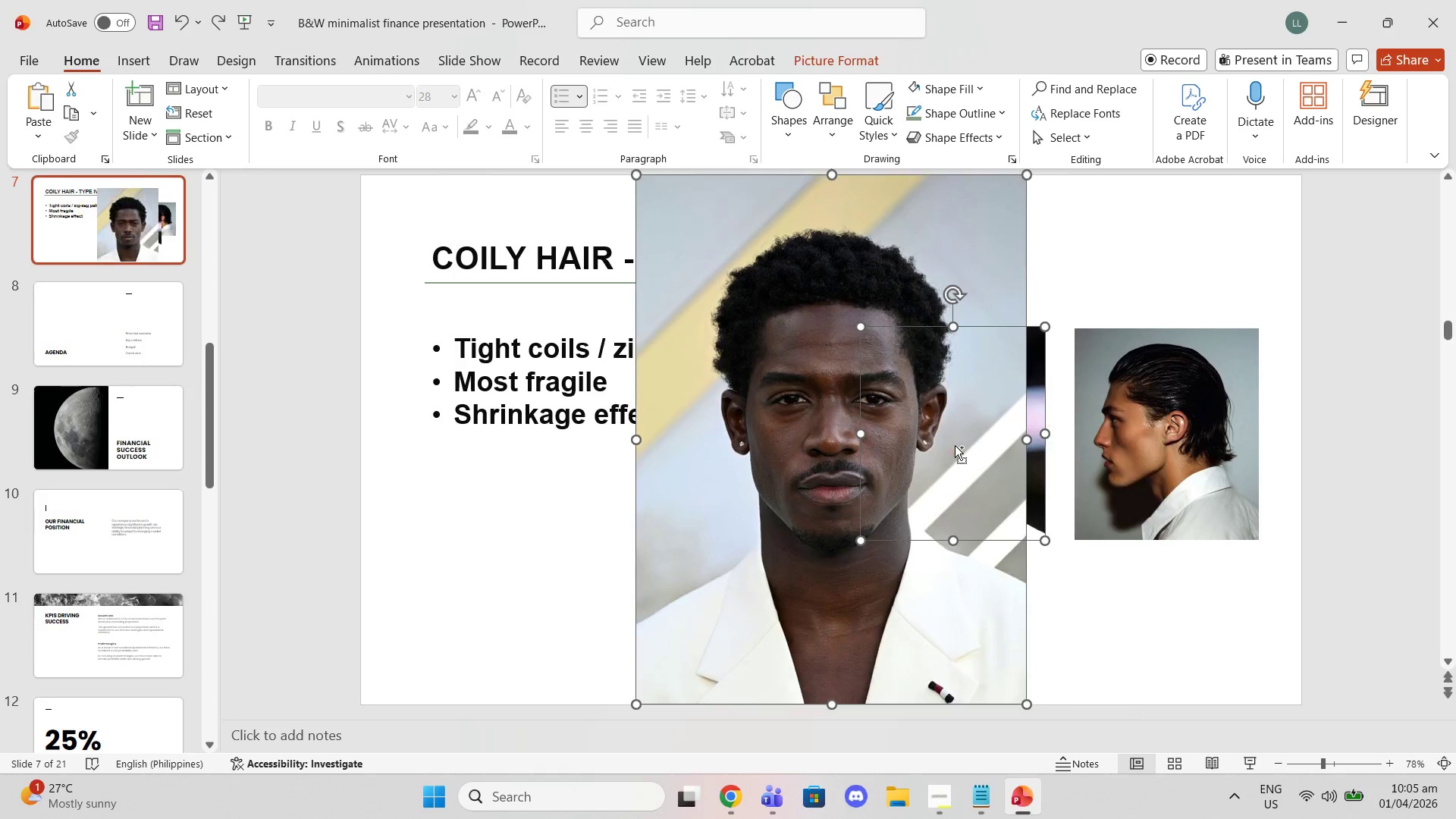 
key(Control+Z)
 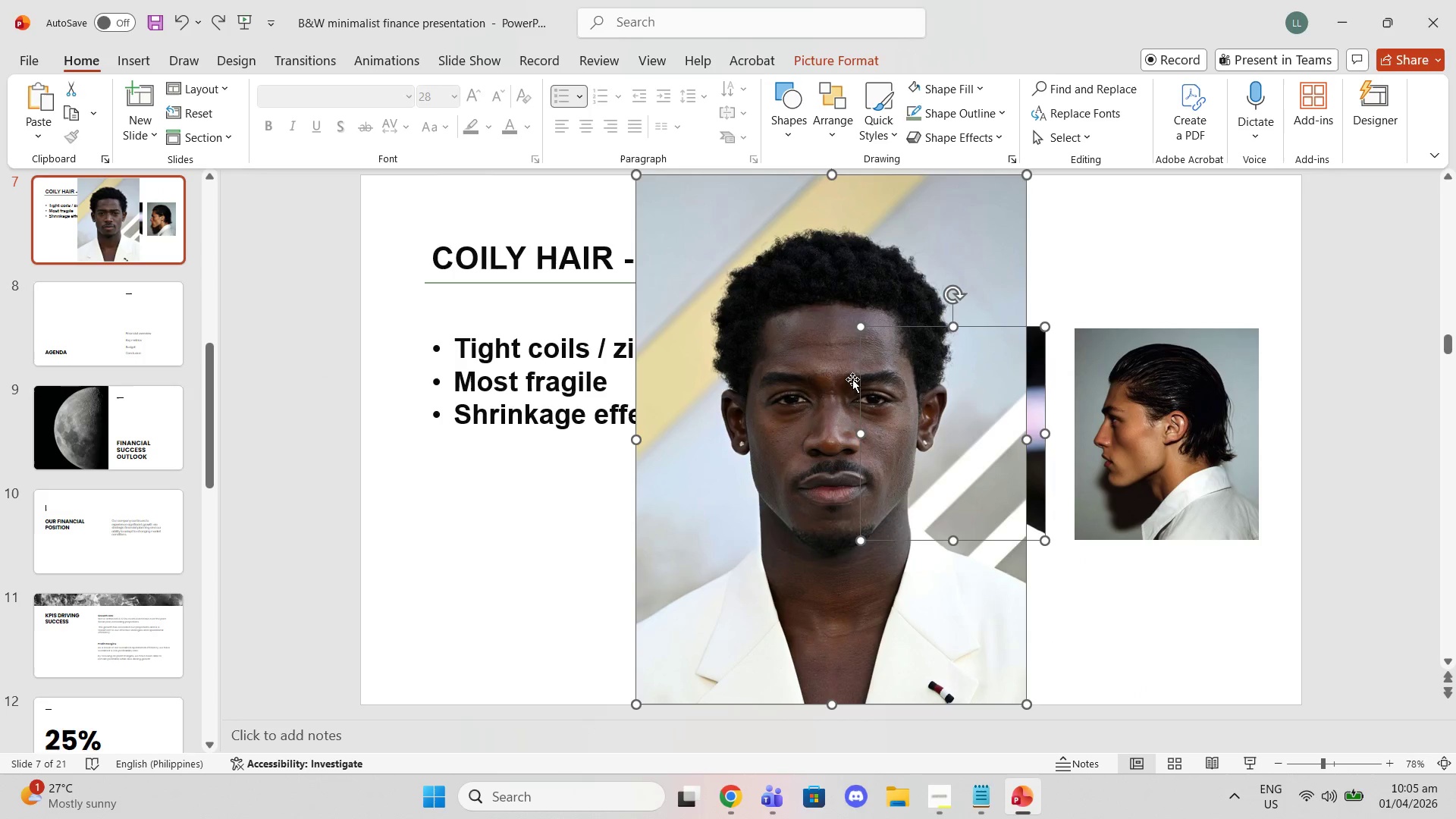 
double_click([806, 372])
 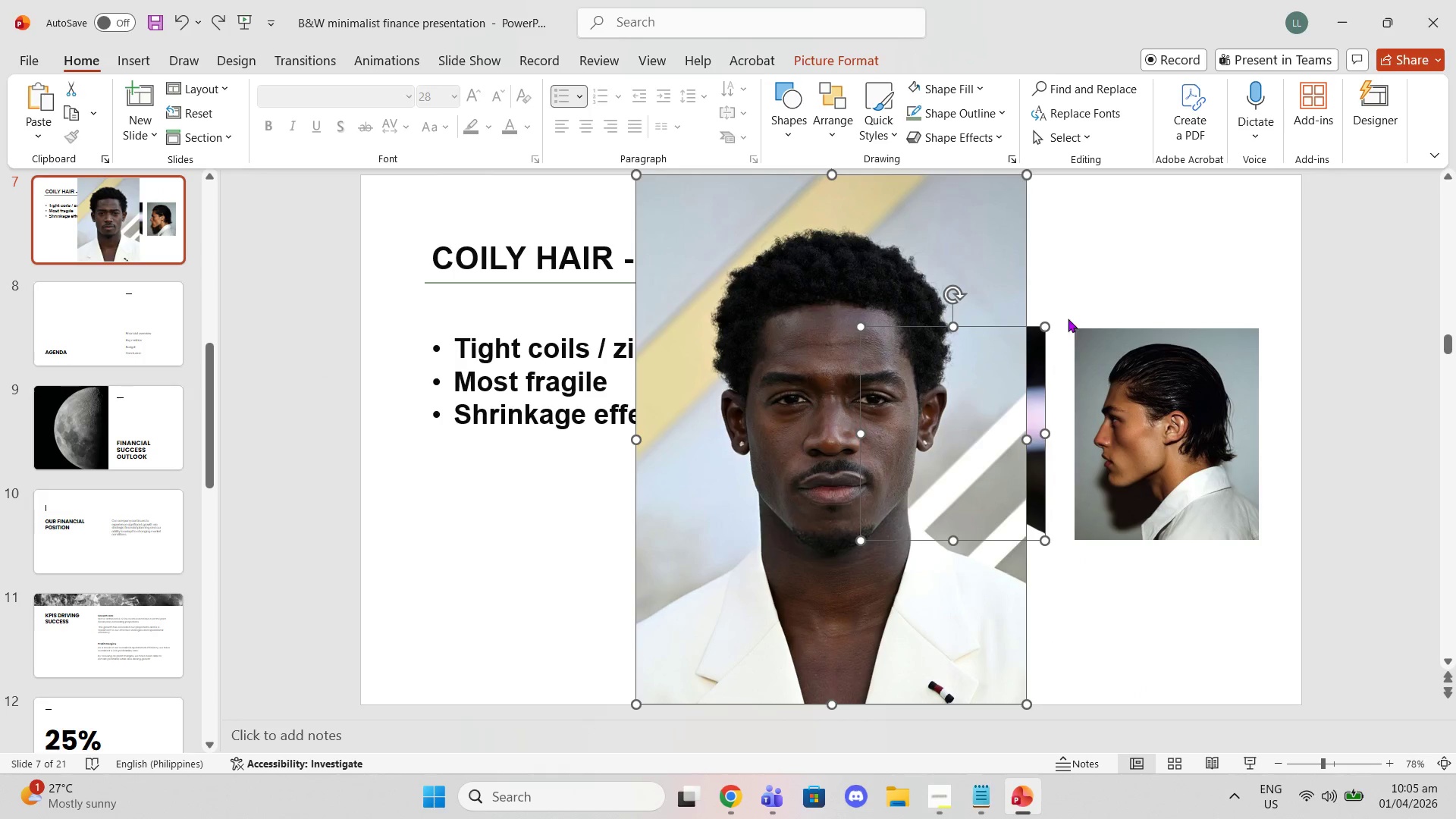 
left_click([1074, 297])
 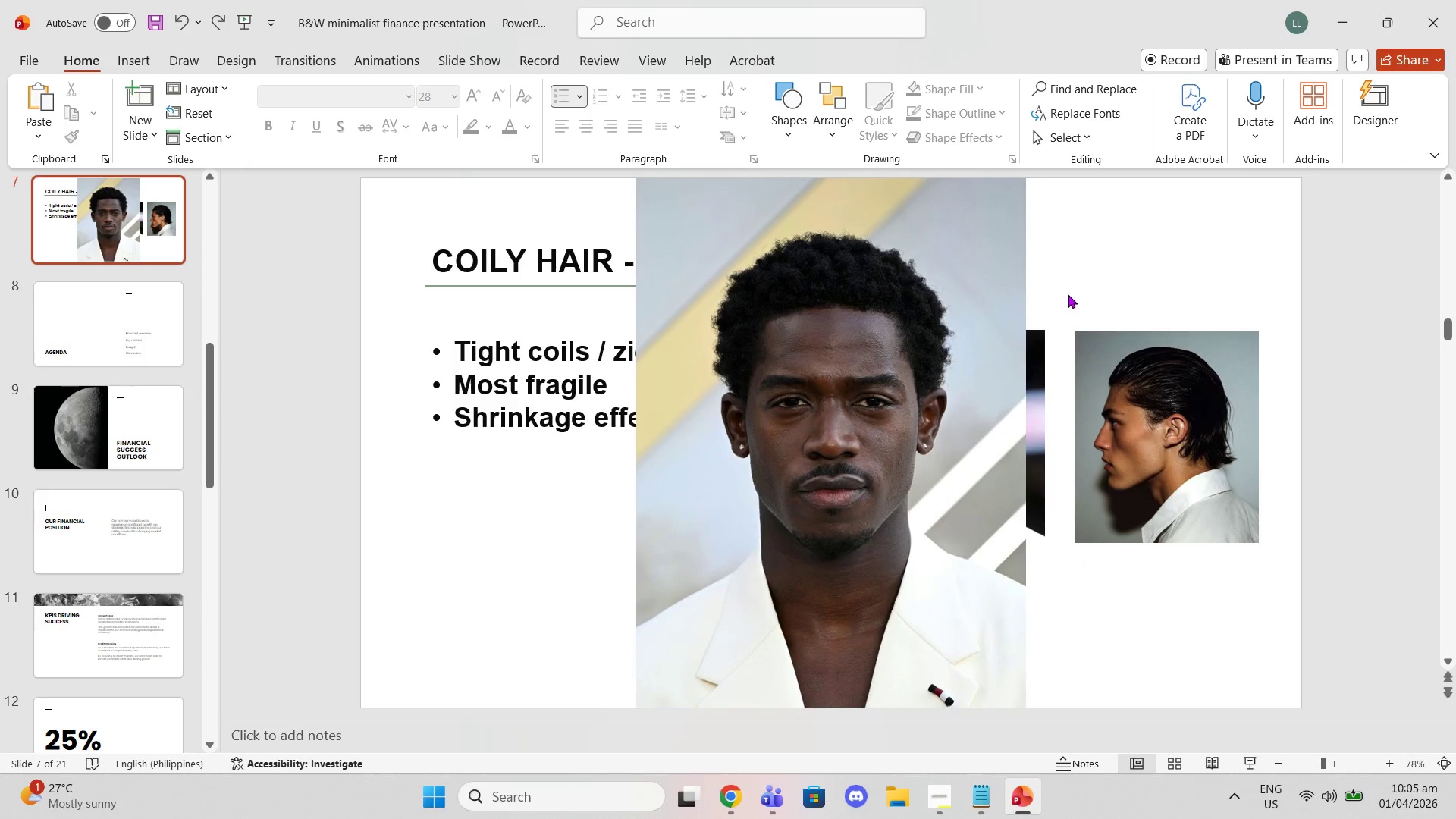 
key(Control+Z)
 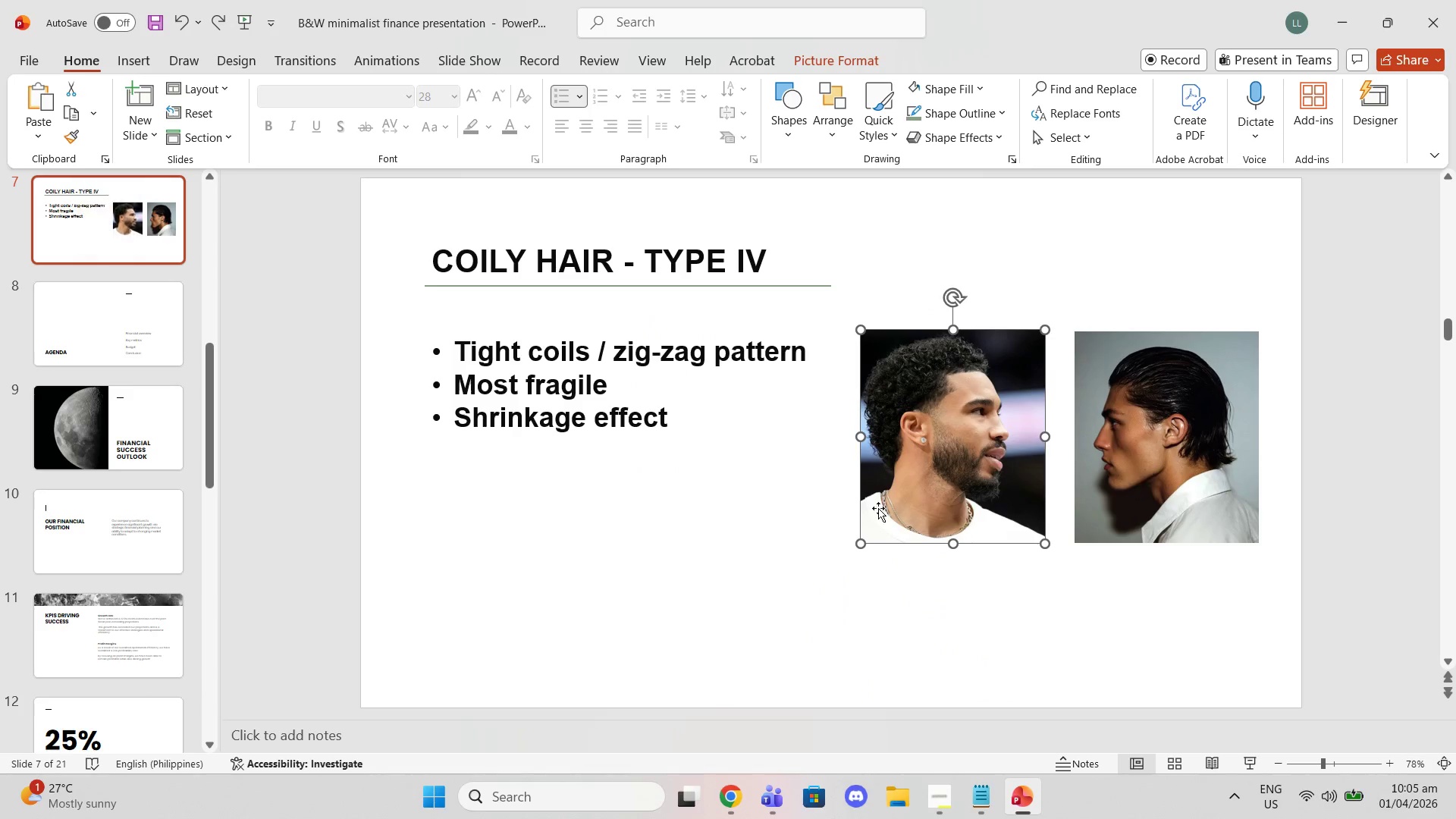 
left_click([836, 654])
 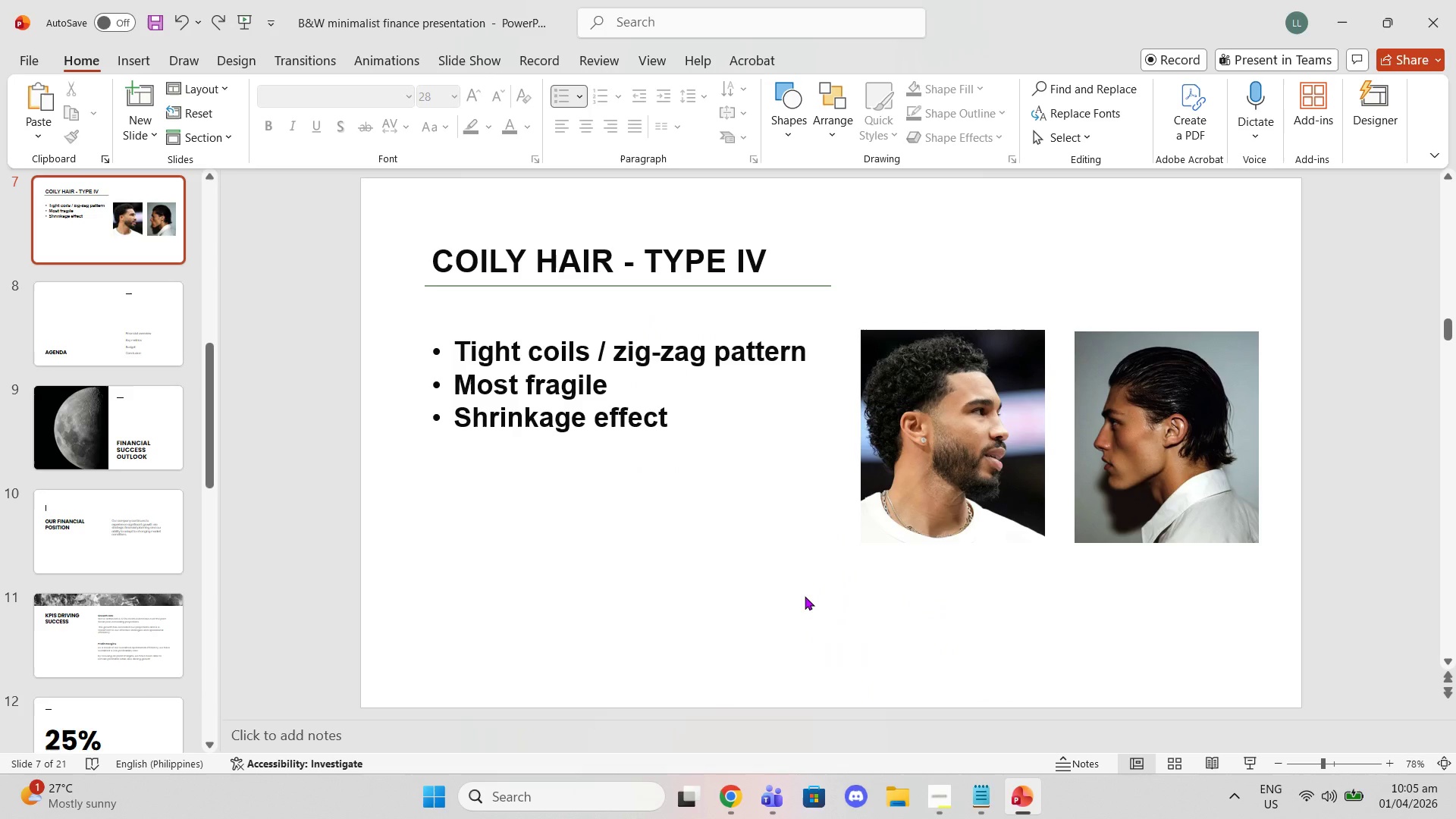 
key(Control+V)
 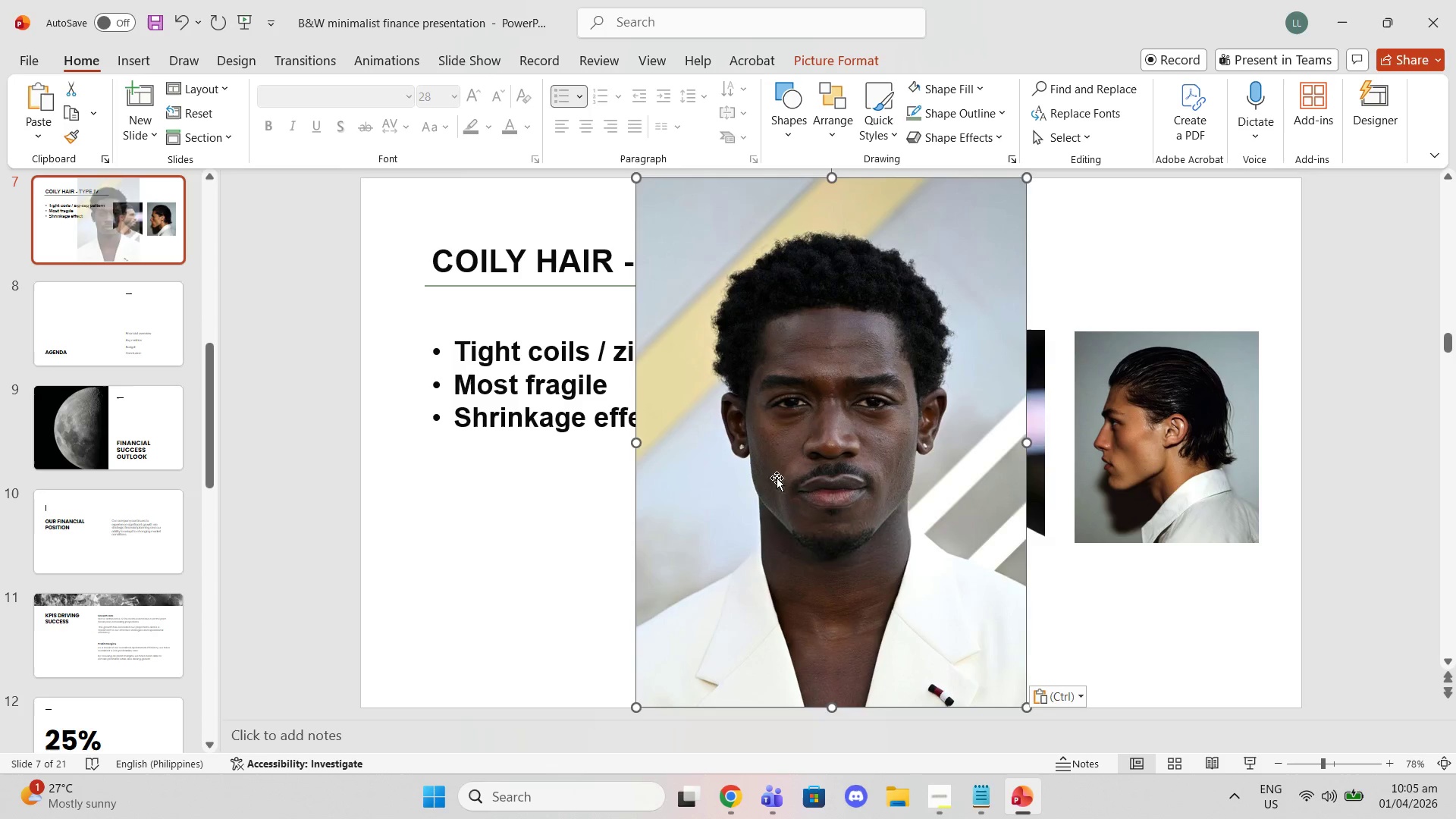 
left_click_drag(start_coordinate=[777, 478], to_coordinate=[1007, 506])
 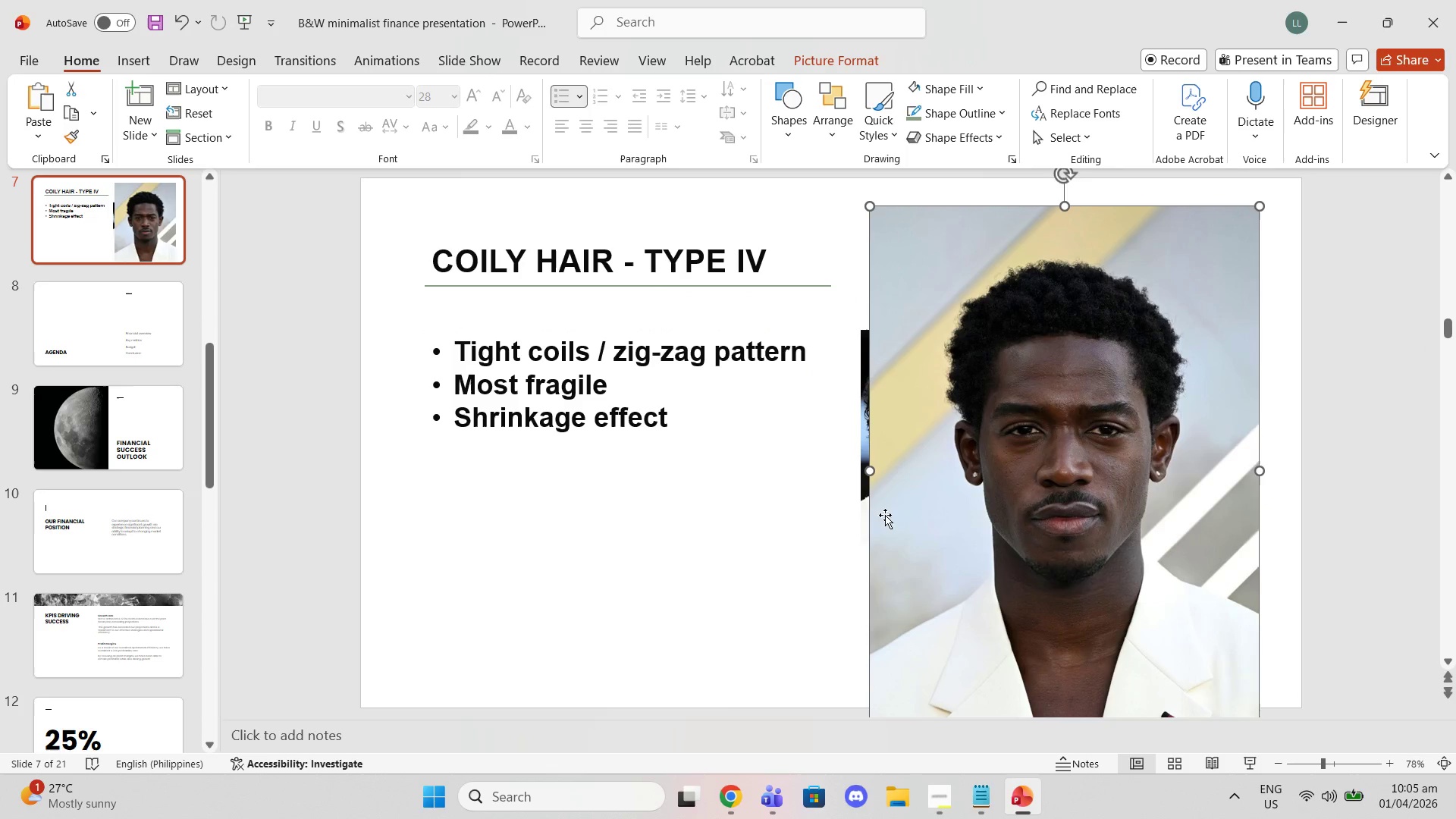 
scroll: coordinate [901, 549], scroll_direction: down, amount: 2.0
 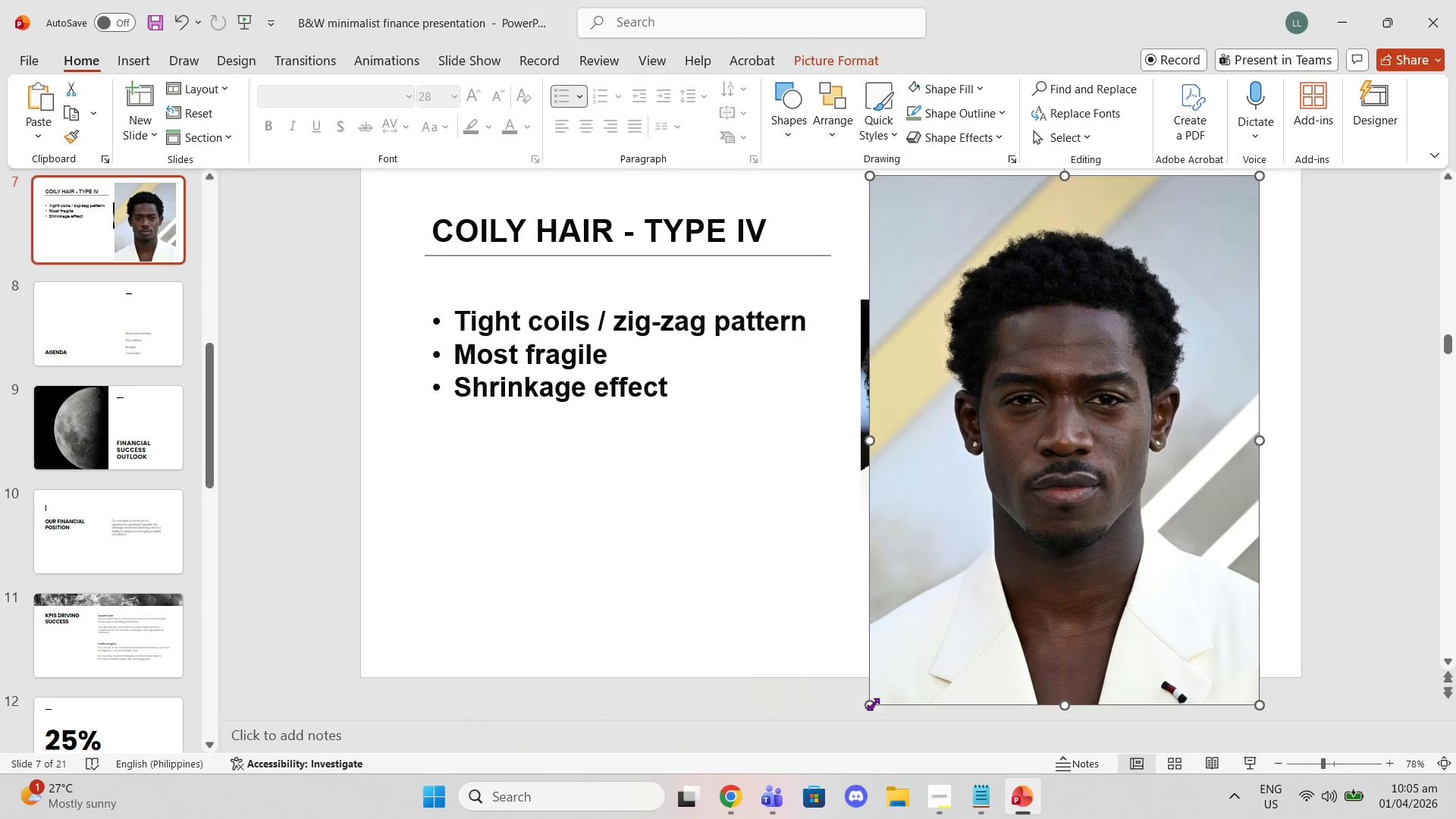 
left_click_drag(start_coordinate=[873, 705], to_coordinate=[1011, 372])
 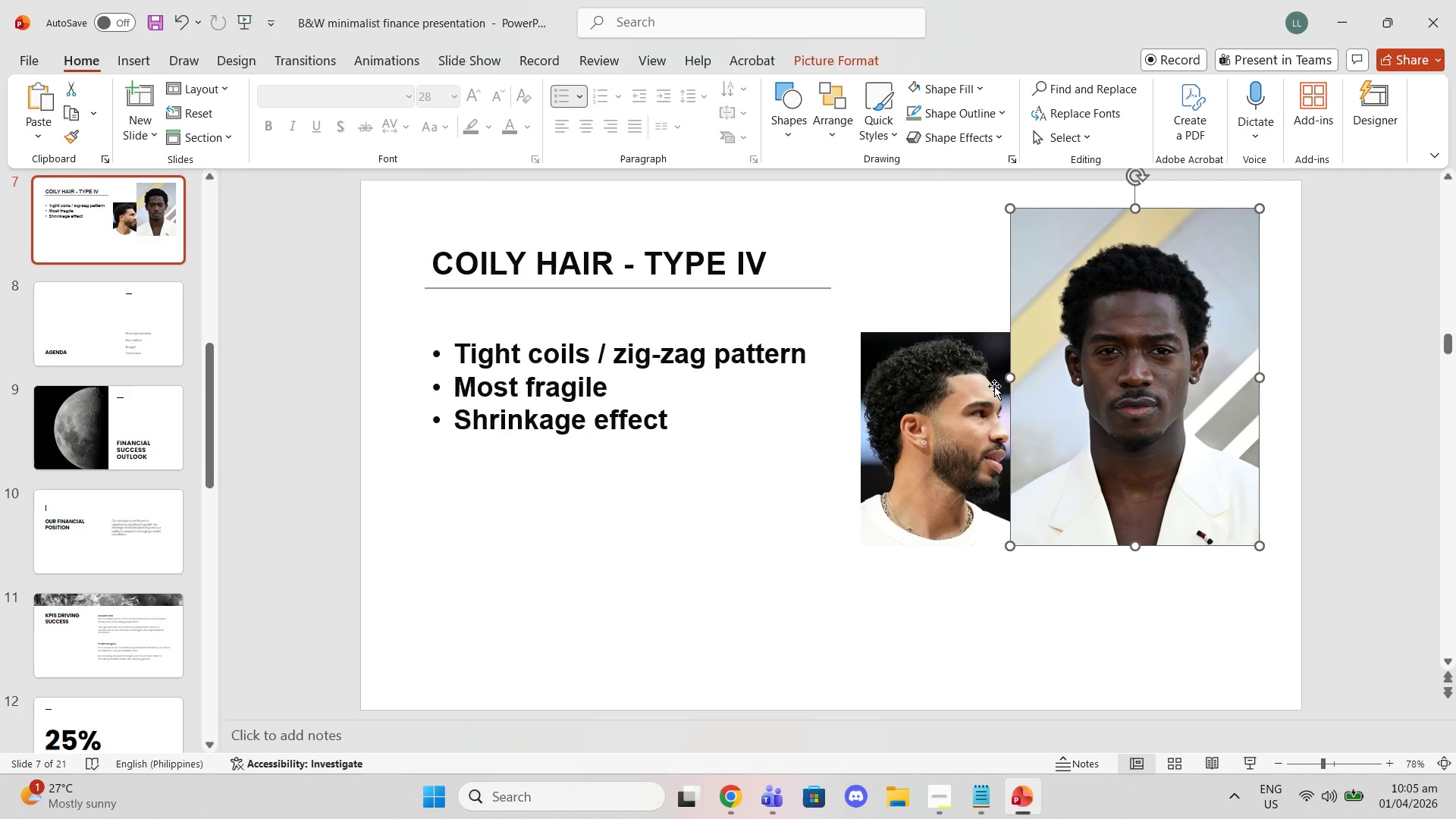 
scroll: coordinate [992, 388], scroll_direction: up, amount: 2.0
 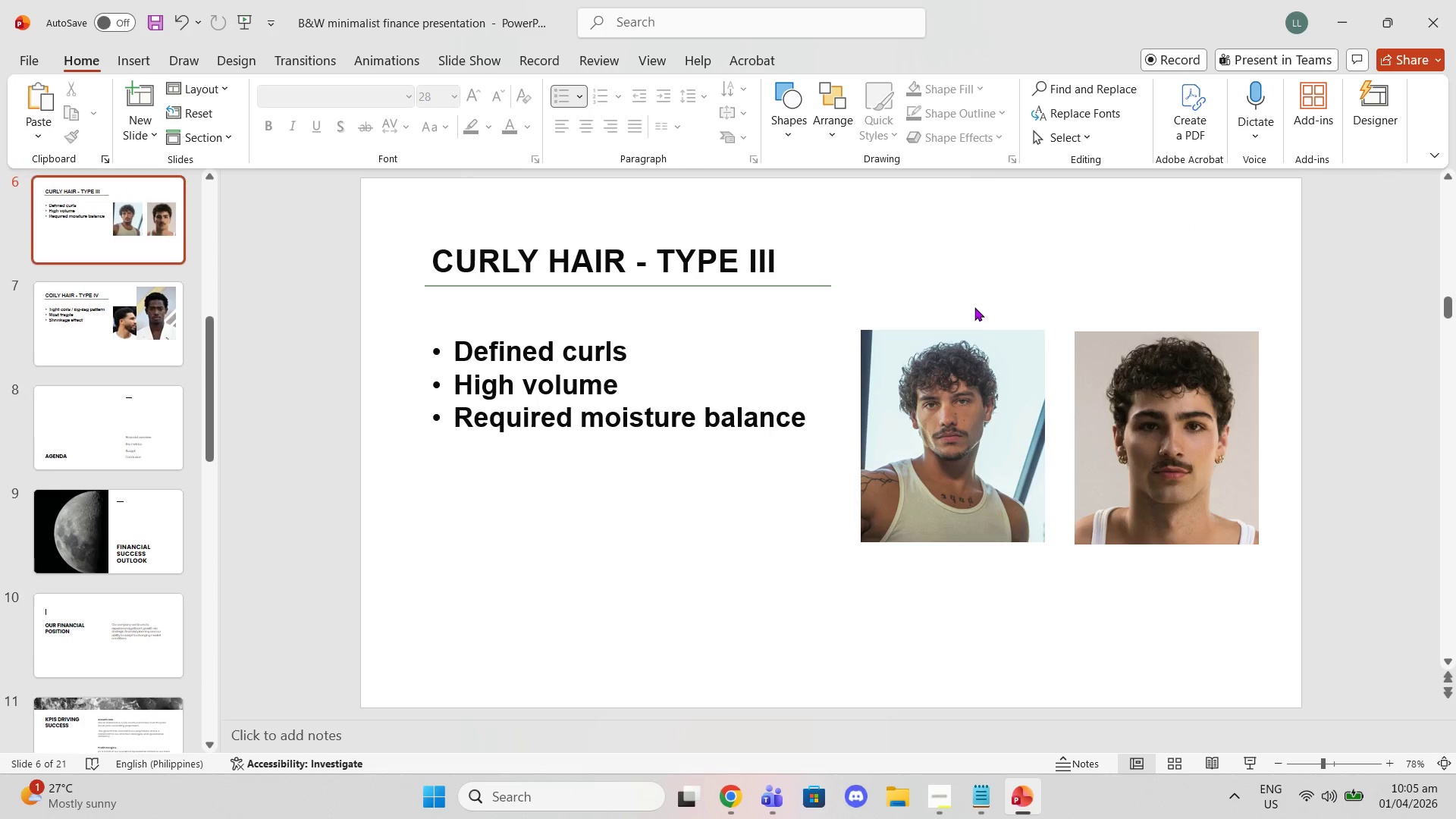 
scroll: coordinate [974, 319], scroll_direction: down, amount: 1.0
 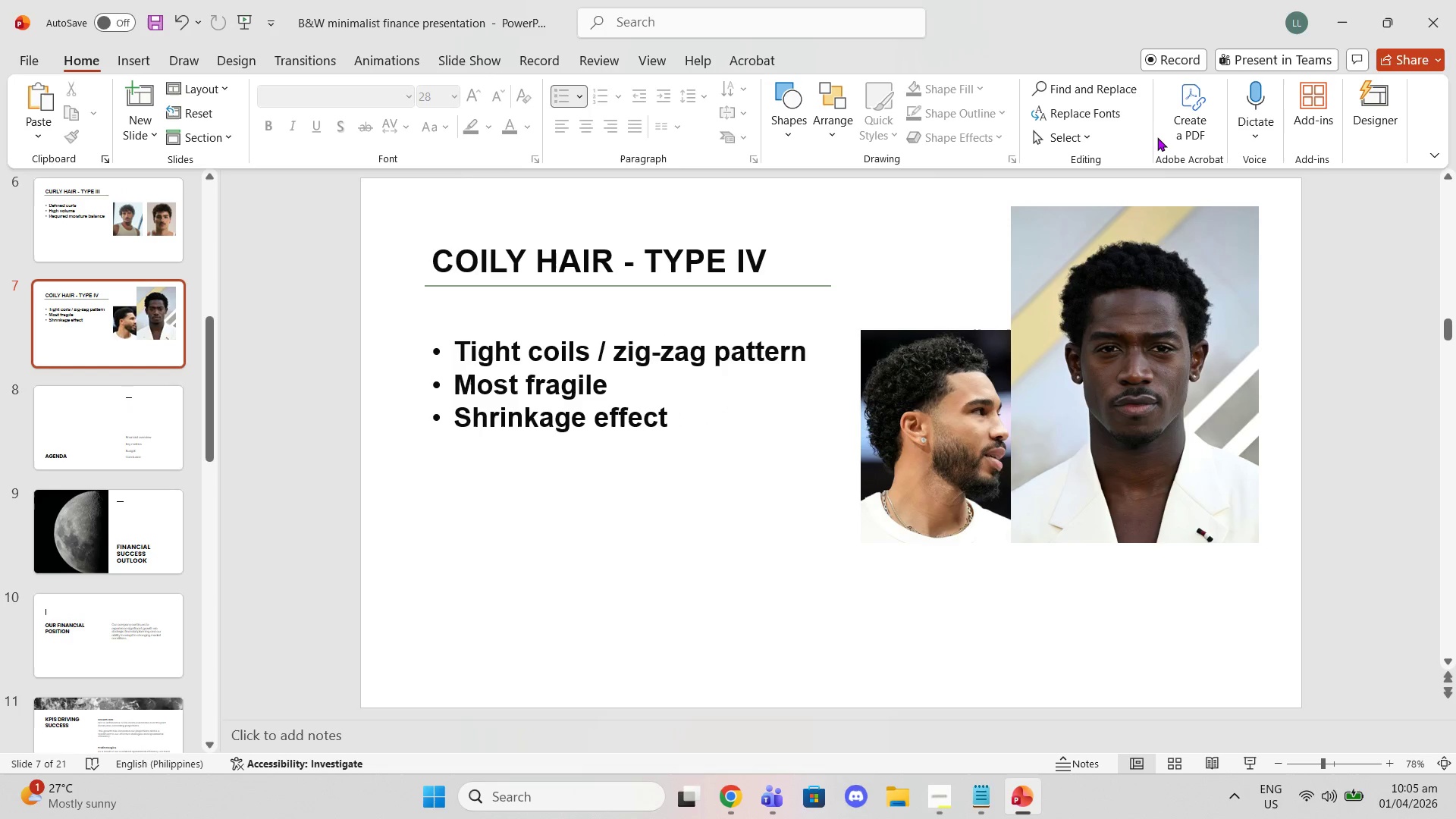 
left_click([1035, 209])
 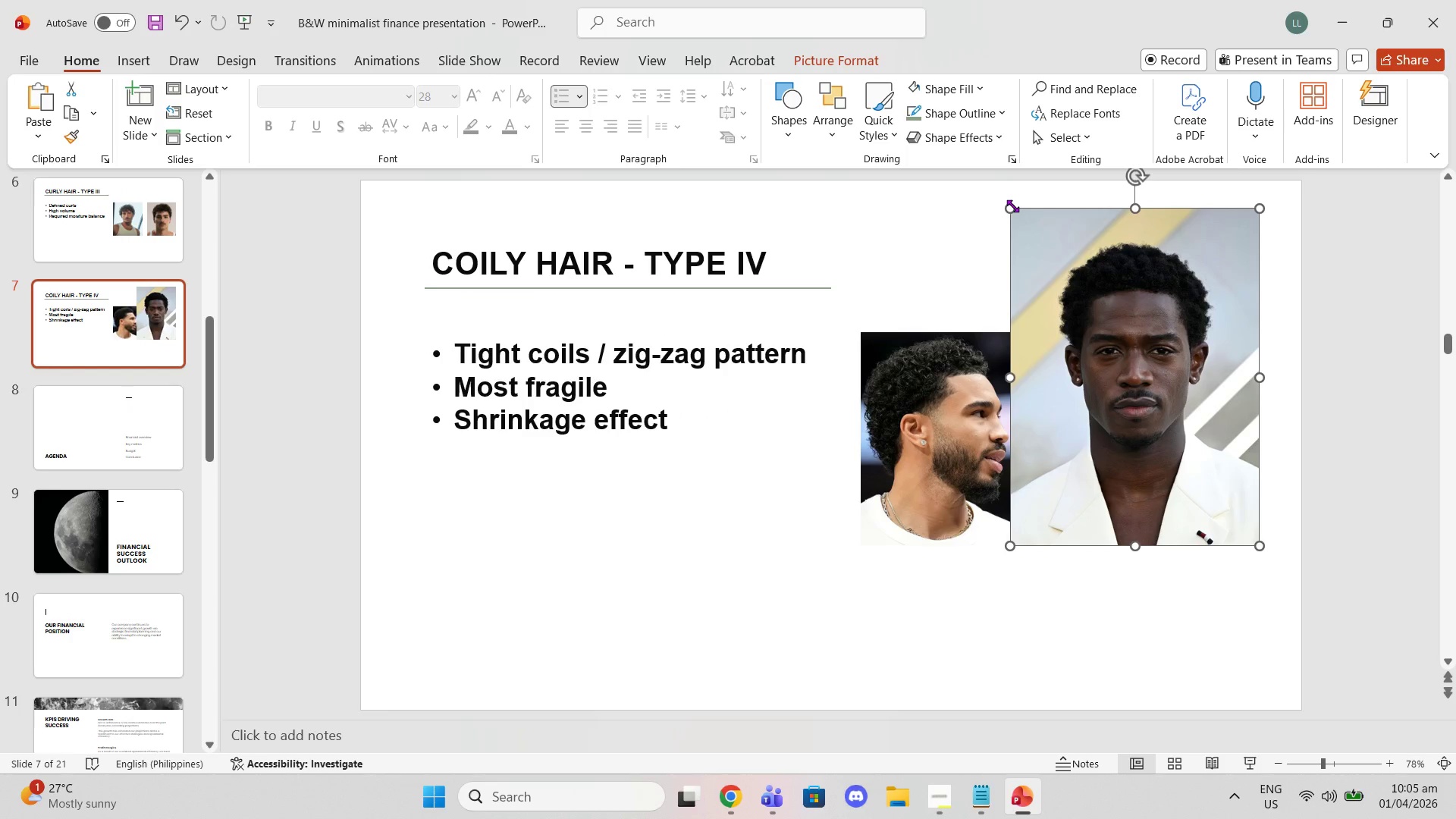 
left_click_drag(start_coordinate=[1012, 206], to_coordinate=[1103, 295])
 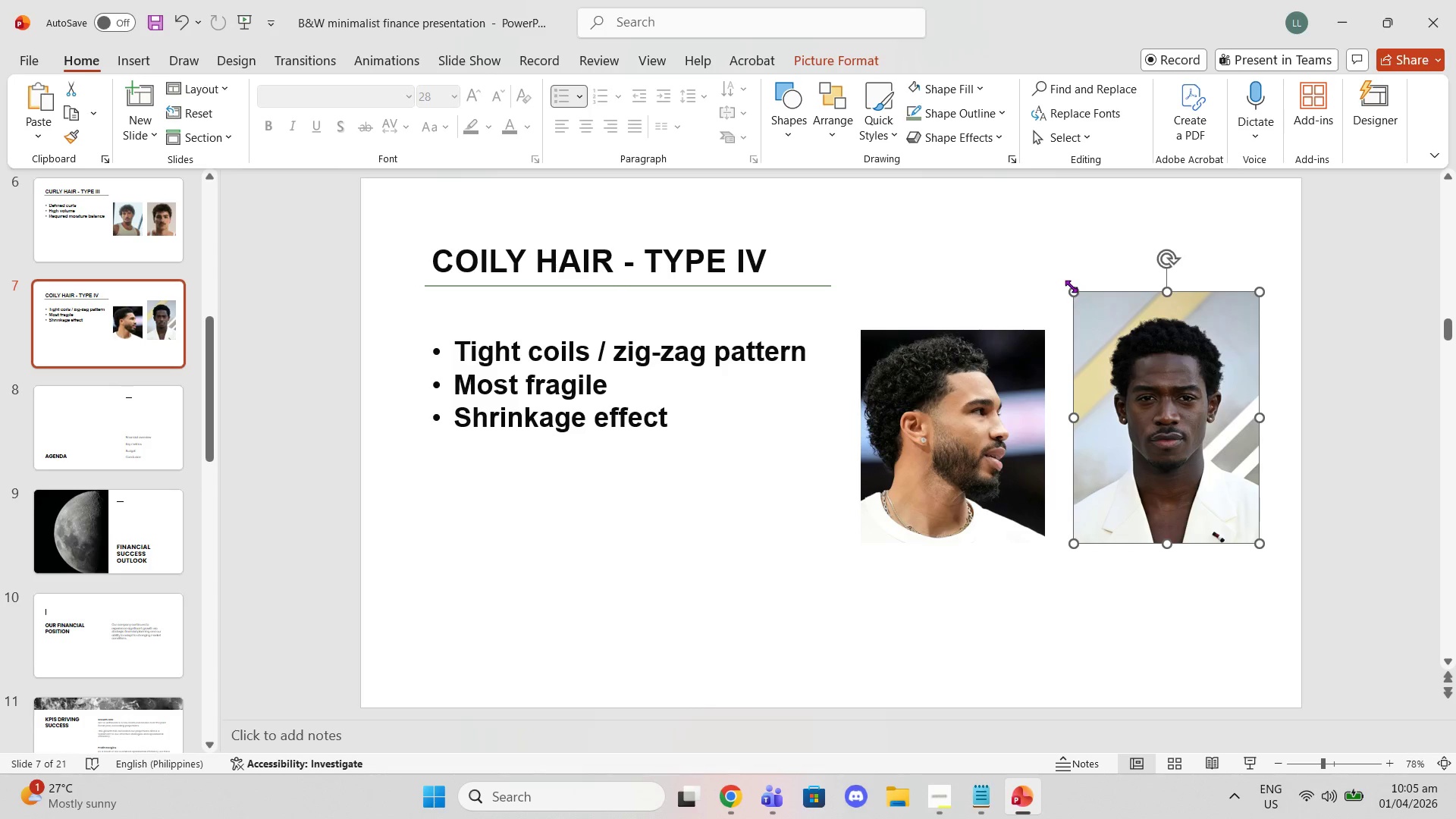 
left_click_drag(start_coordinate=[1075, 290], to_coordinate=[1094, 294])
 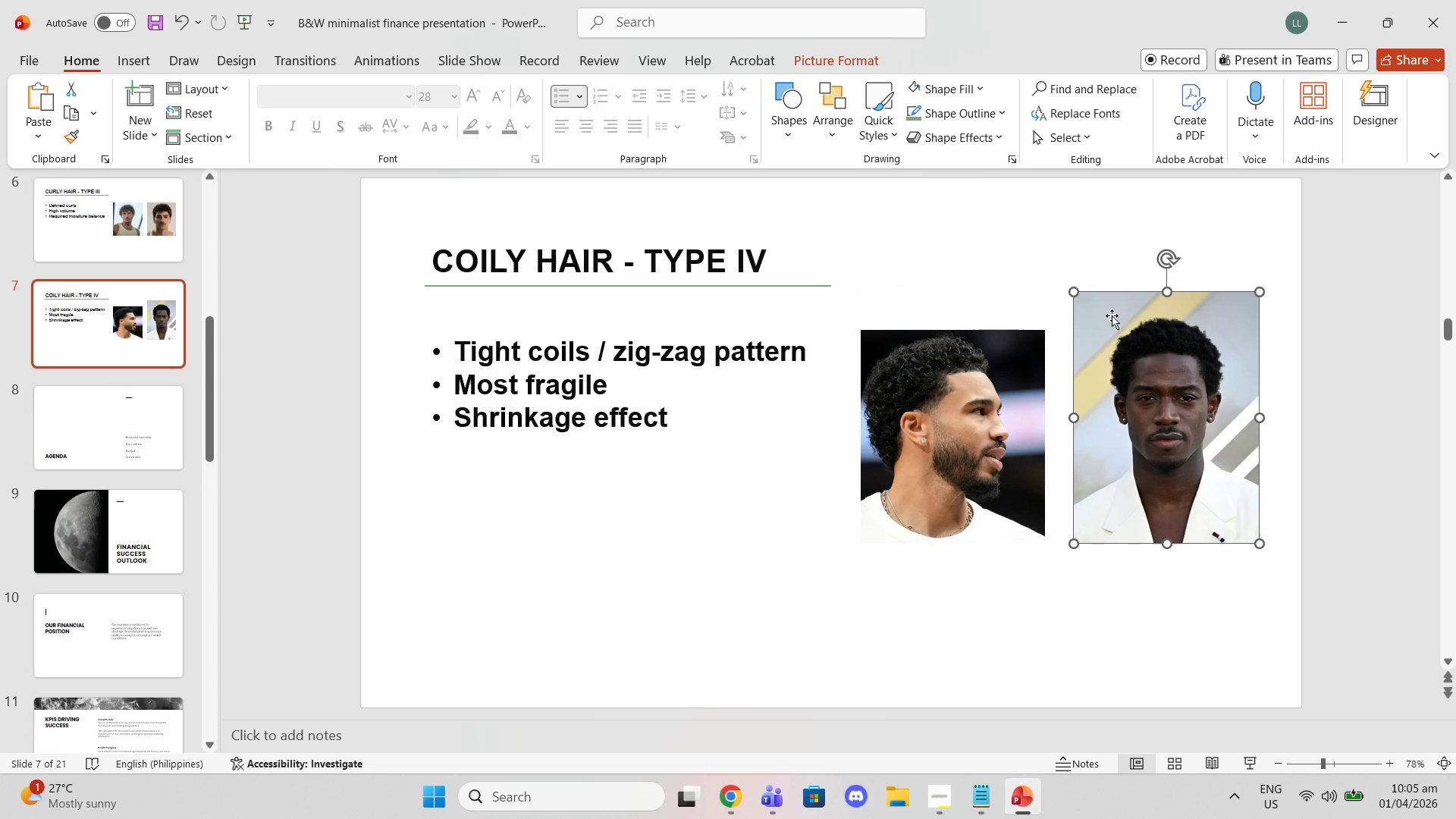 
right_click([1112, 315])
 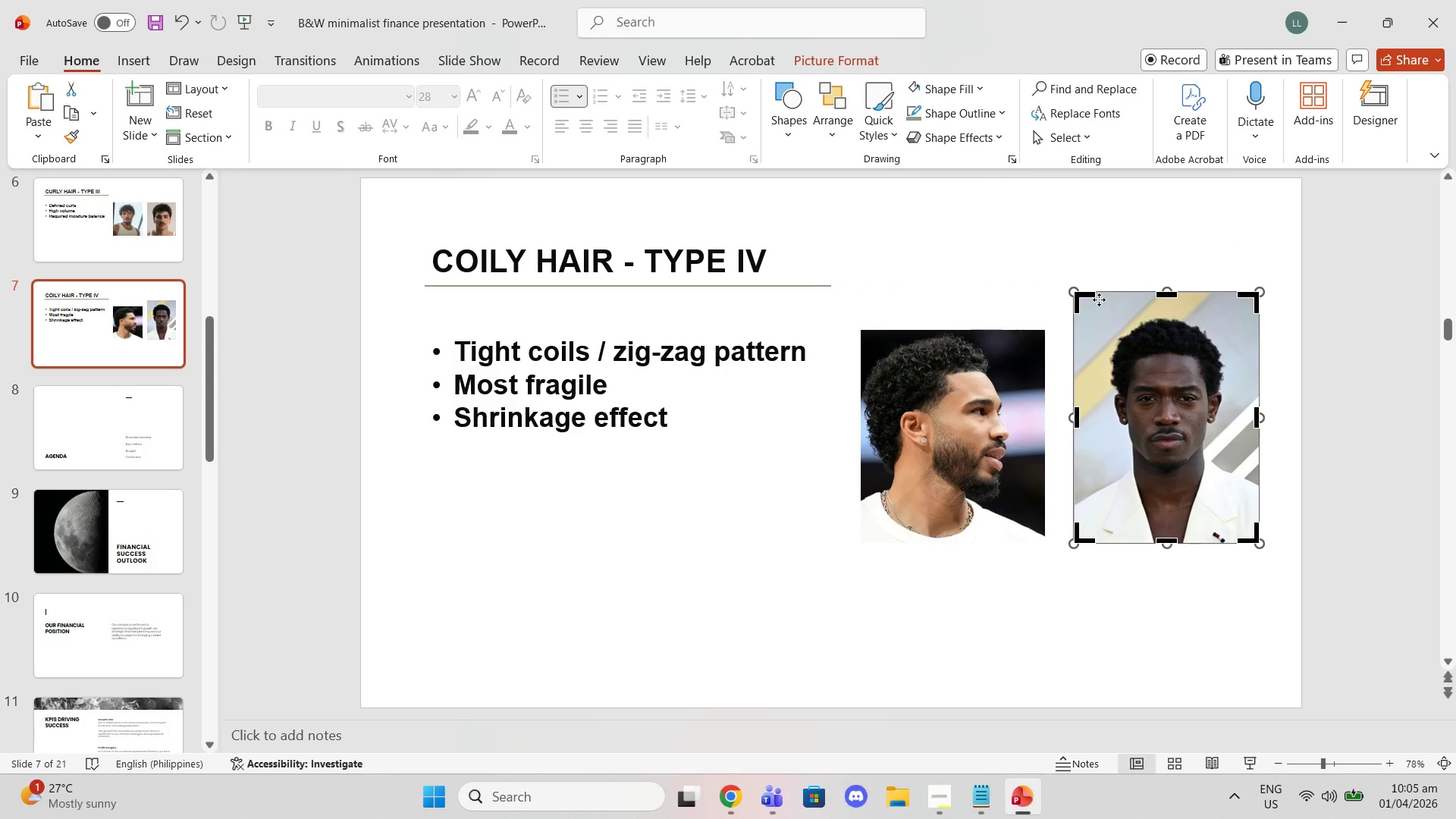 
left_click_drag(start_coordinate=[1075, 297], to_coordinate=[1078, 292])
 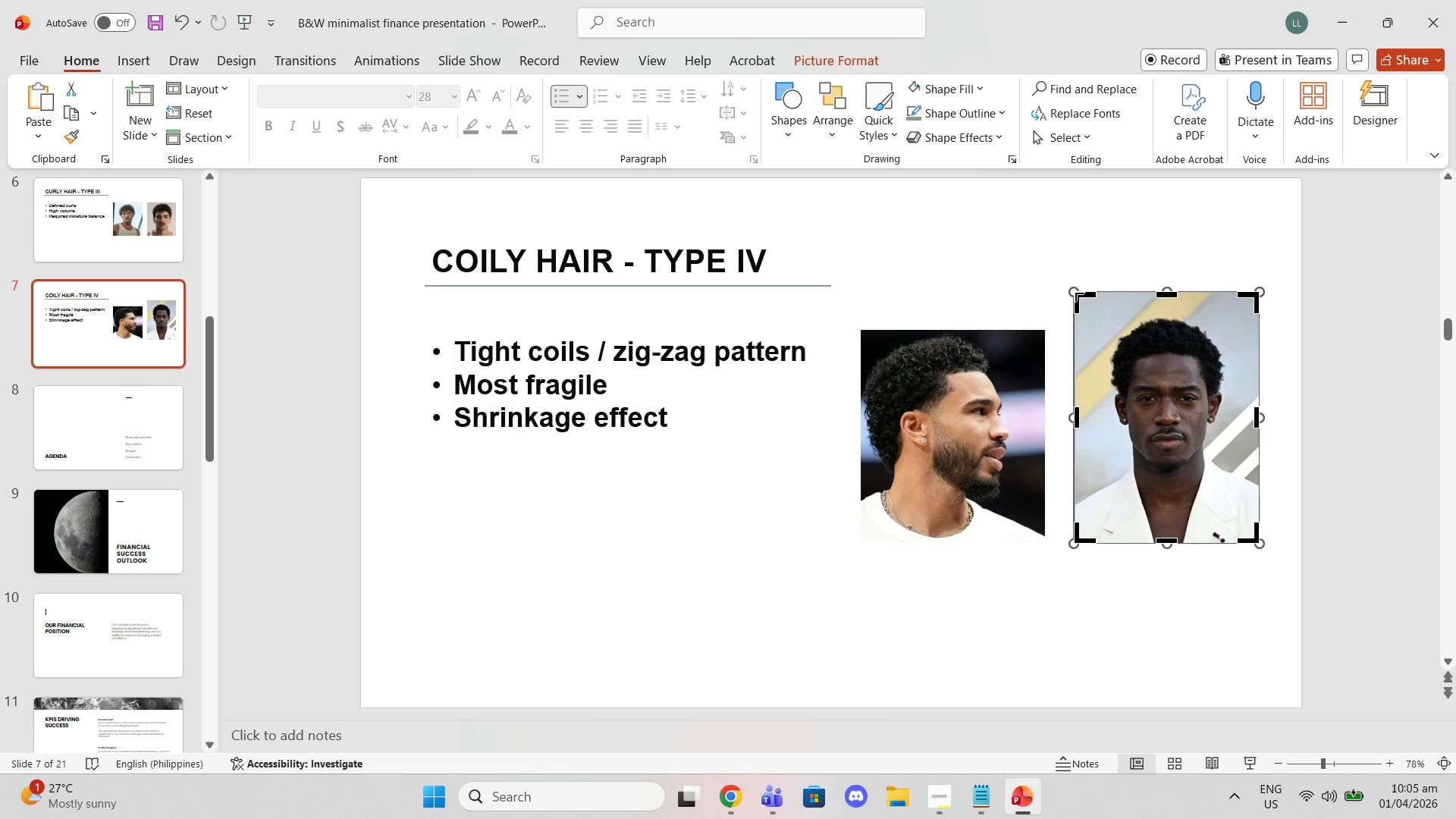 
left_click_drag(start_coordinate=[1075, 293], to_coordinate=[1072, 287])
 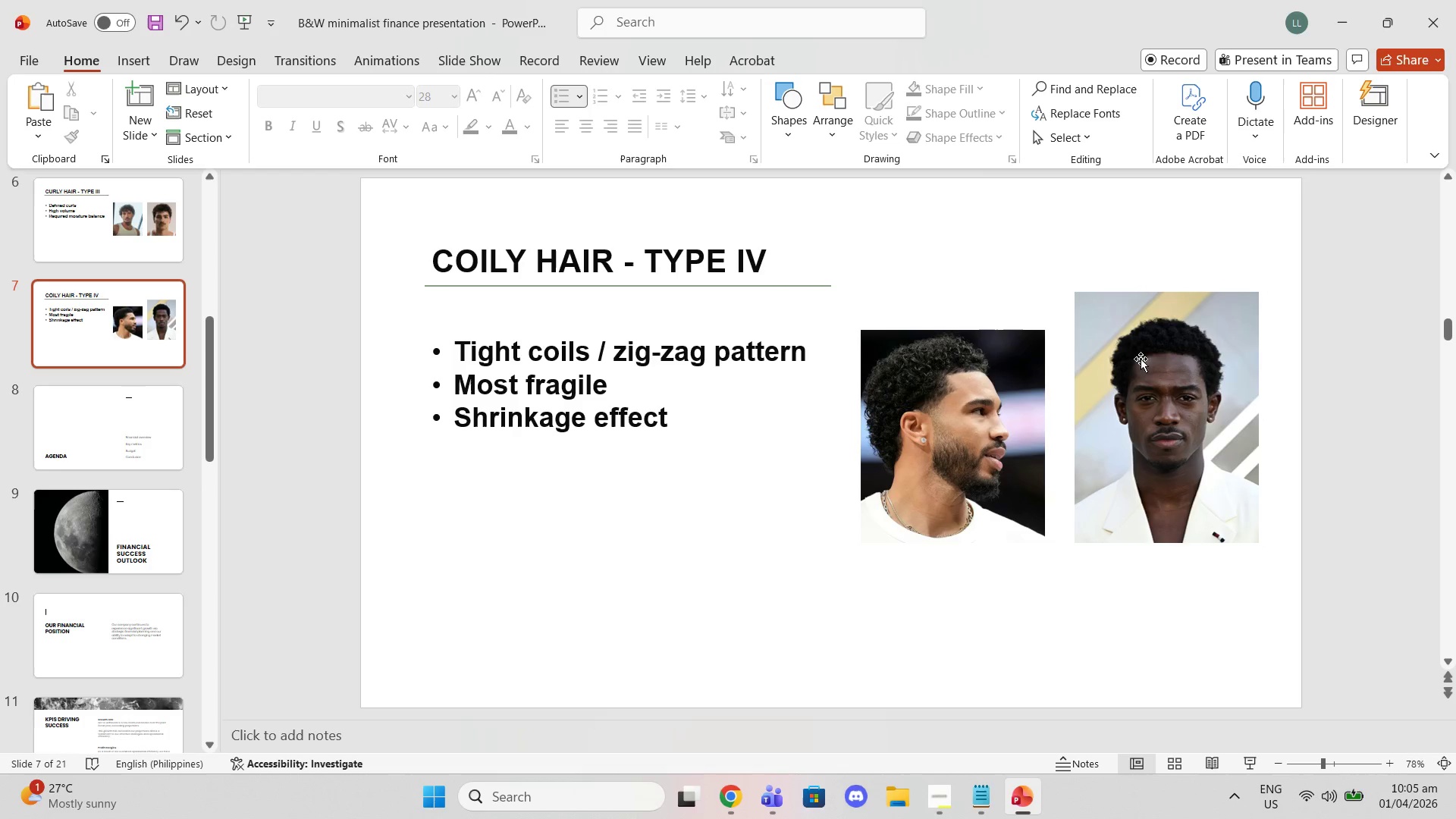 
left_click_drag(start_coordinate=[1144, 362], to_coordinate=[1144, 396])
 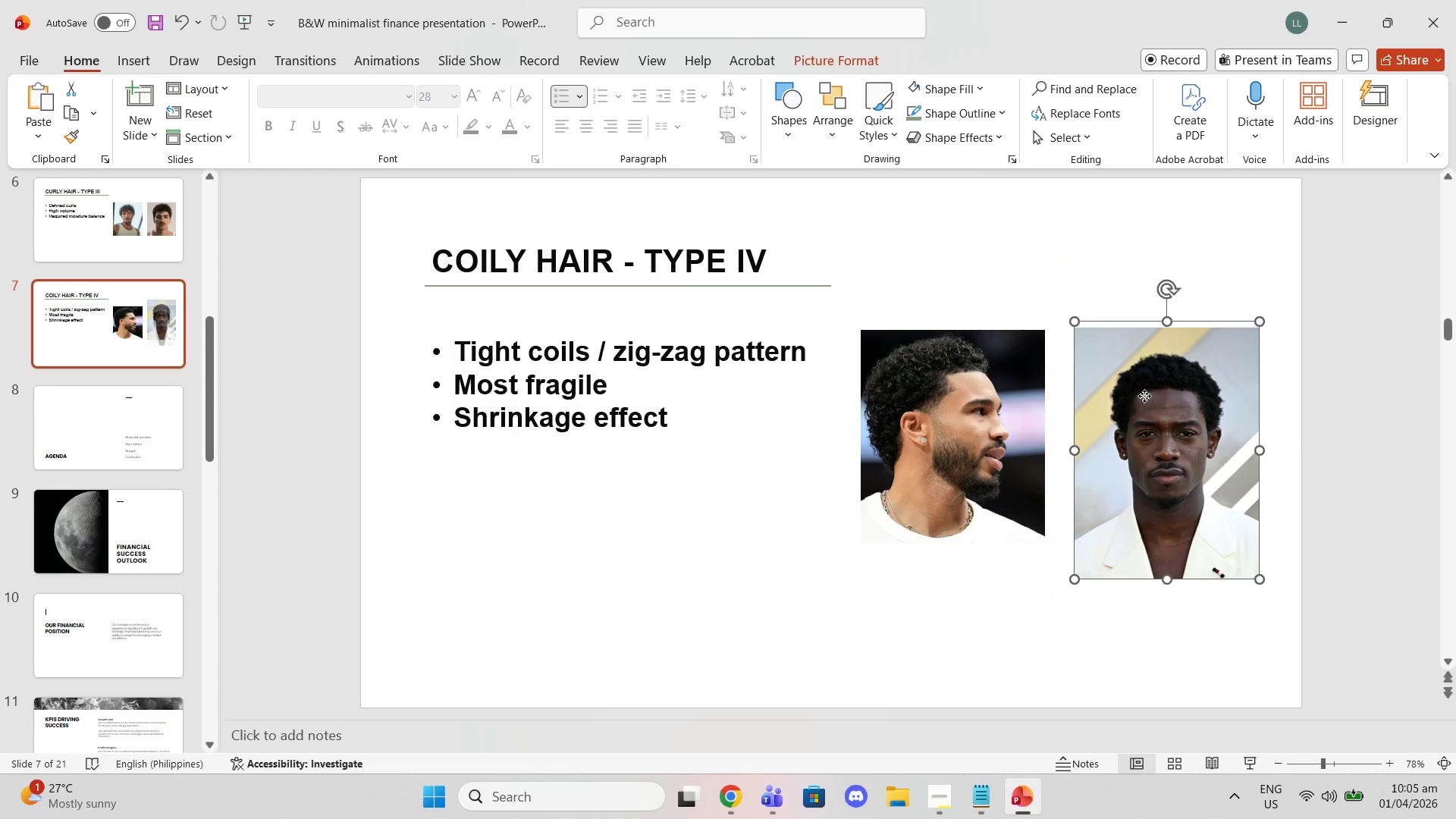 
left_click([1144, 396])
 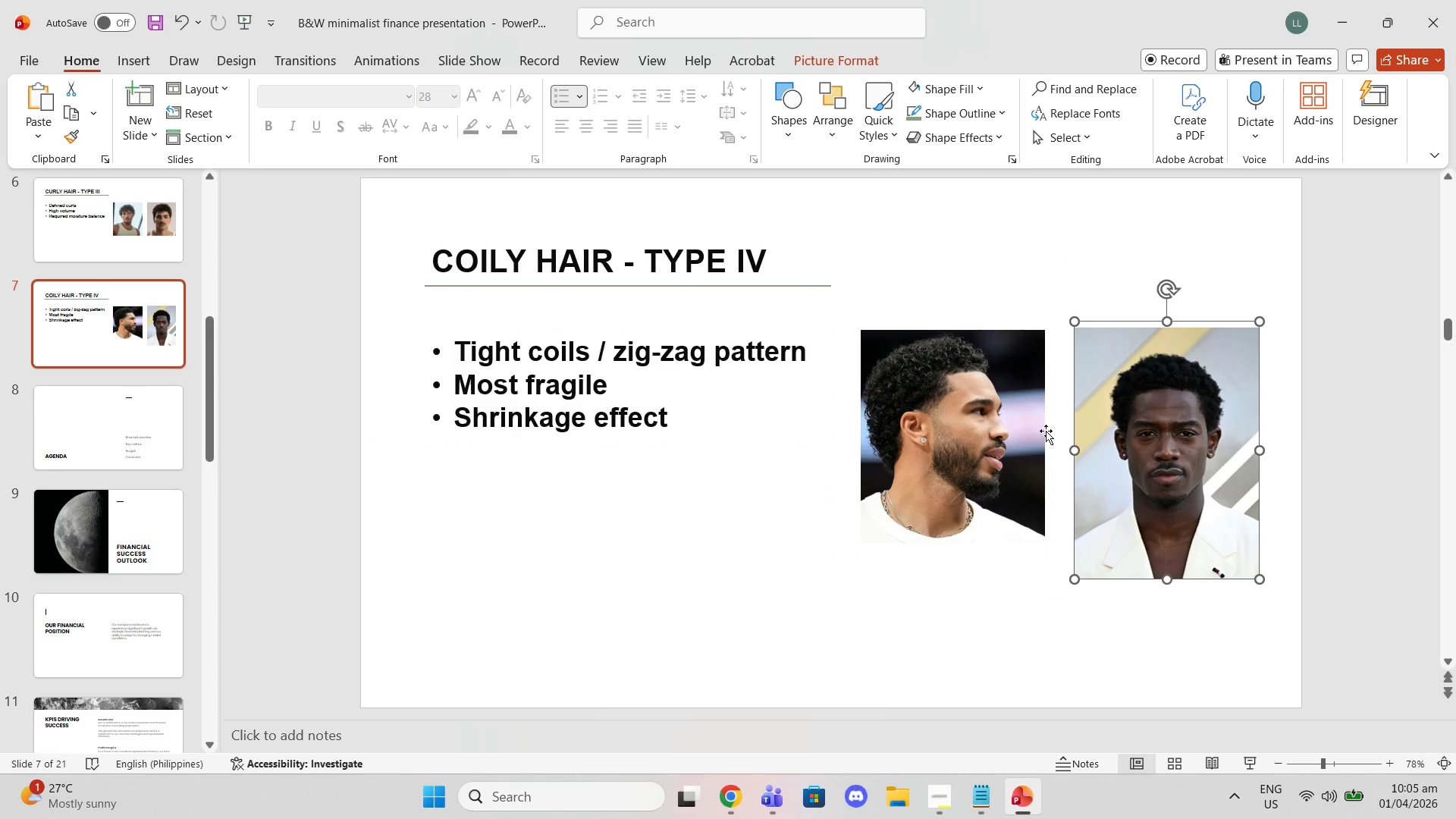 
left_click([1046, 432])
 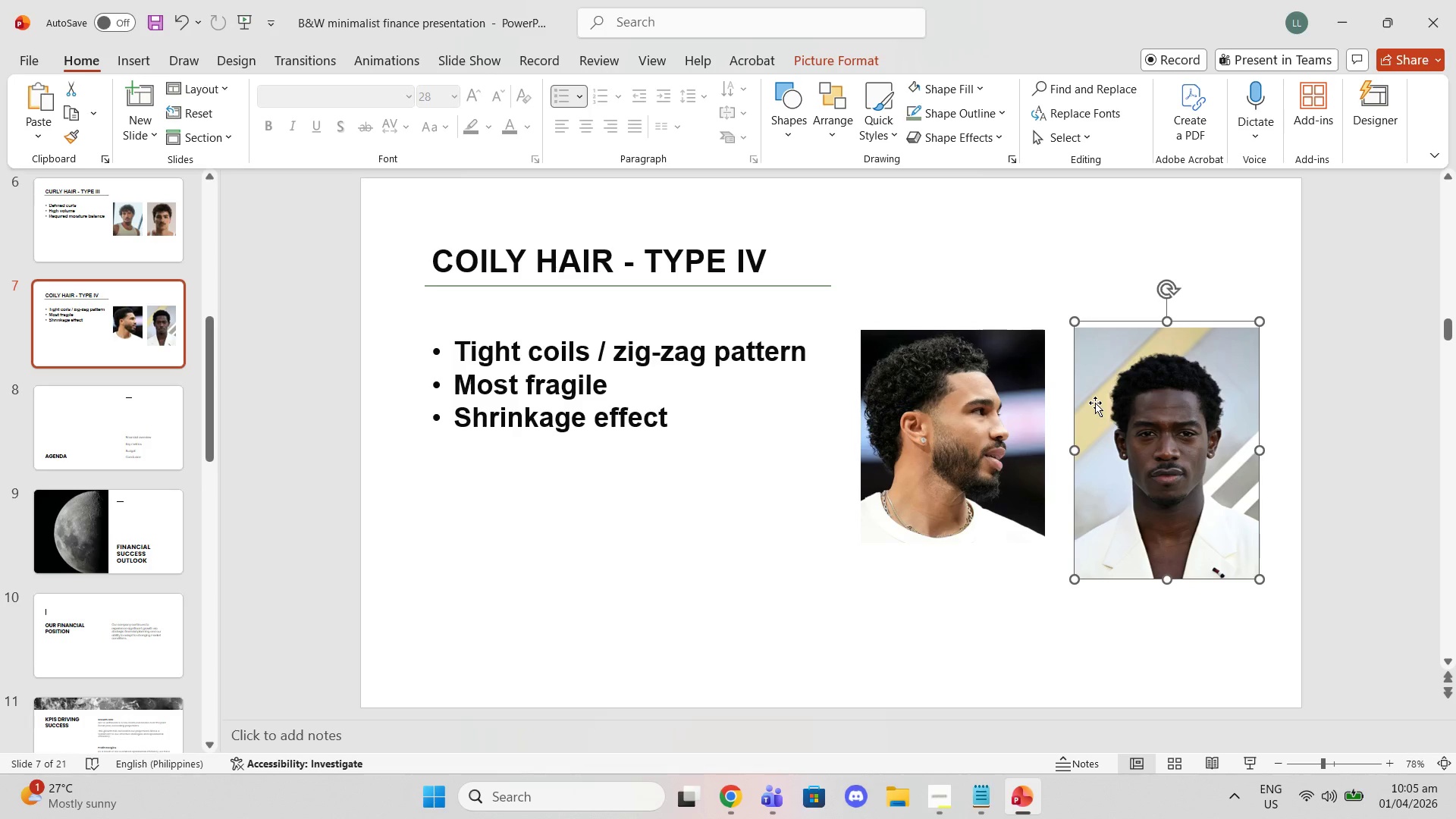 
mouse_move([1098, 393])
 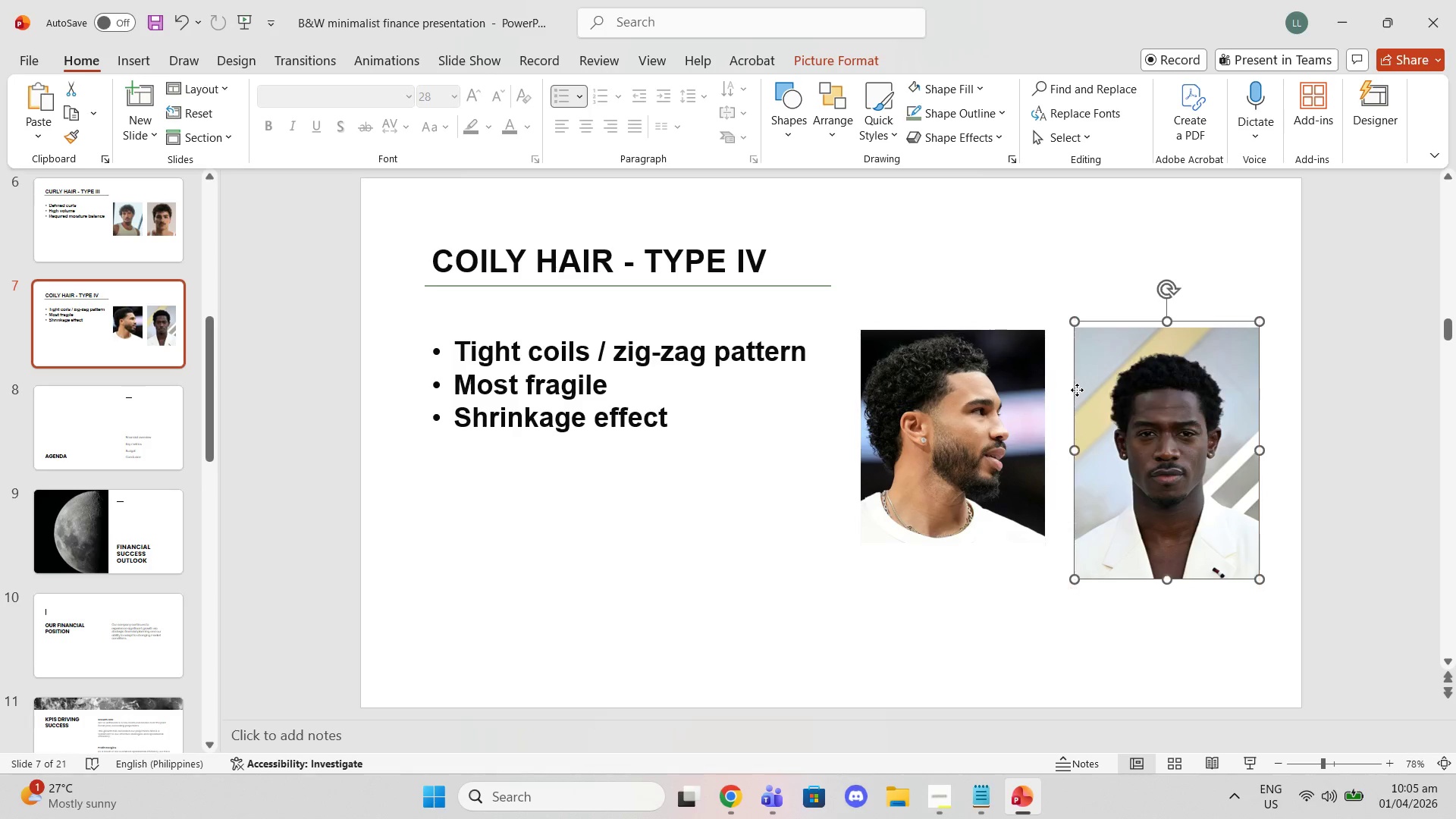 
left_click([1077, 390])
 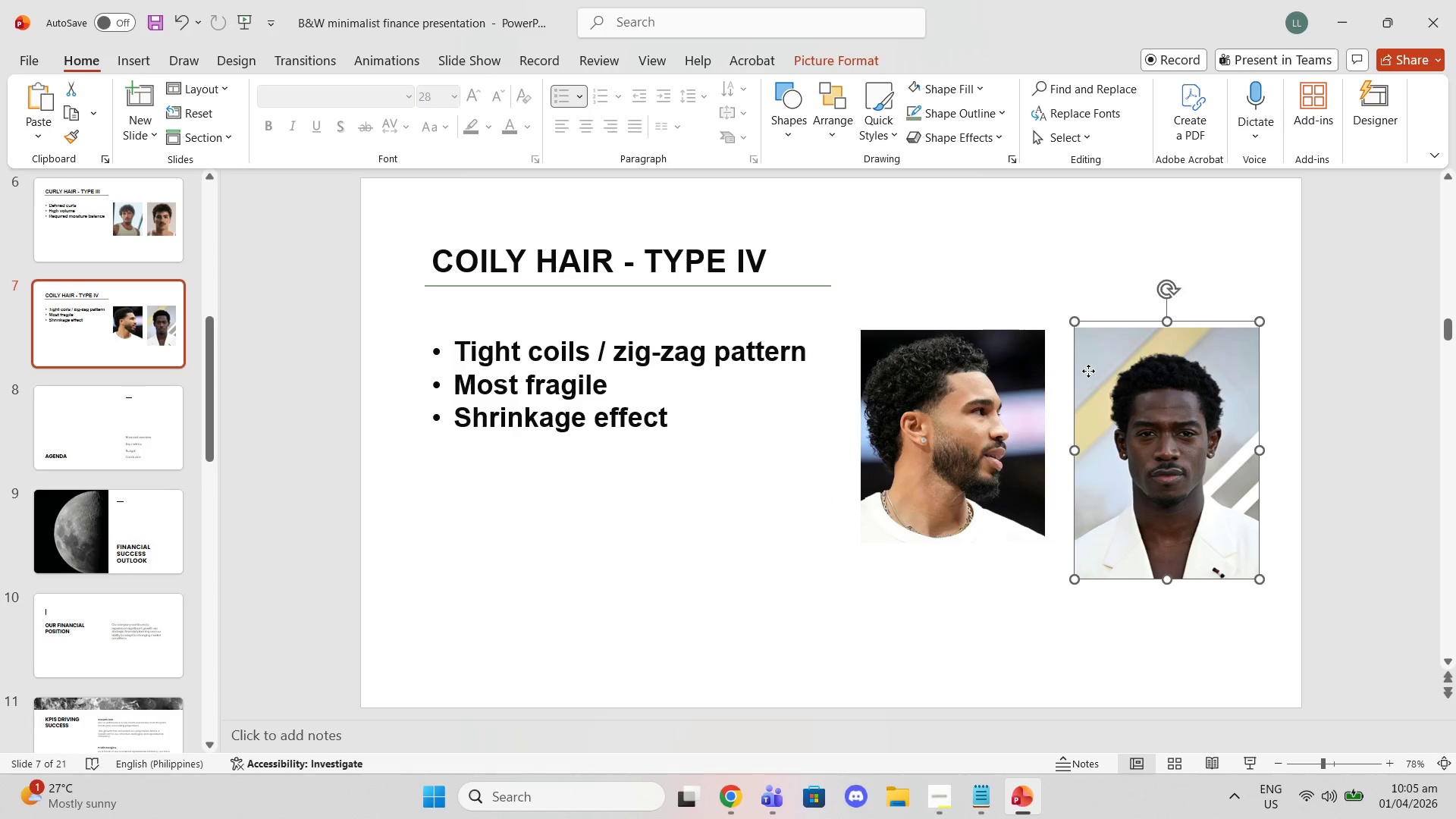 
left_click_drag(start_coordinate=[1088, 371], to_coordinate=[1090, 357])
 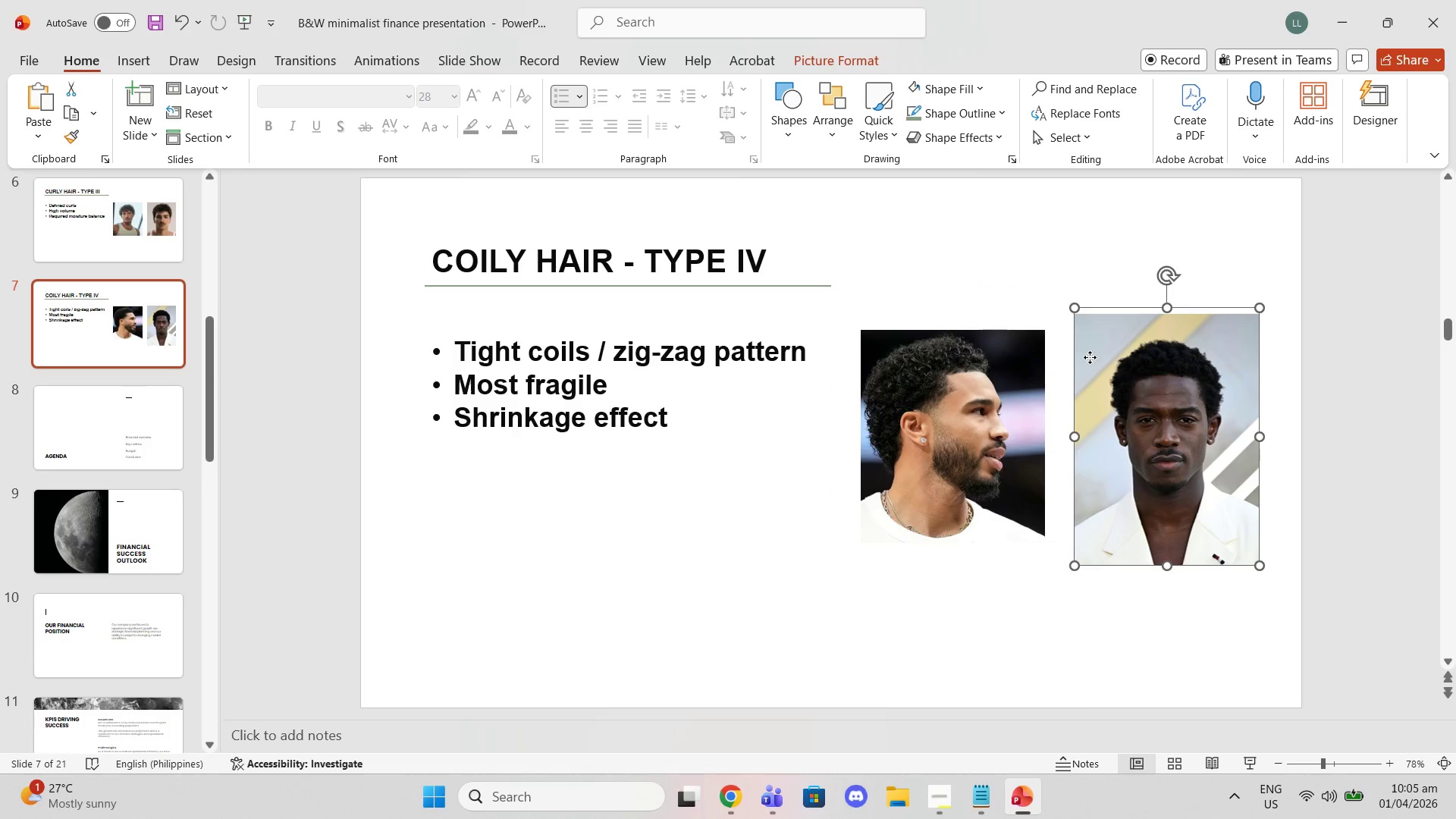 
right_click([1090, 357])
 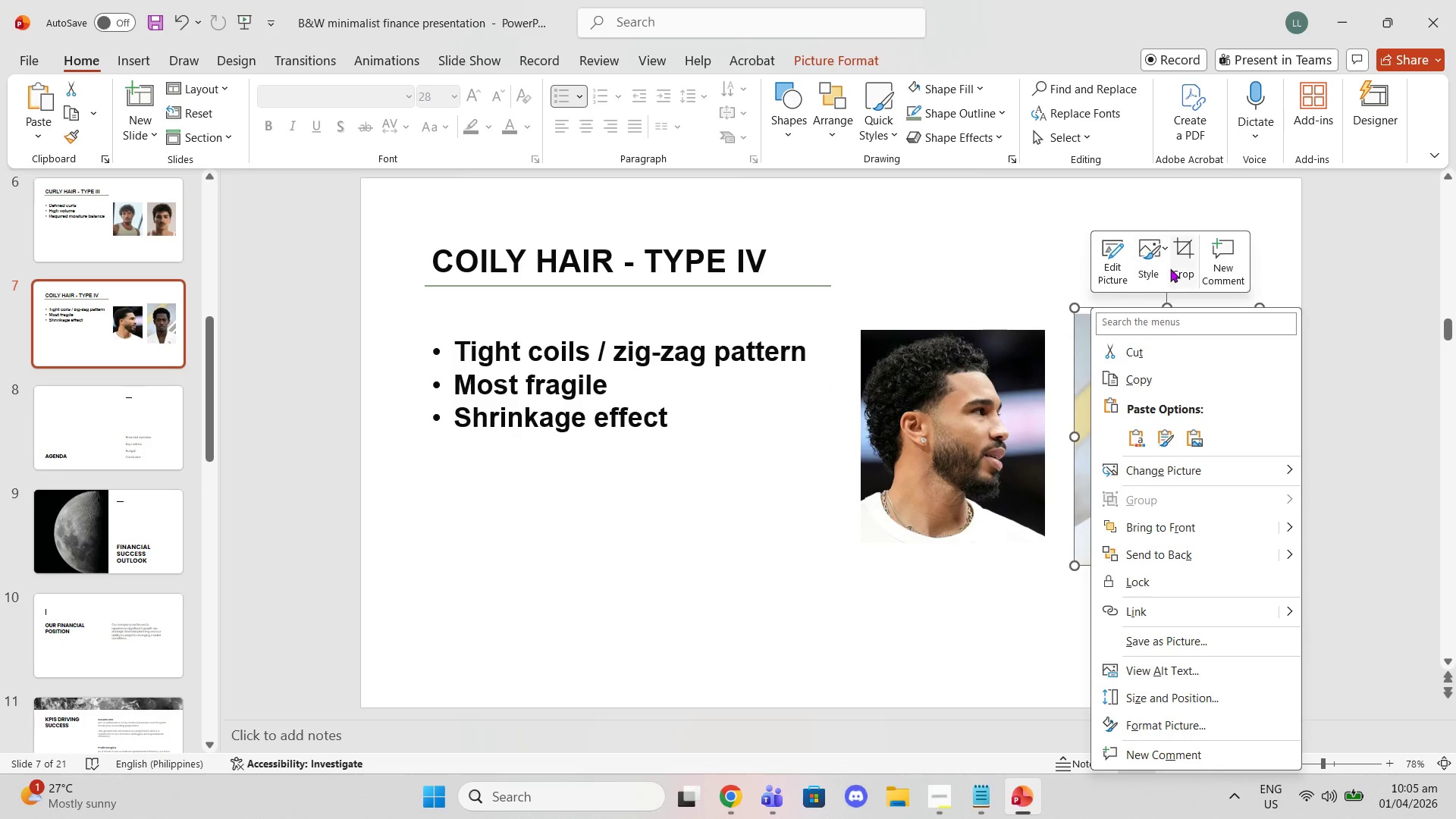 
left_click([1184, 263])
 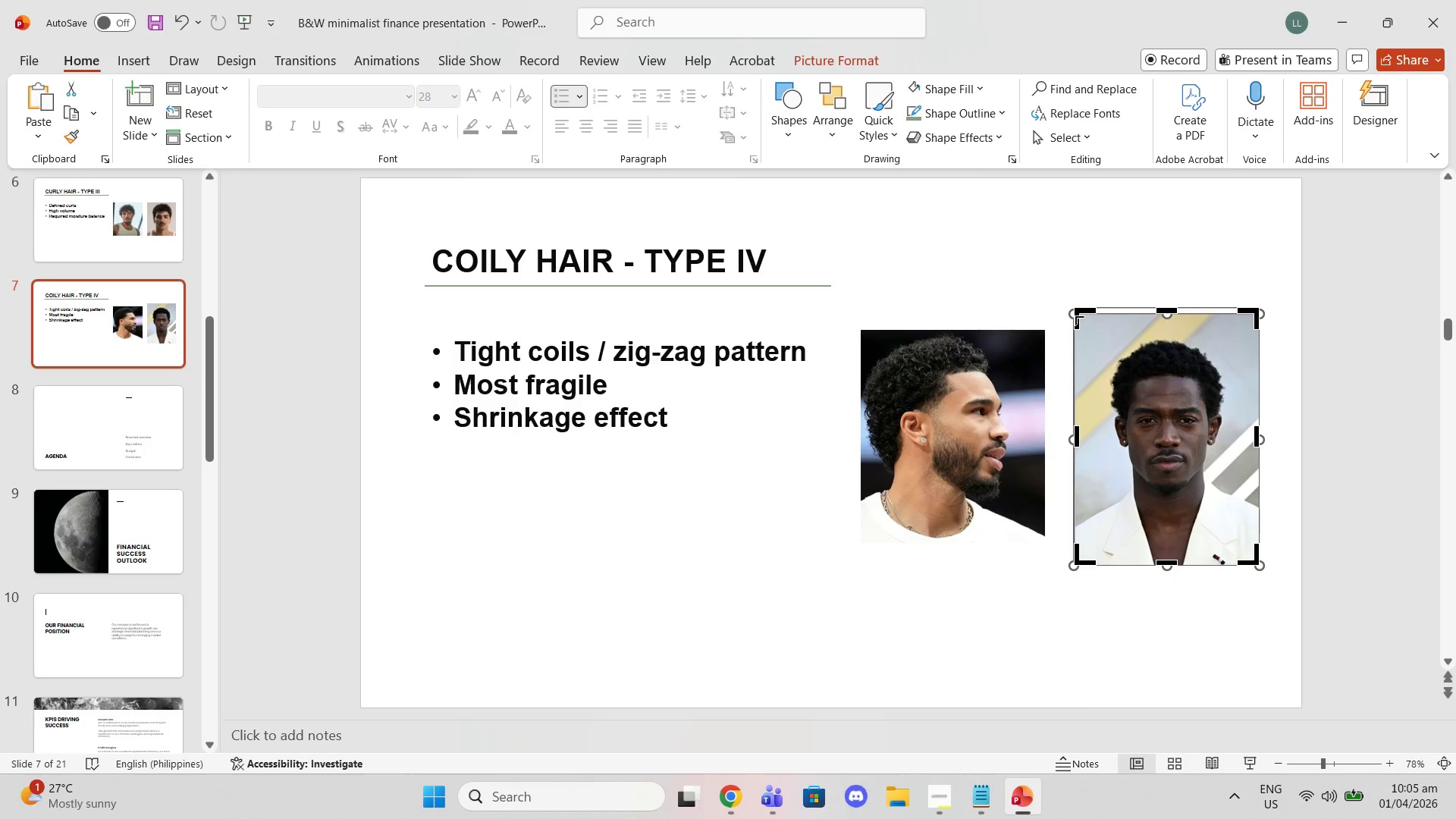 
left_click_drag(start_coordinate=[1075, 312], to_coordinate=[1069, 330])
 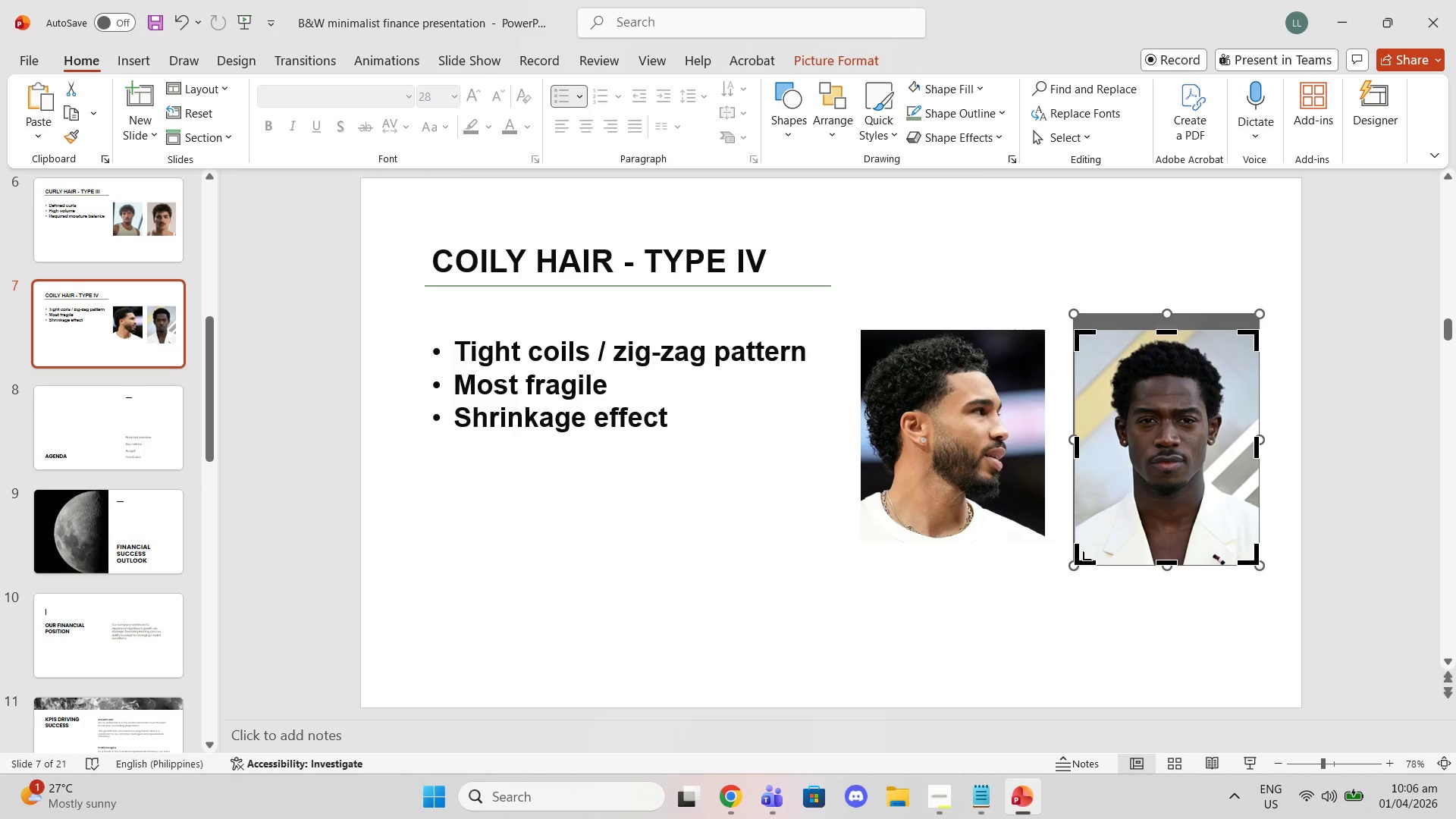 
left_click_drag(start_coordinate=[1073, 563], to_coordinate=[1082, 543])
 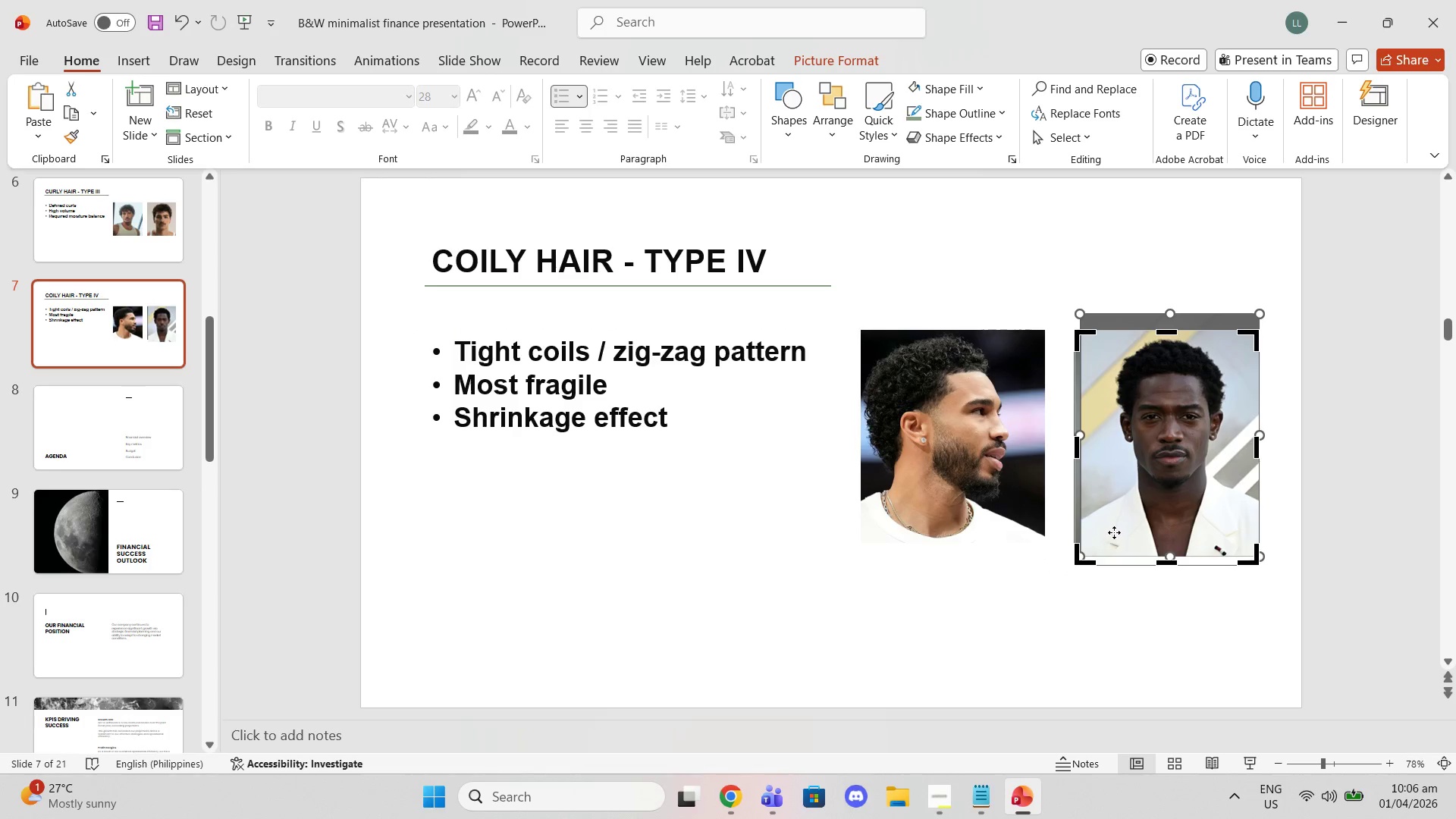 
key(Control+Z)
 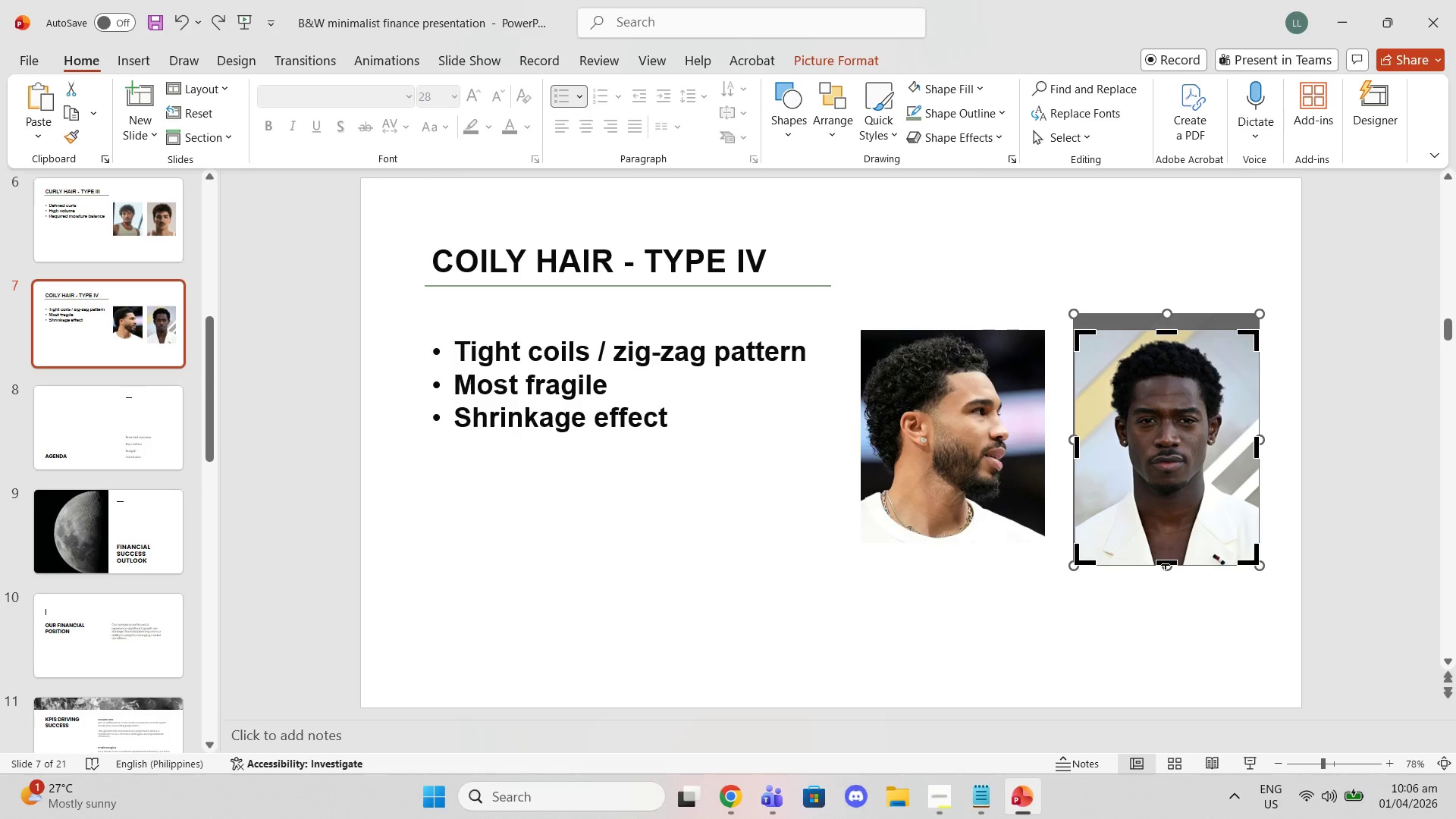 
left_click_drag(start_coordinate=[1166, 564], to_coordinate=[1168, 543])
 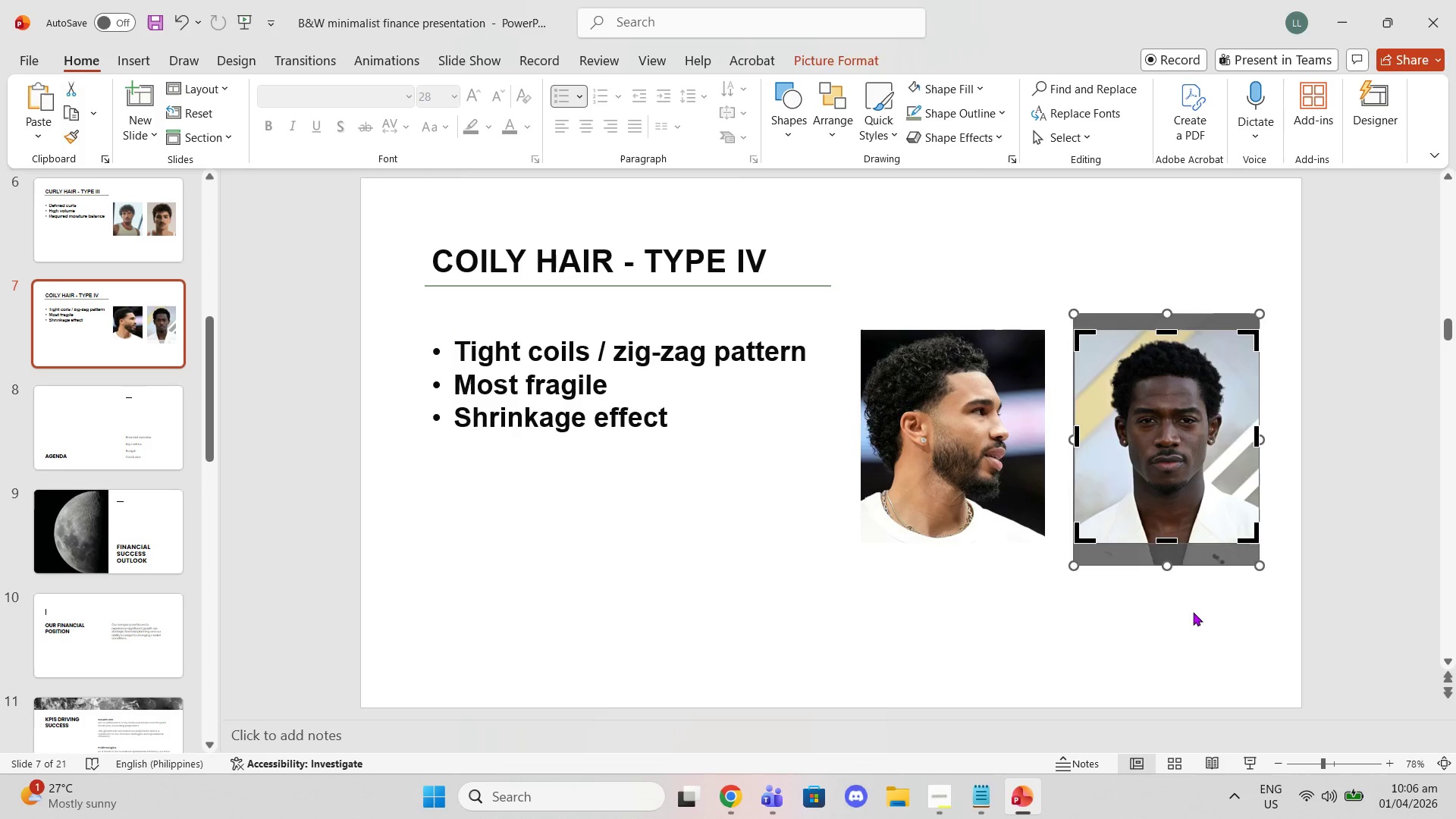 
left_click([1193, 612])
 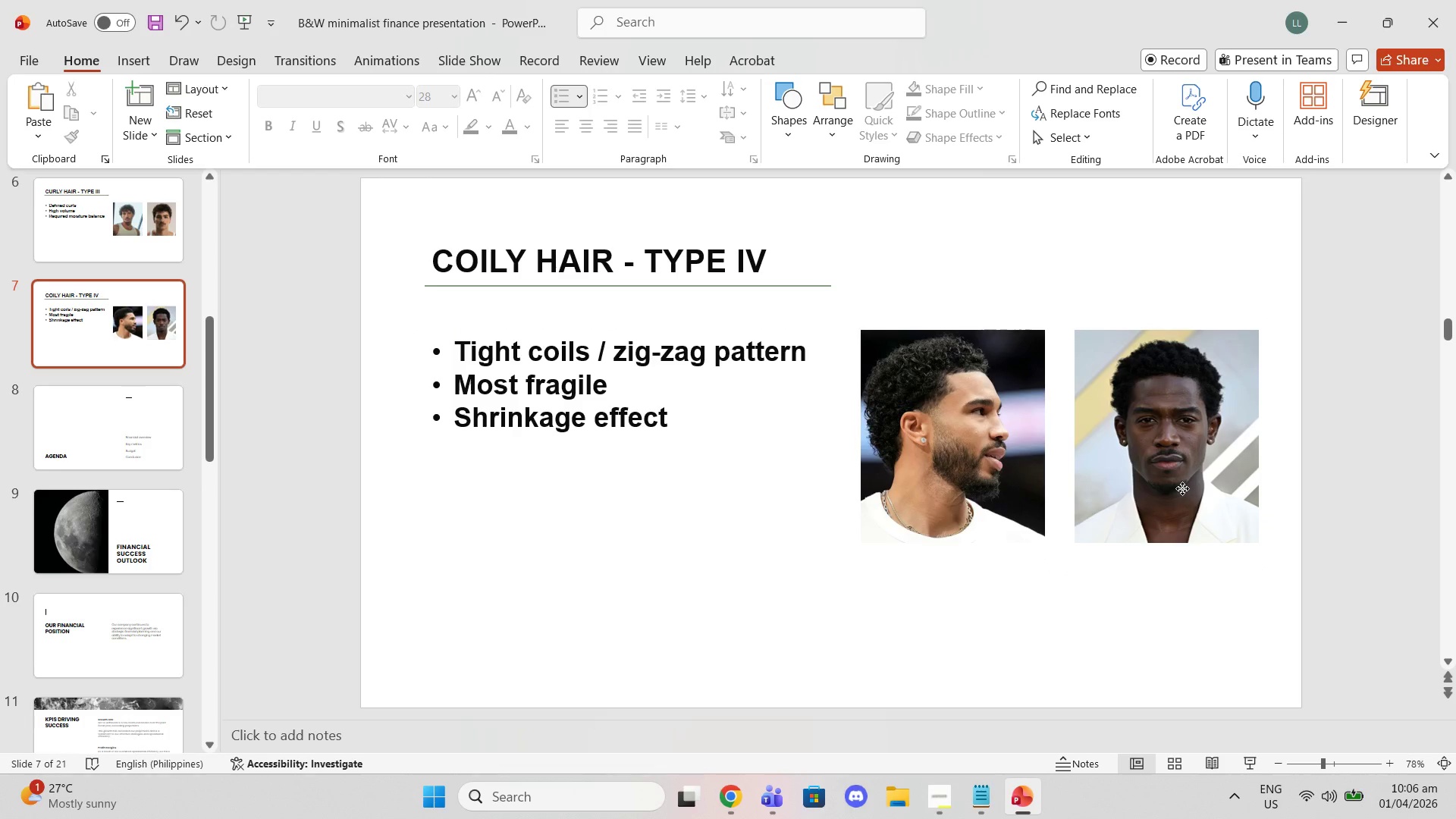 
left_click([1182, 488])
 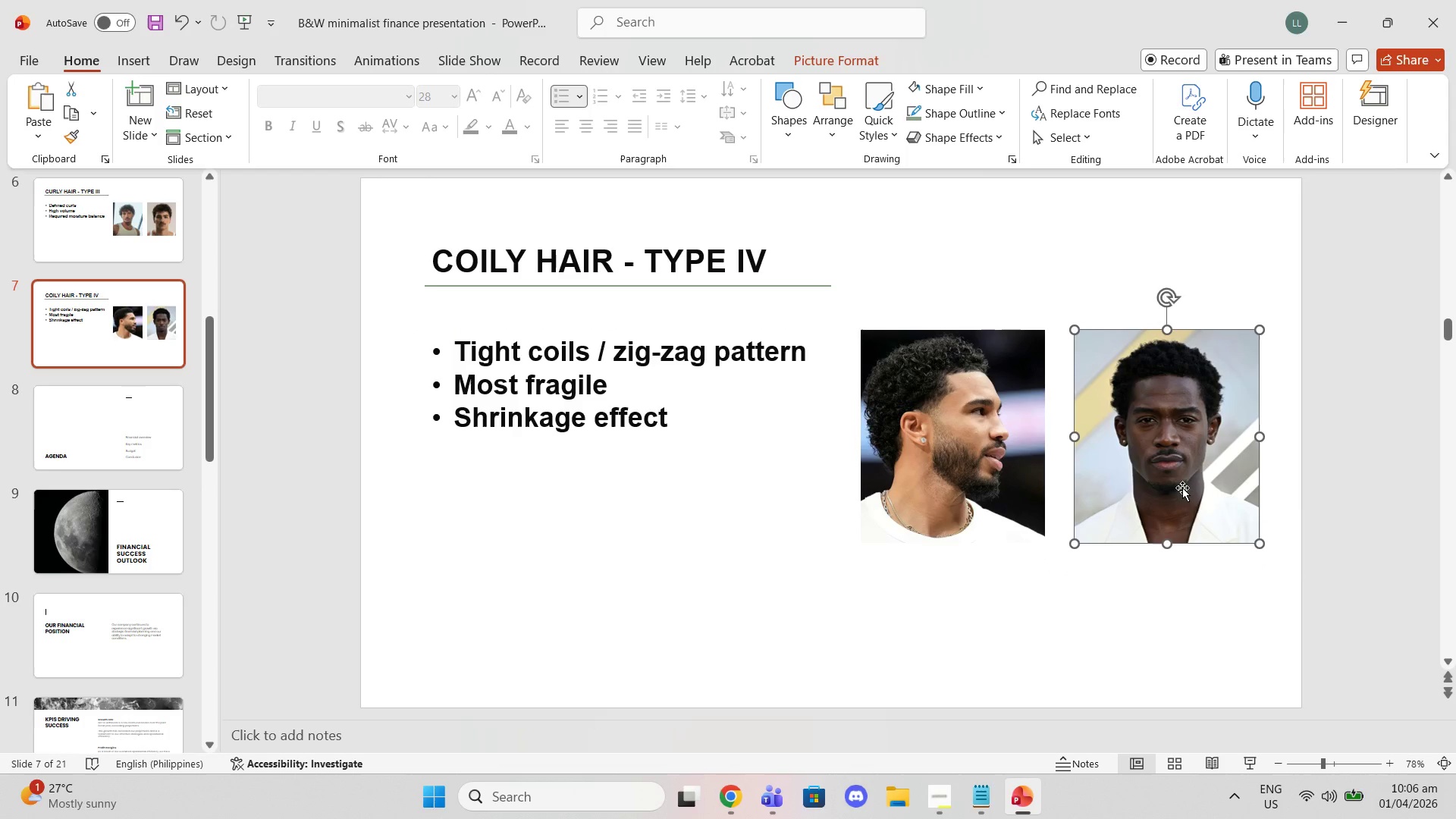 
right_click([1182, 488])
 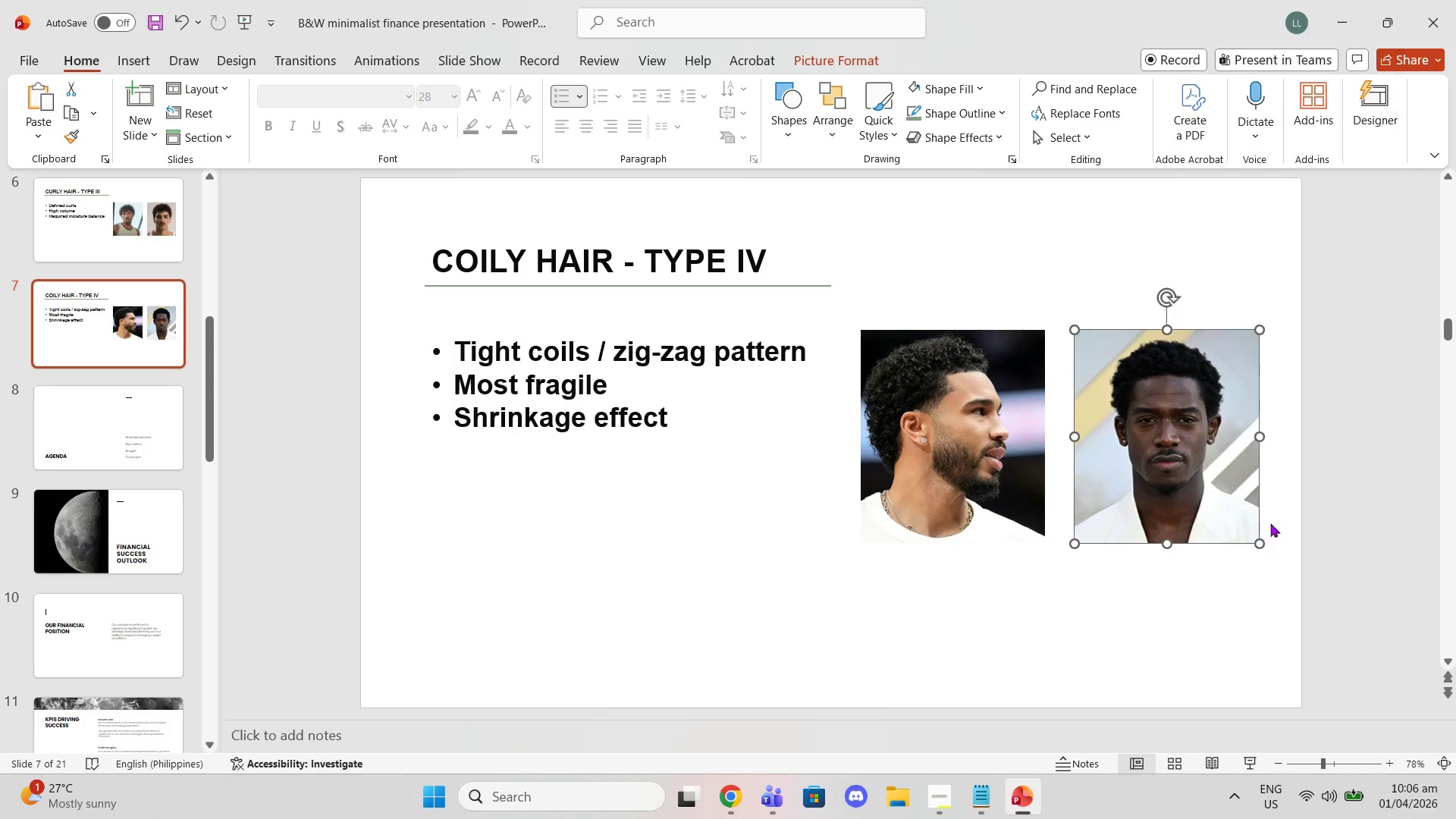 
left_click_drag(start_coordinate=[1166, 440], to_coordinate=[1170, 438])
 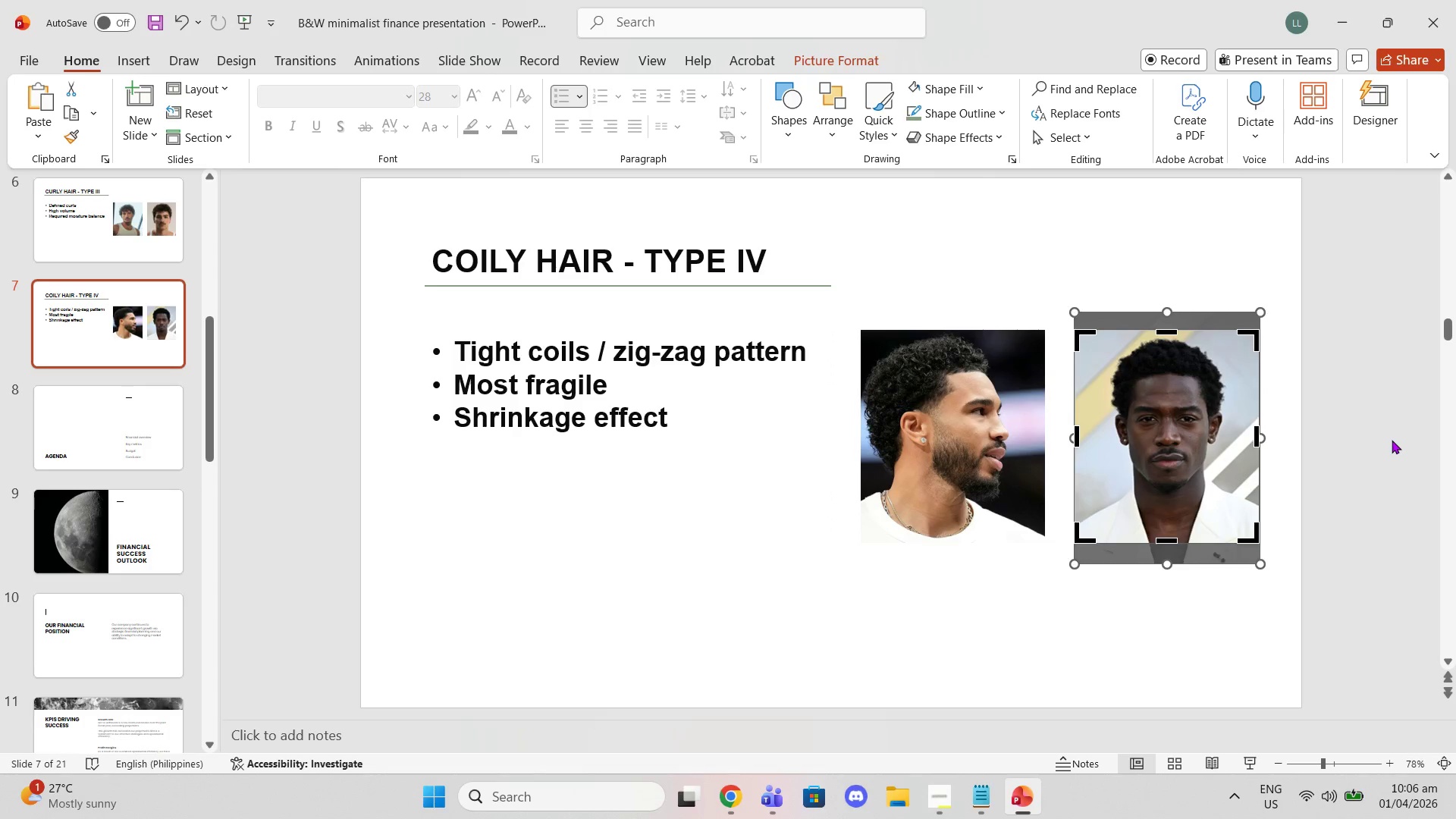 
left_click([1392, 440])
 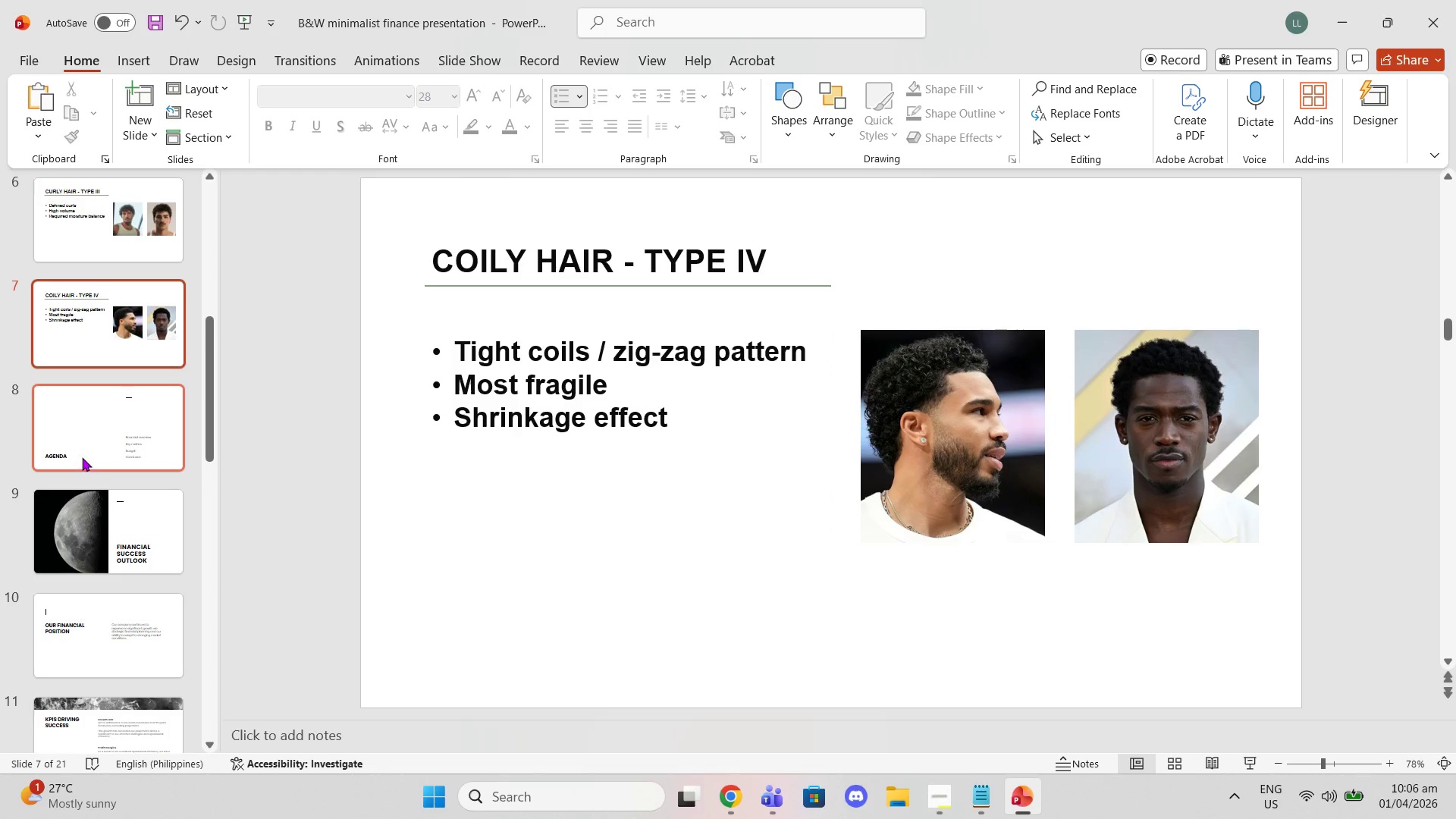 
left_click([86, 446])
 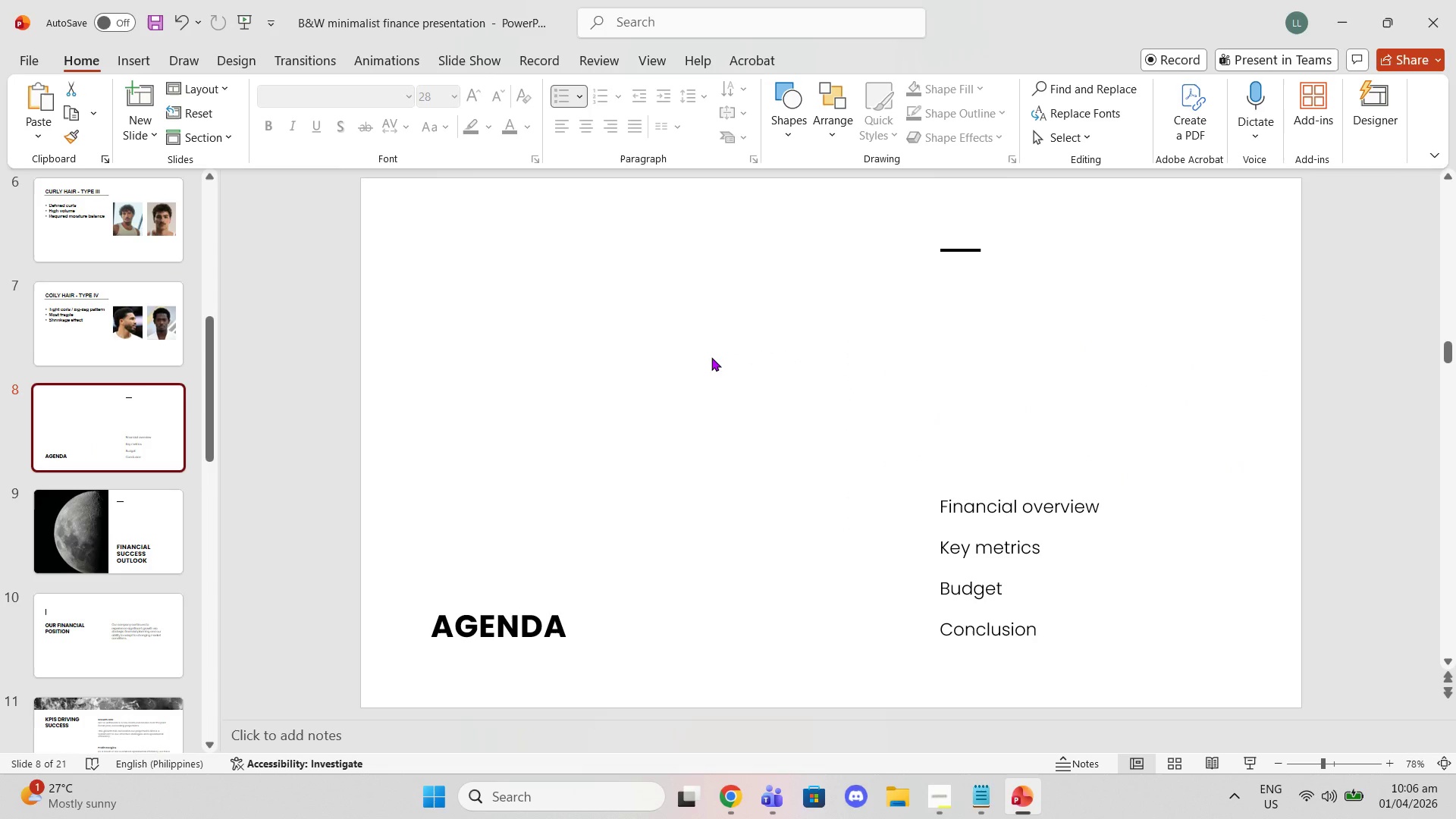 
wait(9.86)
 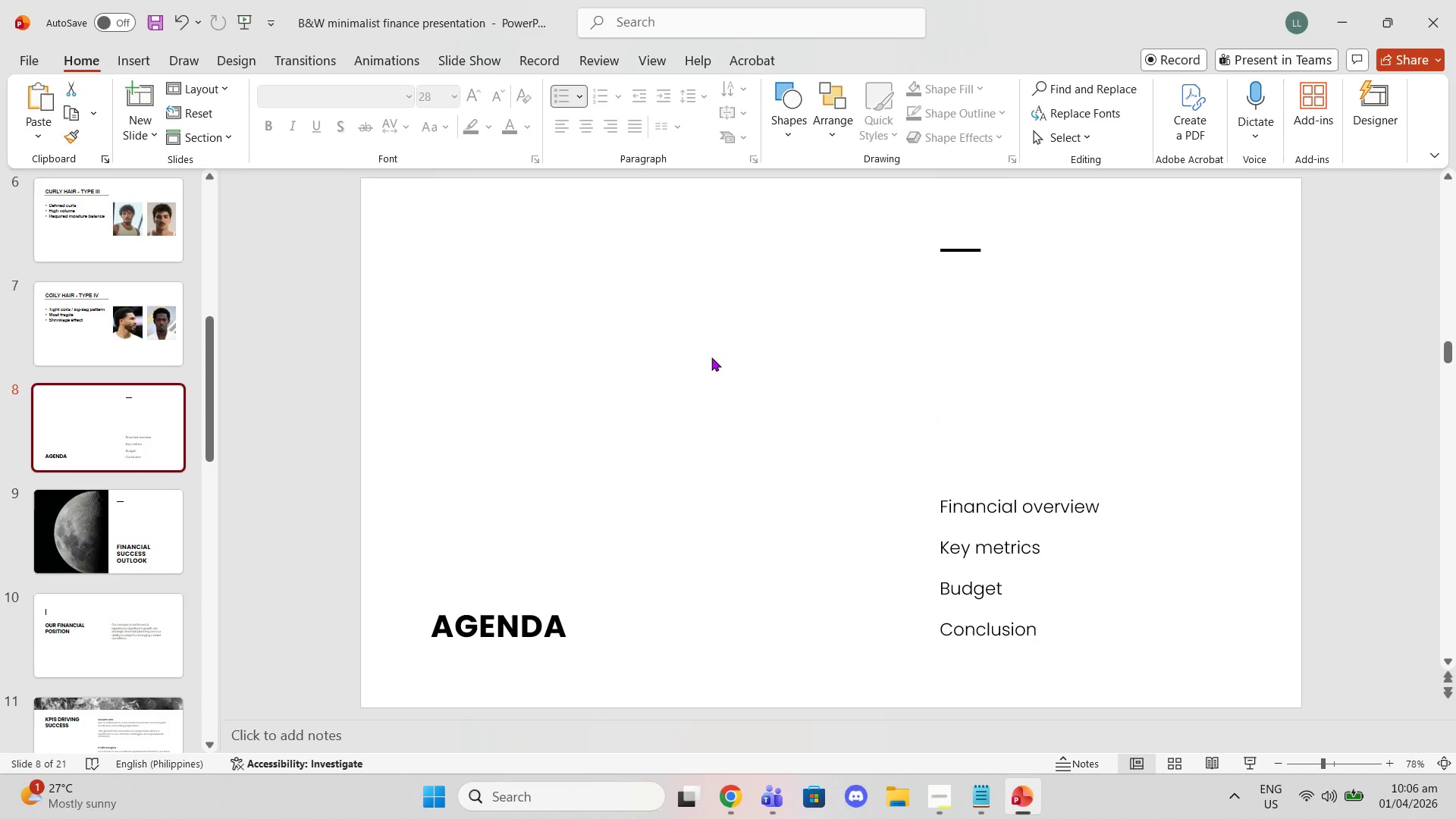 
left_click([139, 290])
 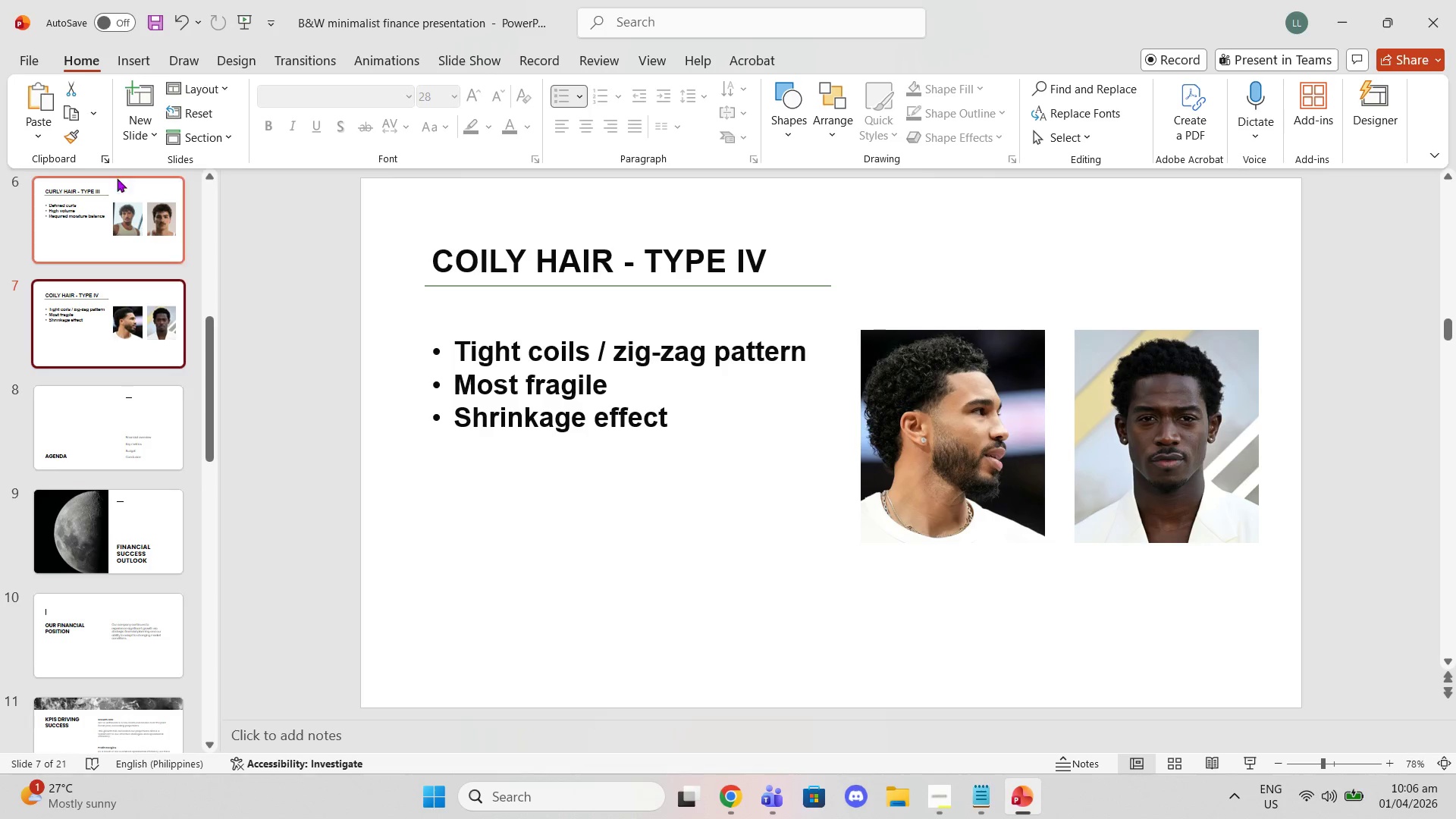 
mouse_move([99, 162])
 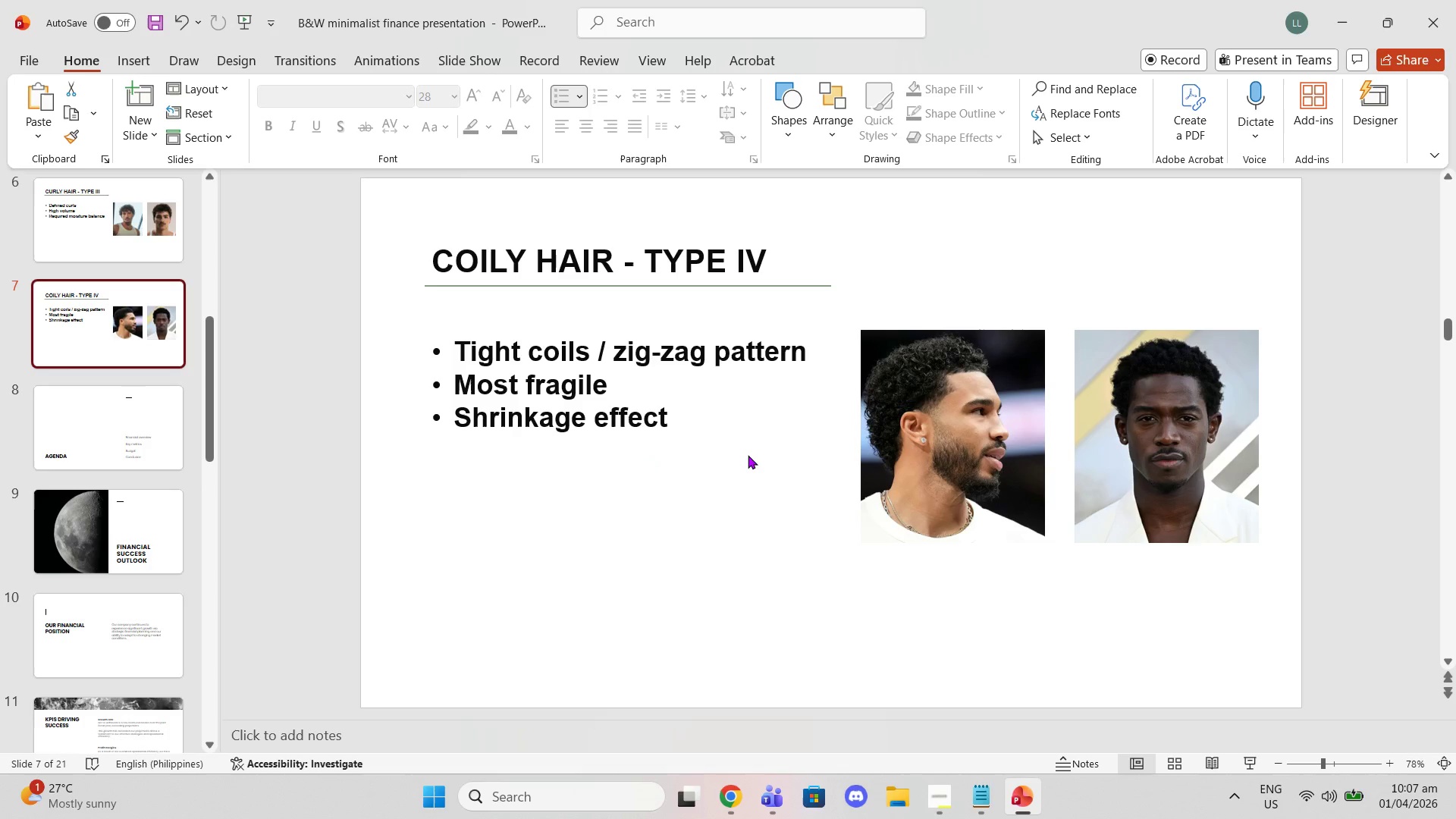 
wait(46.88)
 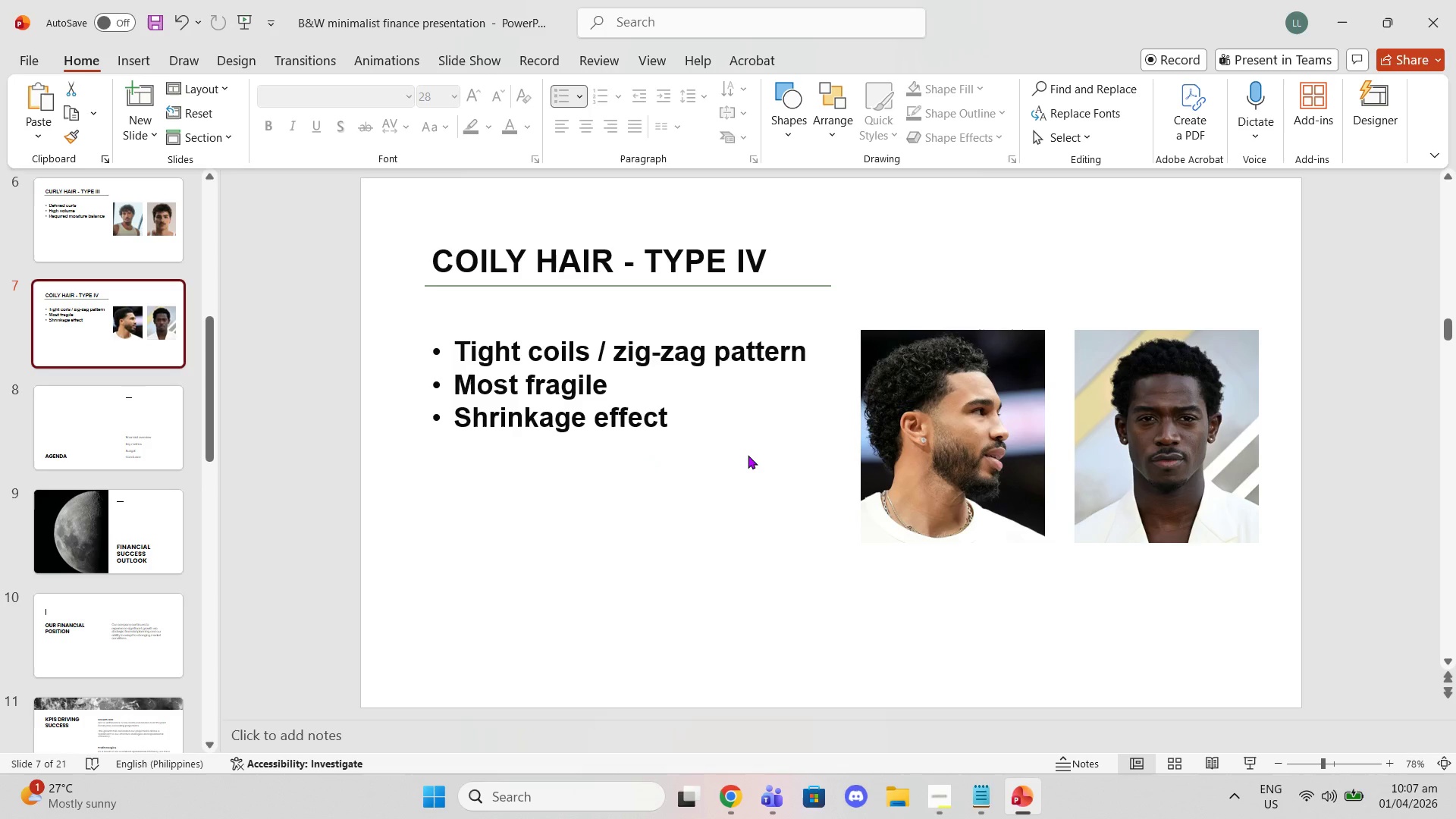 
left_click([108, 407])
 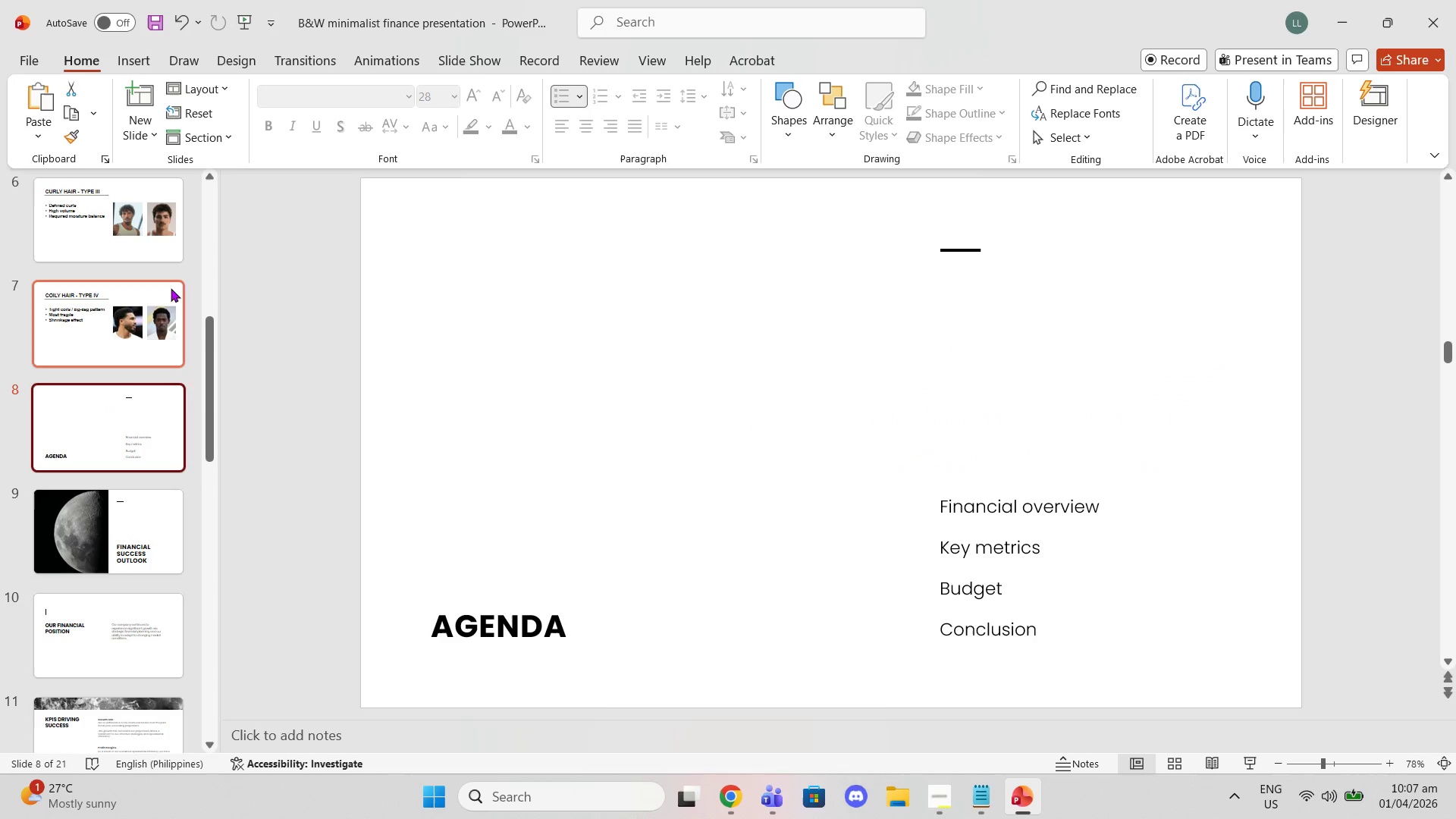 
left_click([159, 281])
 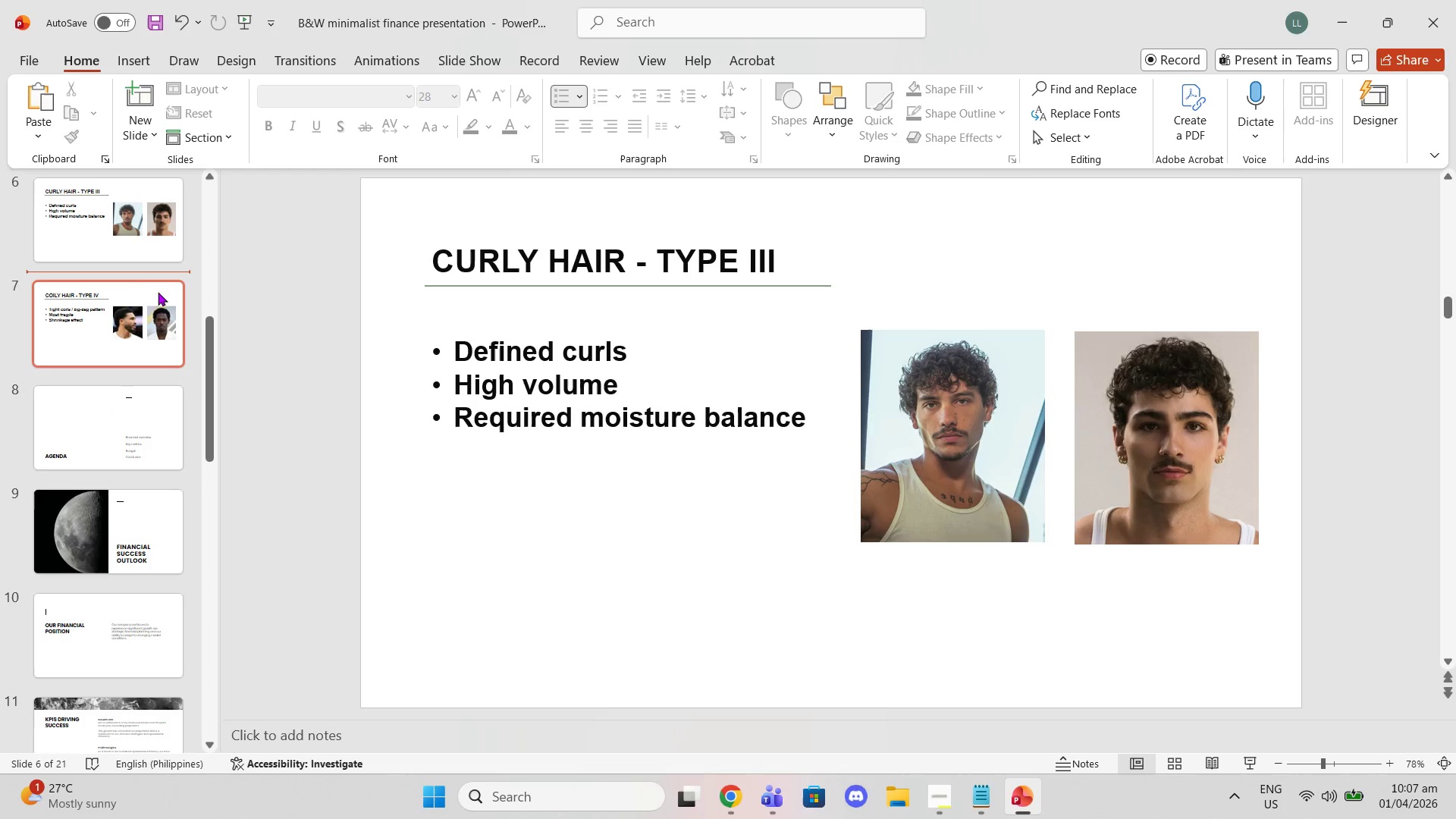 
left_click([155, 300])
 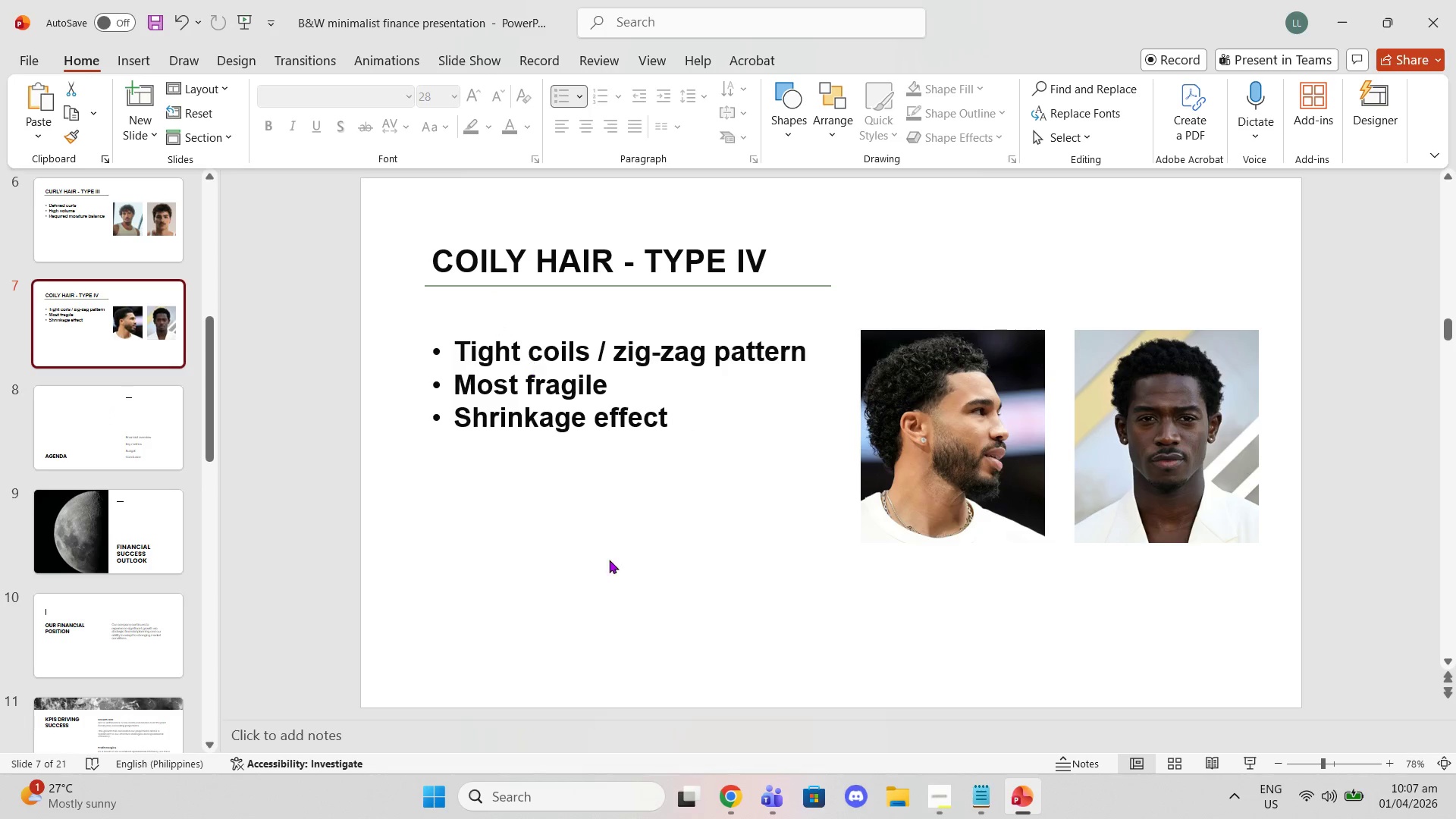 
left_click_drag(start_coordinate=[115, 416], to_coordinate=[124, 416])
 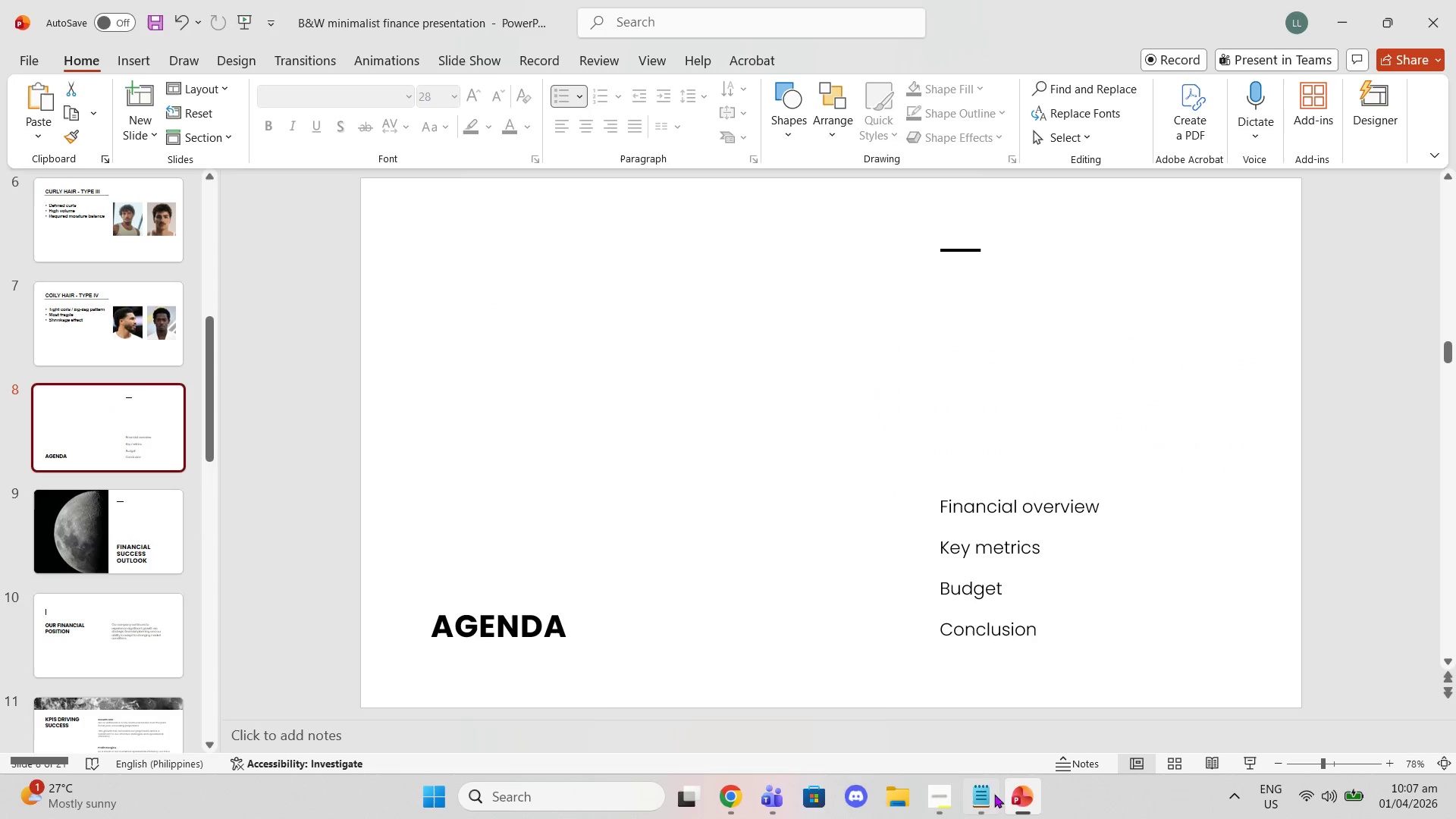 
left_click([981, 793])
 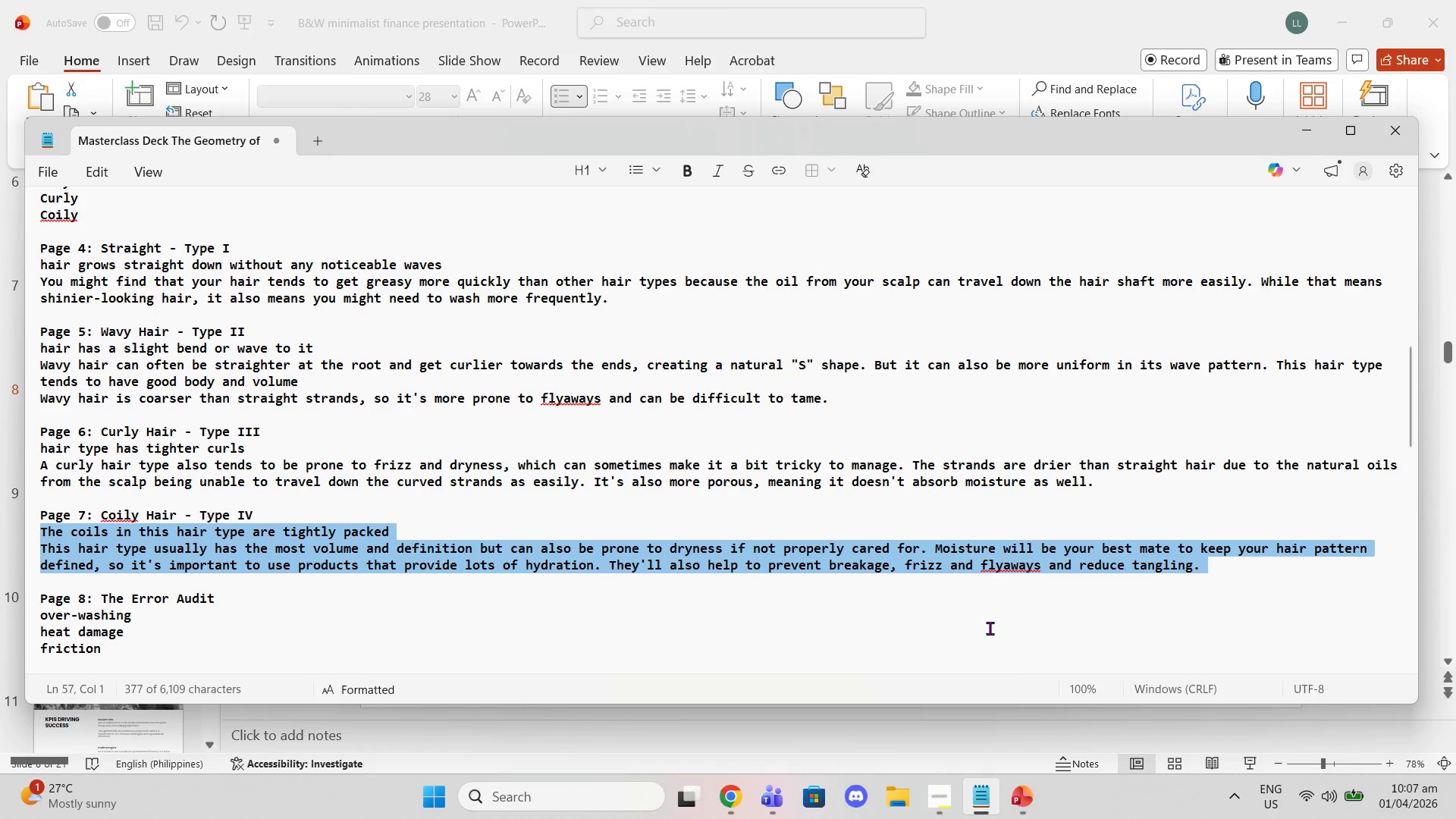 
left_click([987, 626])
 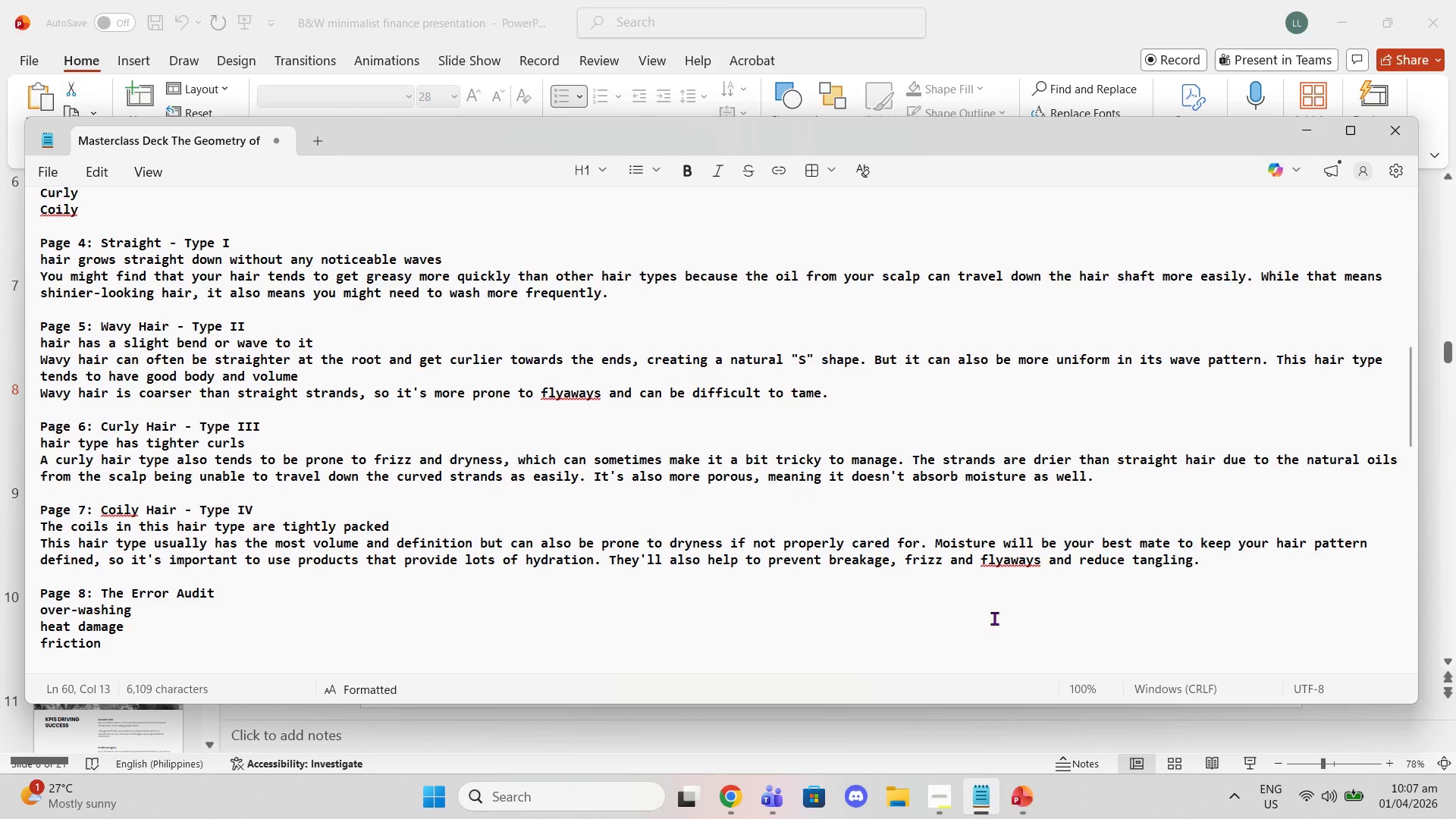 
scroll: coordinate [1000, 613], scroll_direction: down, amount: 3.0
 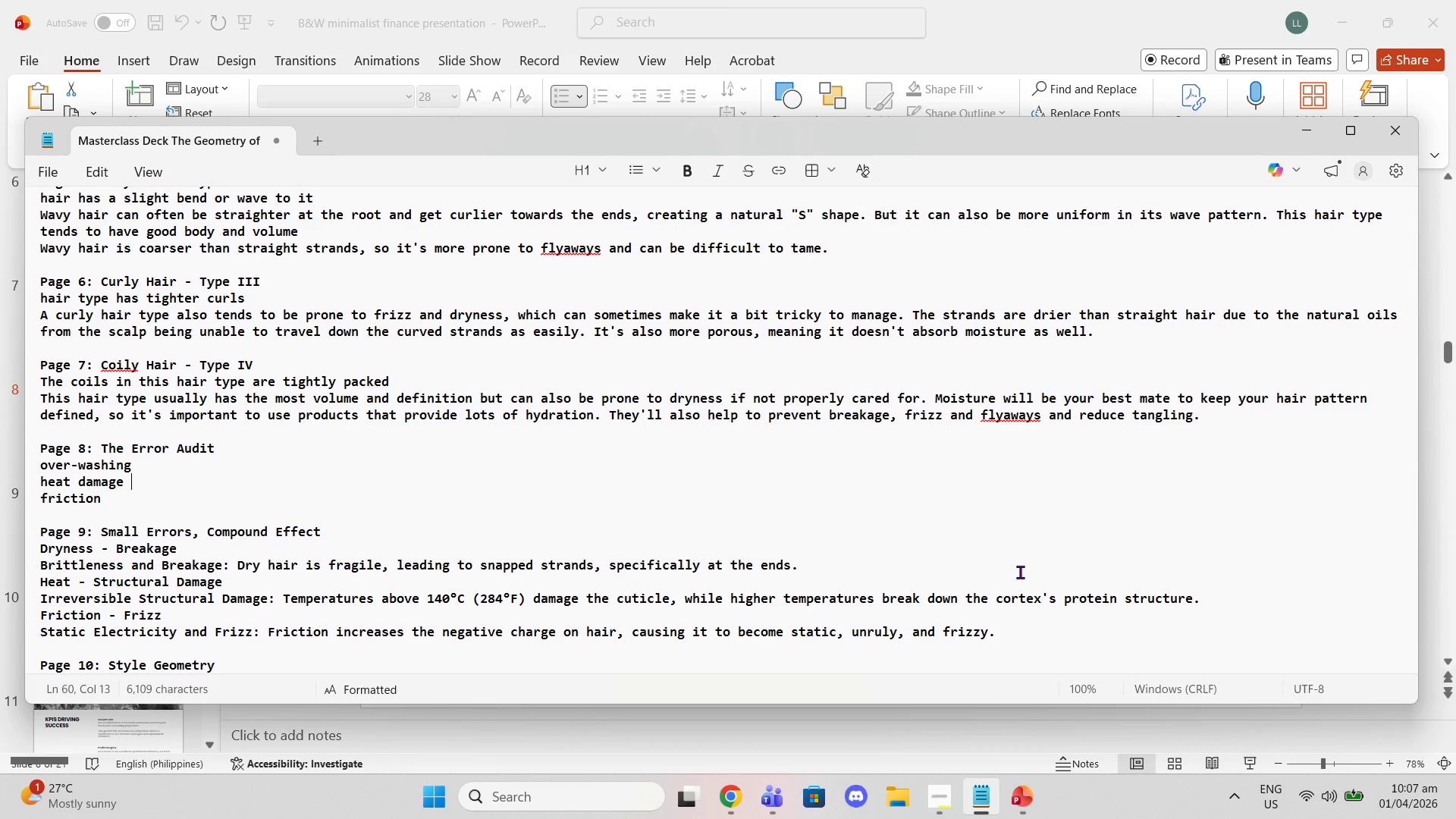 
wait(16.07)
 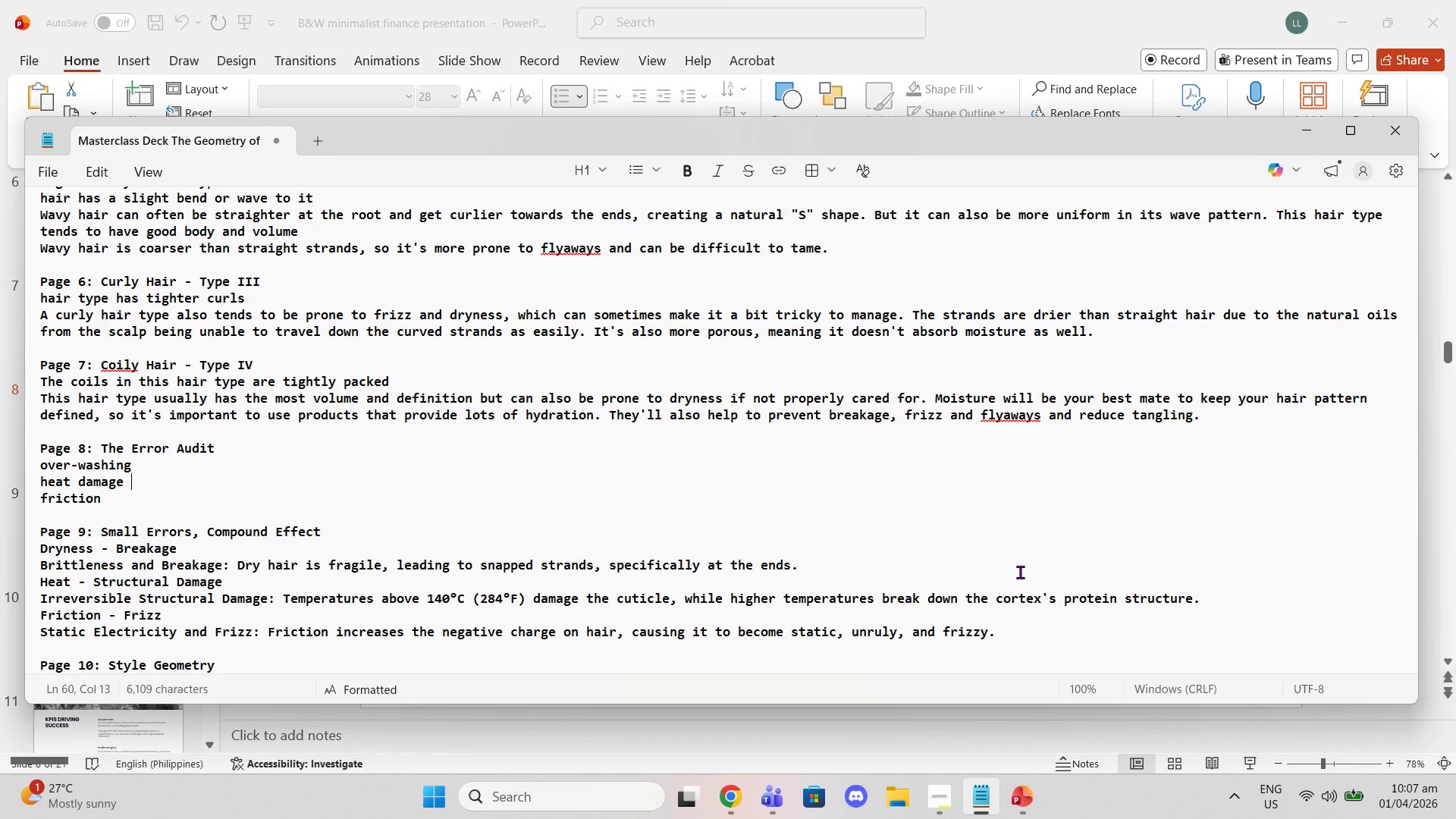 
left_click([1423, 281])
 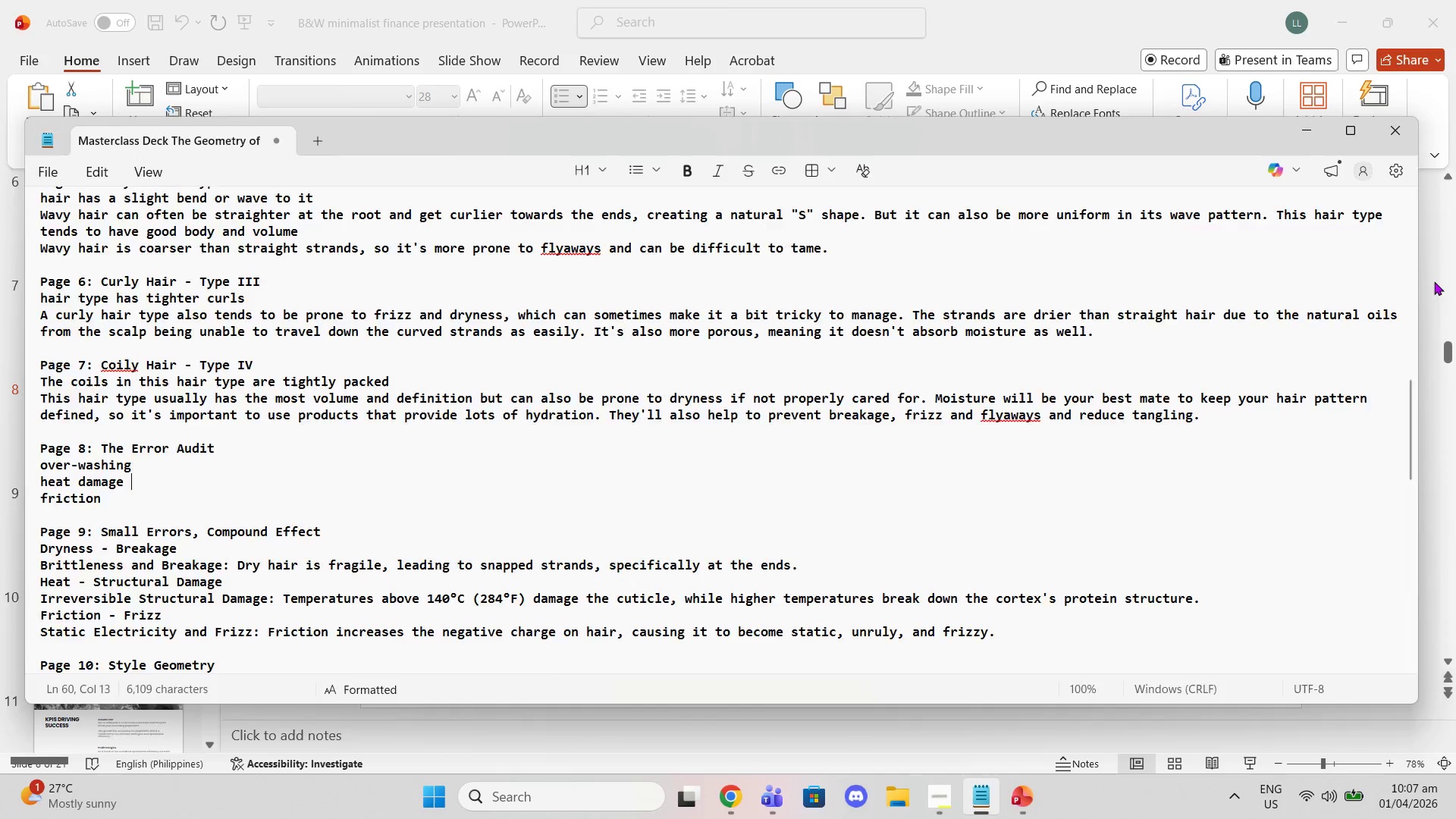 
left_click([1434, 281])
 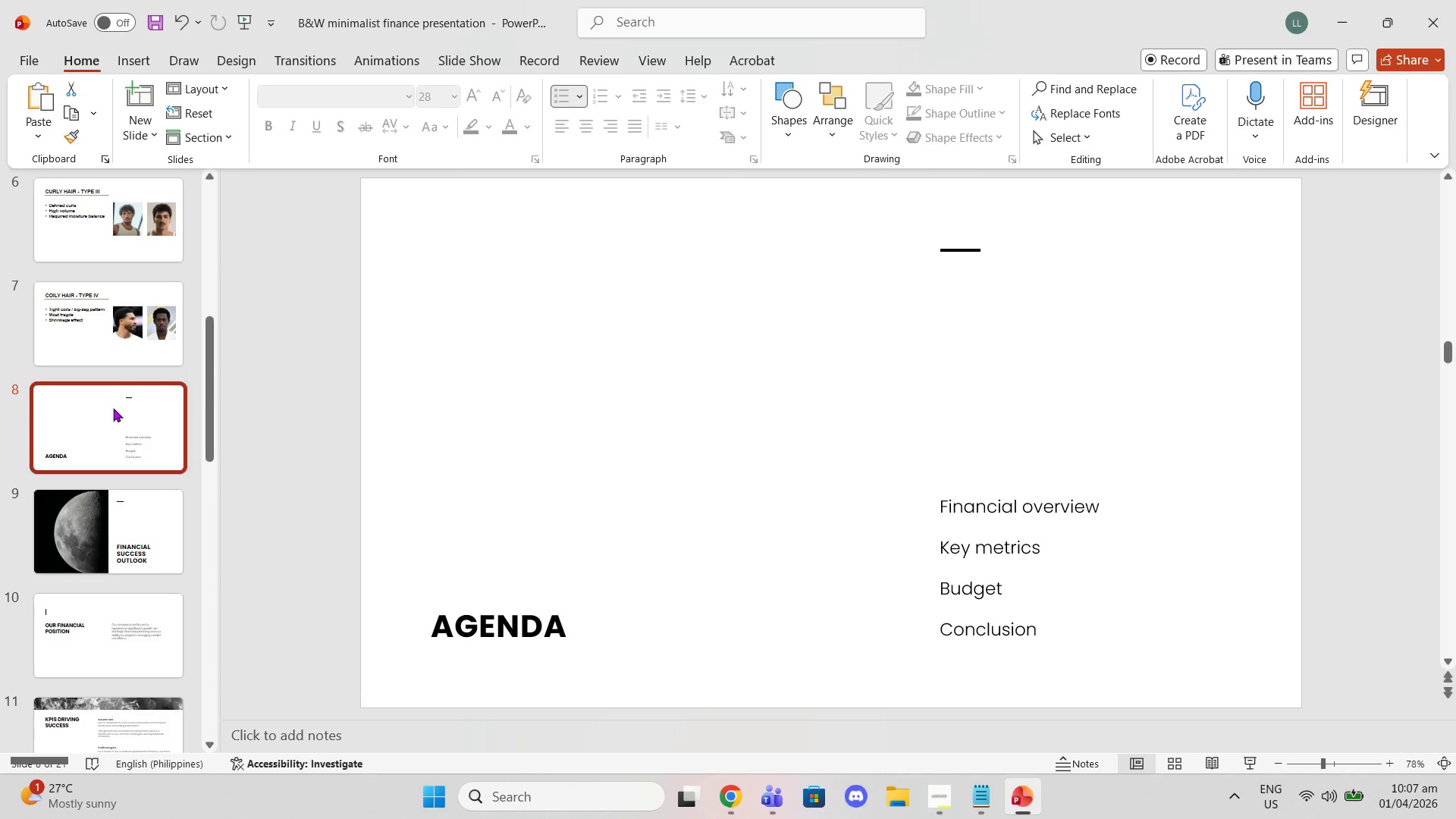 
scroll: coordinate [124, 403], scroll_direction: up, amount: 11.0
 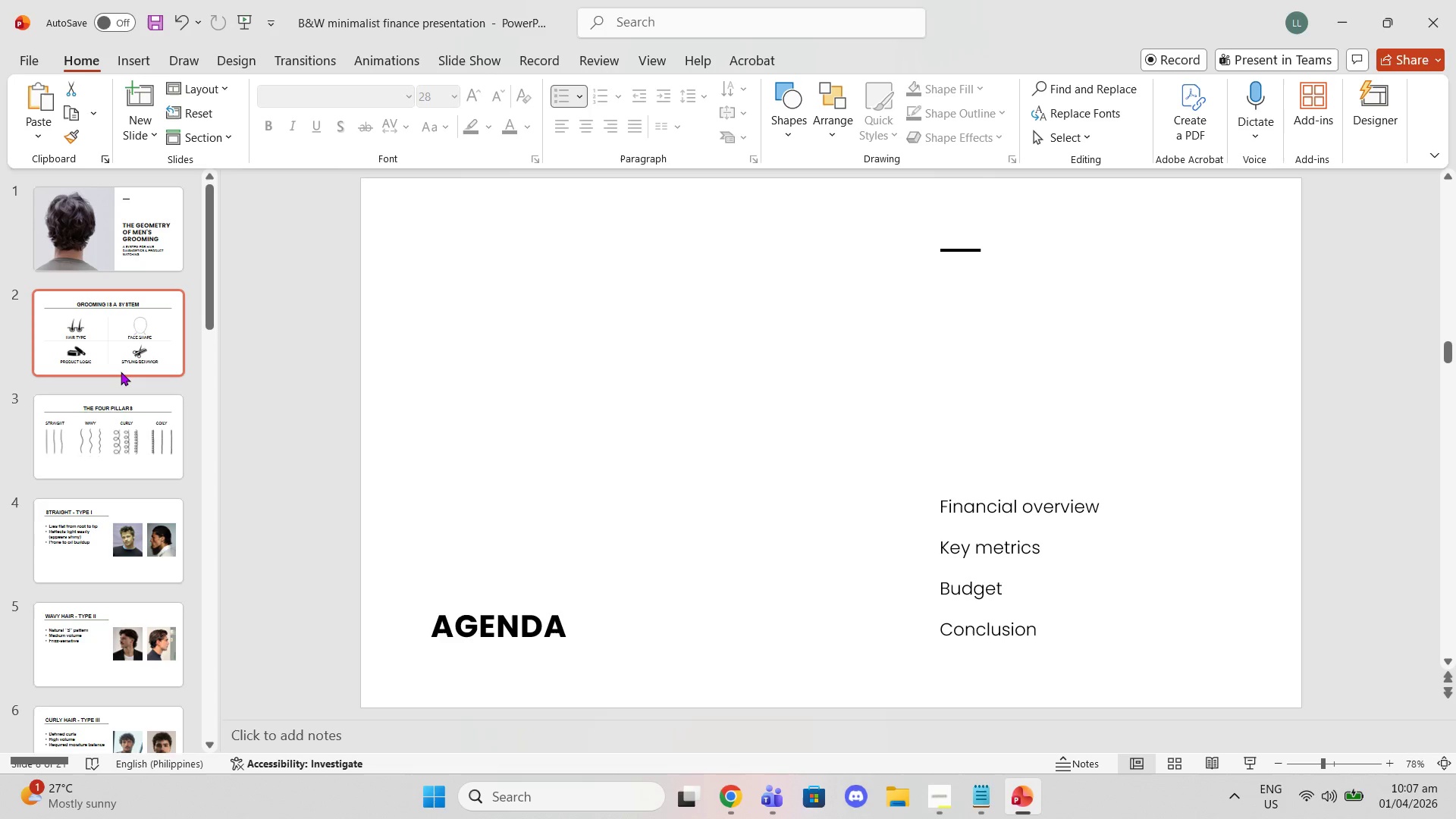 
left_click([121, 372])
 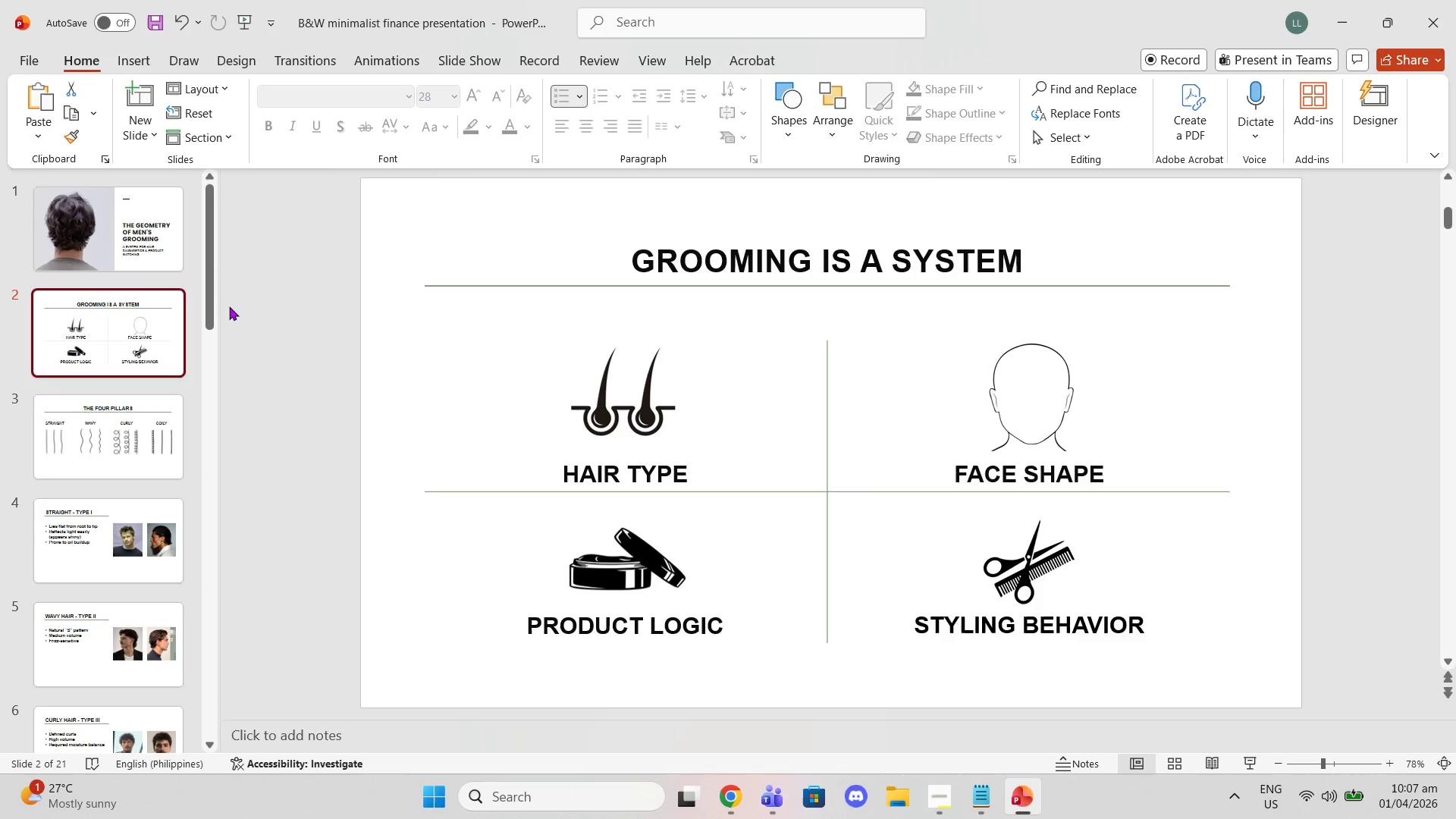 
right_click([148, 314])
 